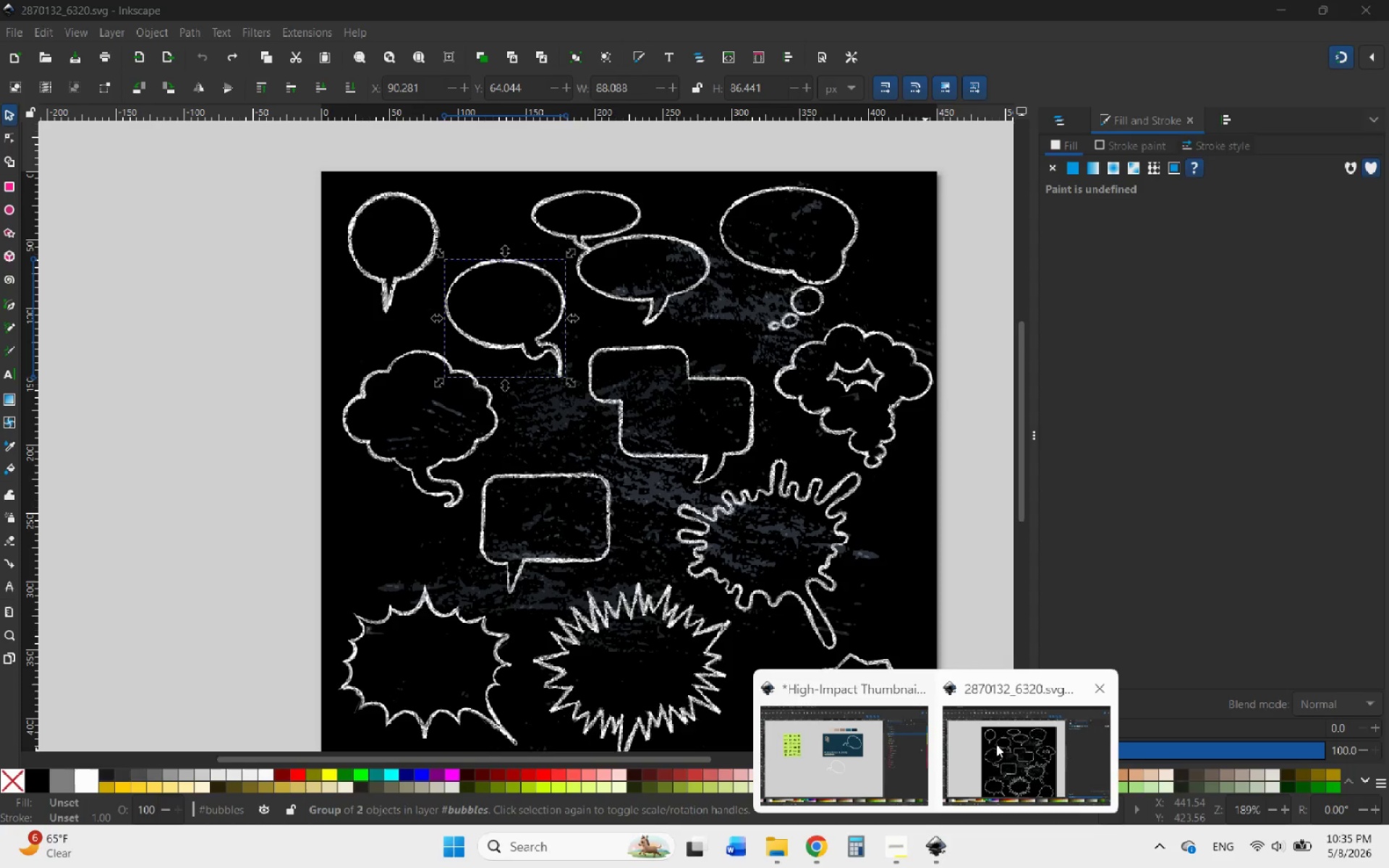 
left_click([996, 744])
 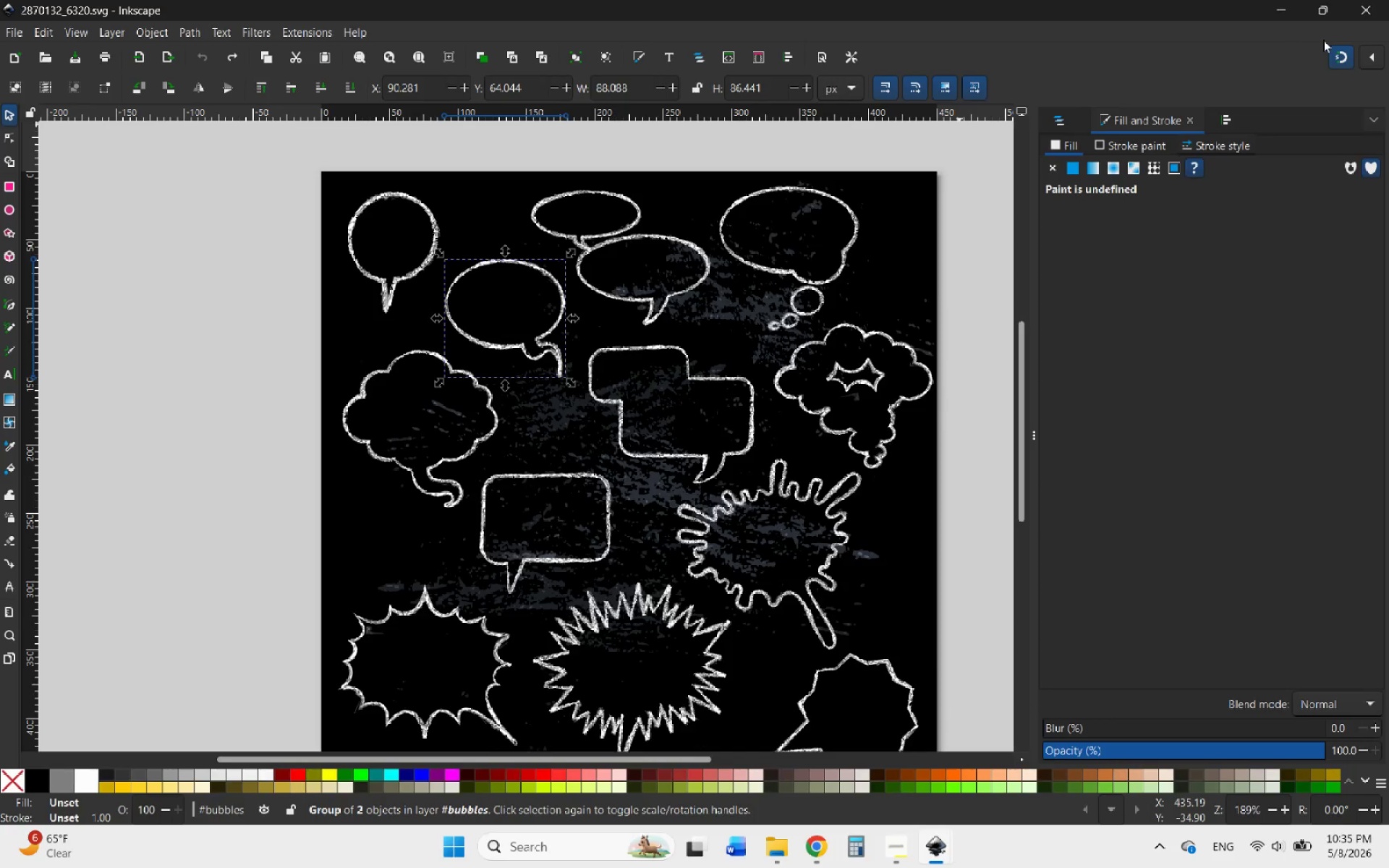 
left_click([1372, 1])
 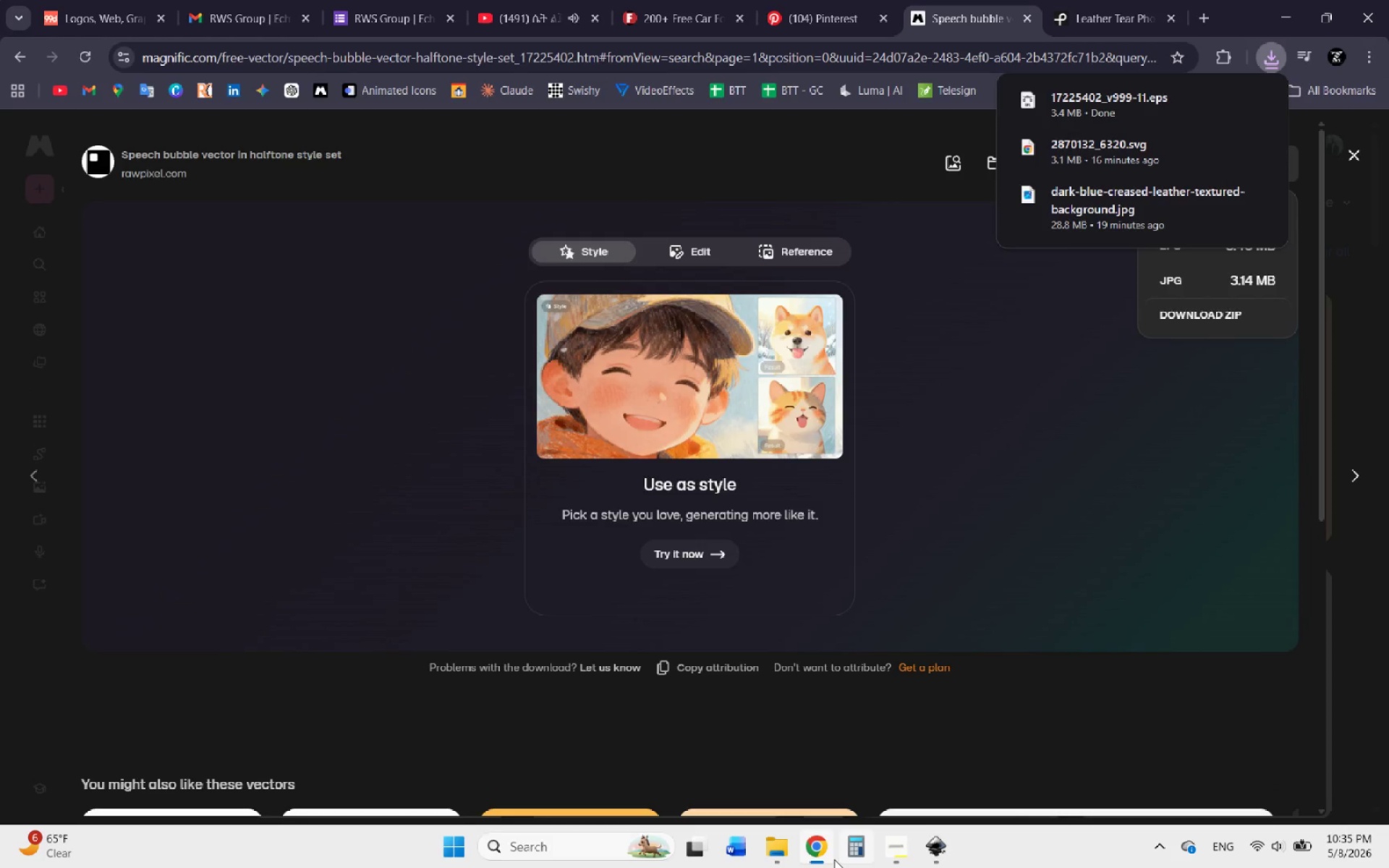 
left_click([782, 857])
 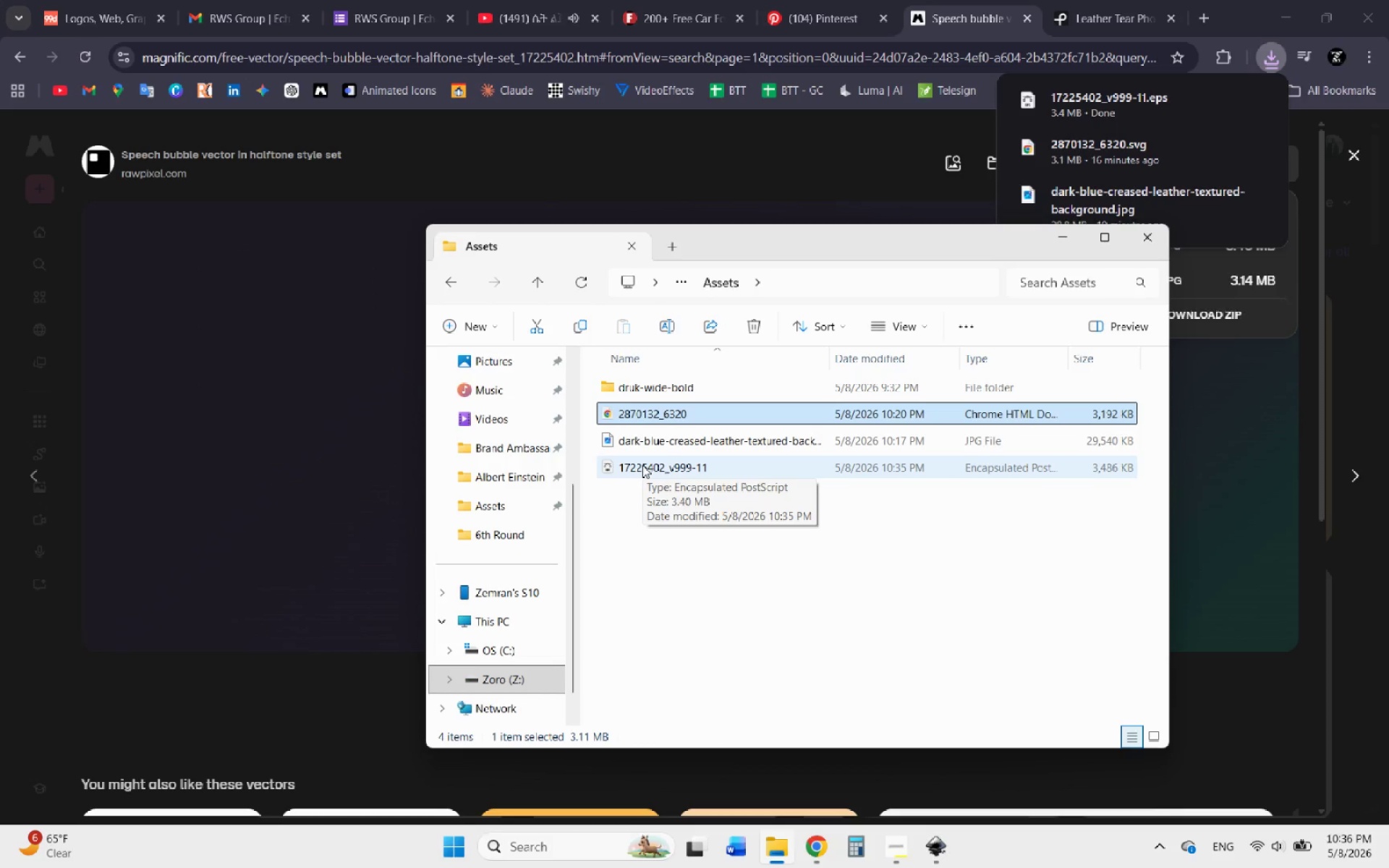 
wait(7.72)
 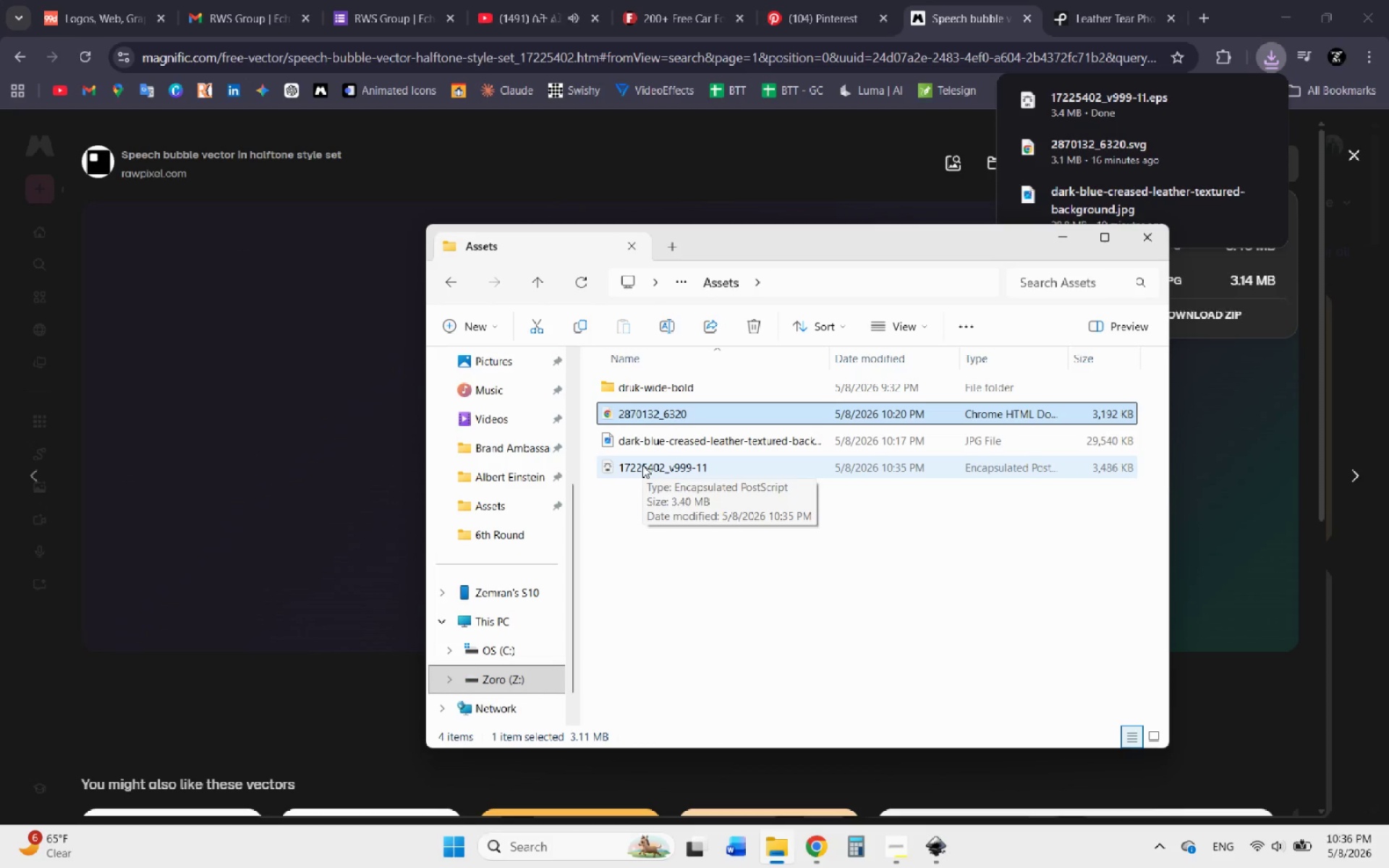 
left_click([642, 466])
 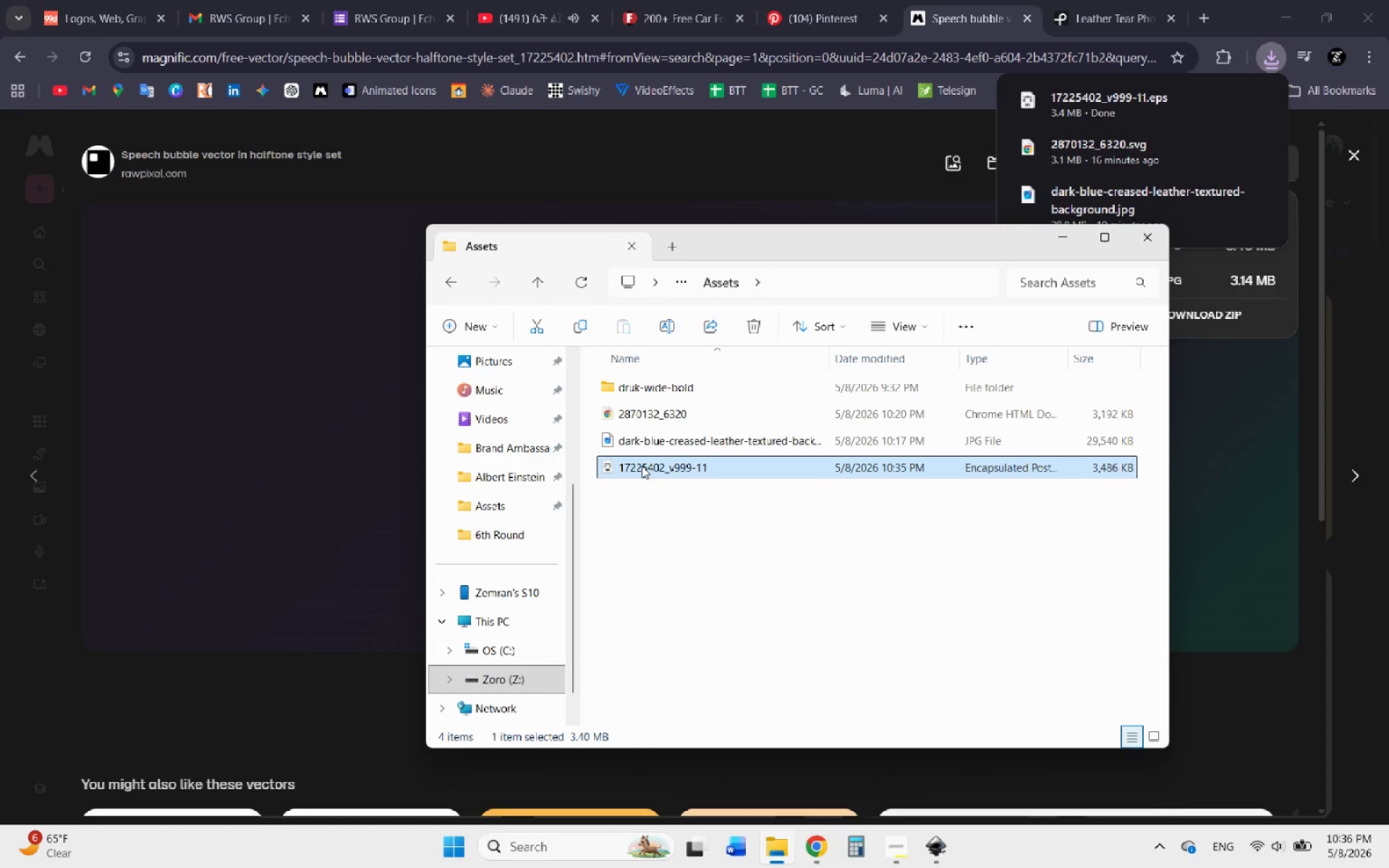 
right_click([642, 466])
 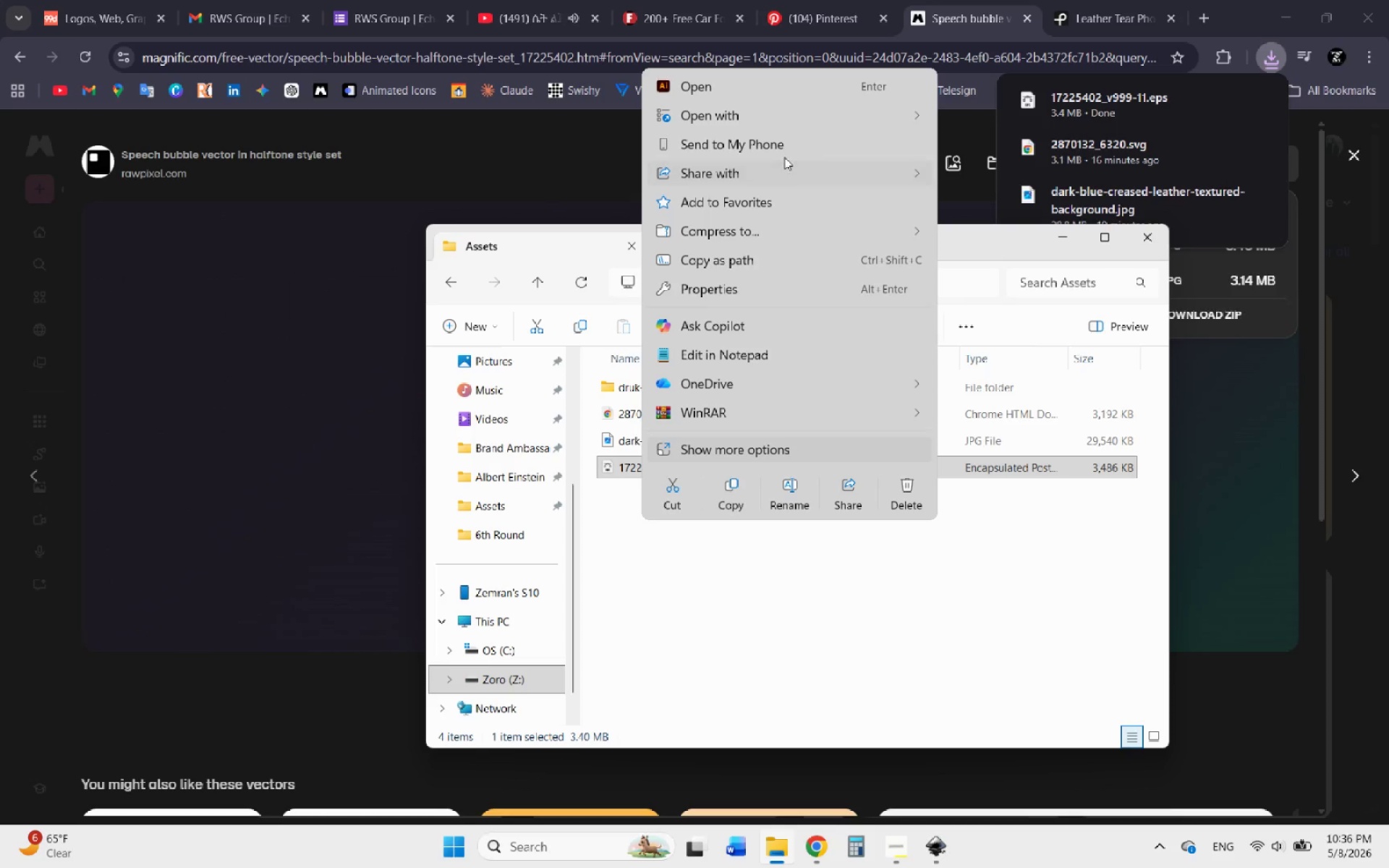 
mouse_move([814, 117])
 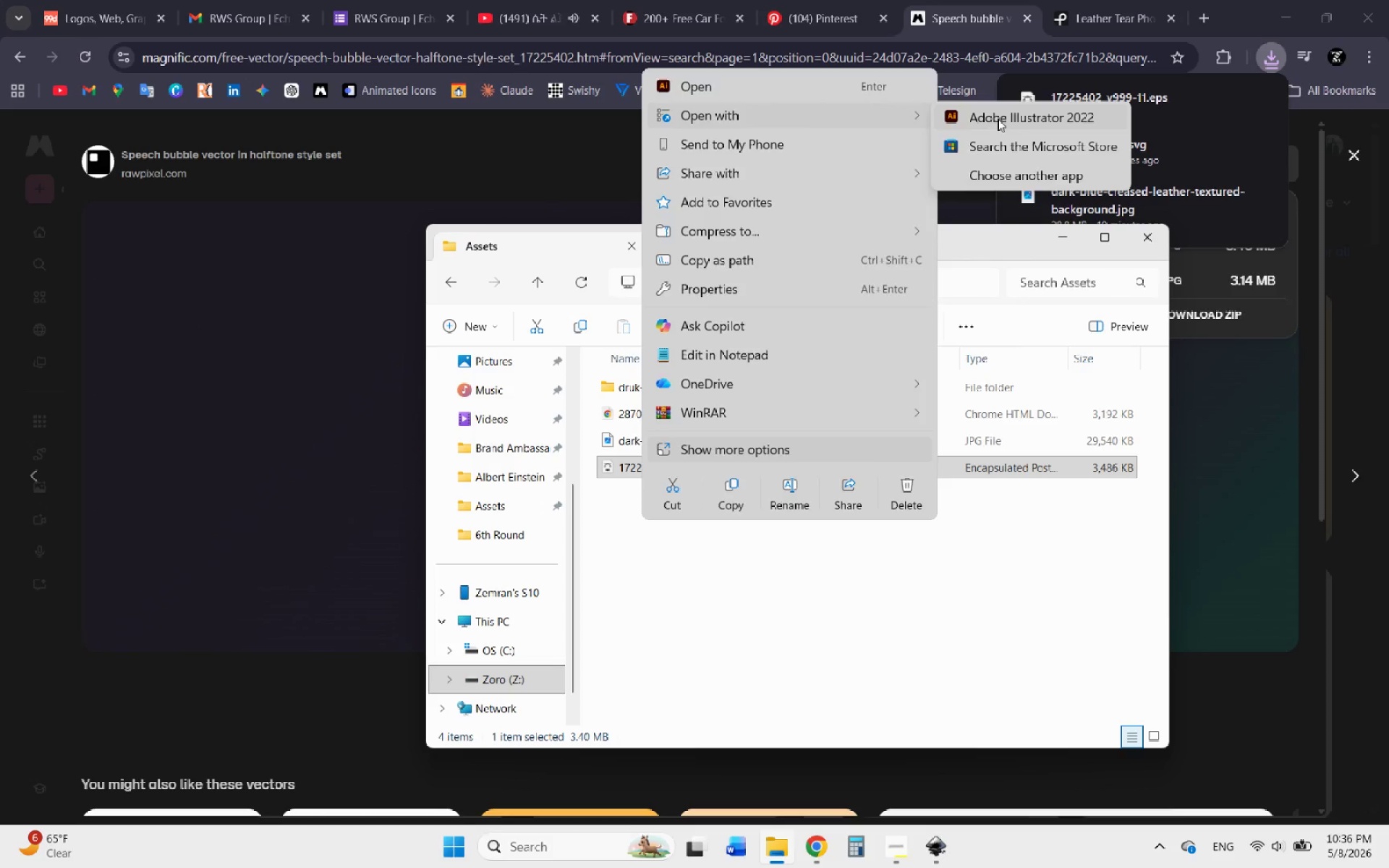 
left_click([998, 119])
 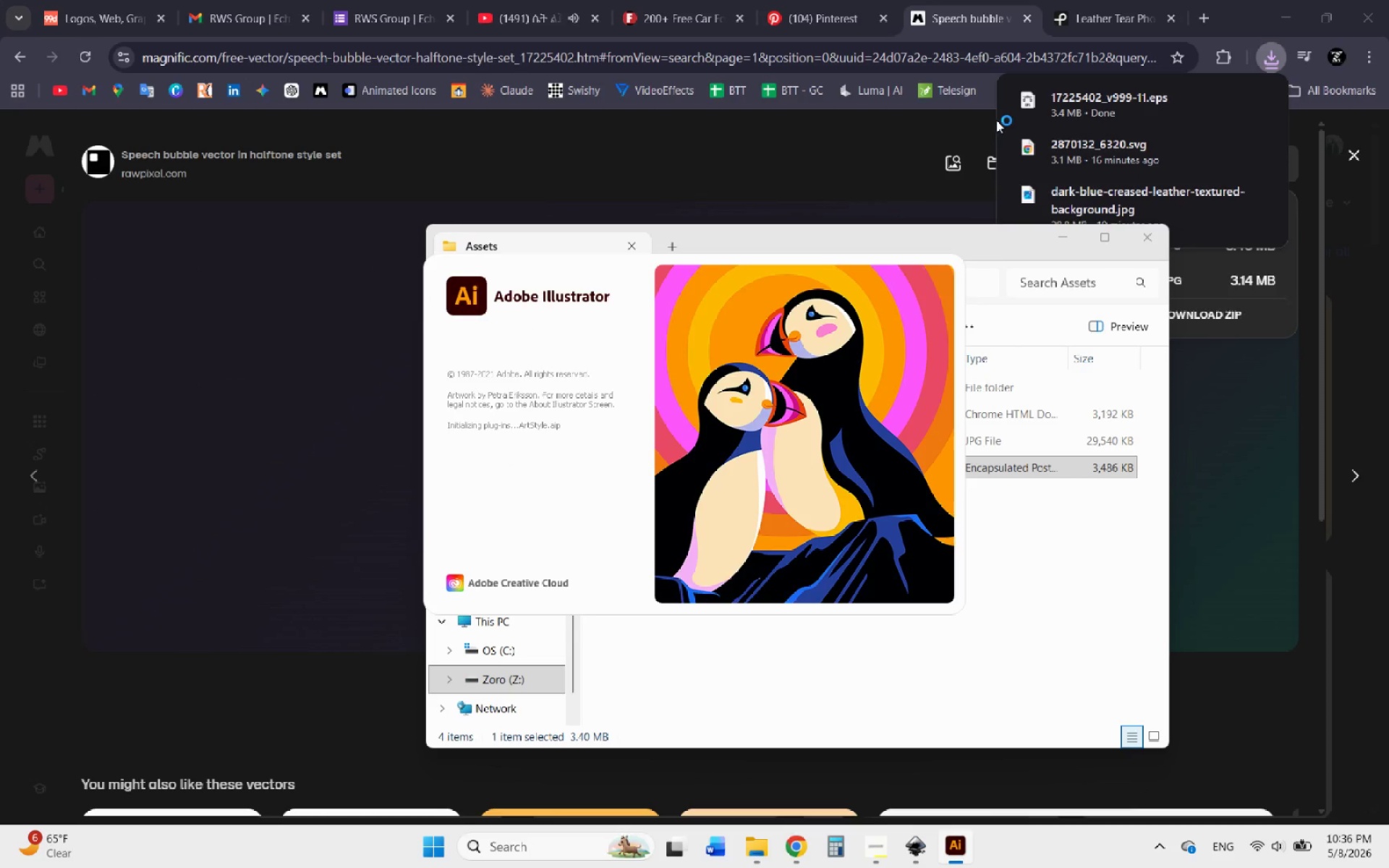 
wait(8.06)
 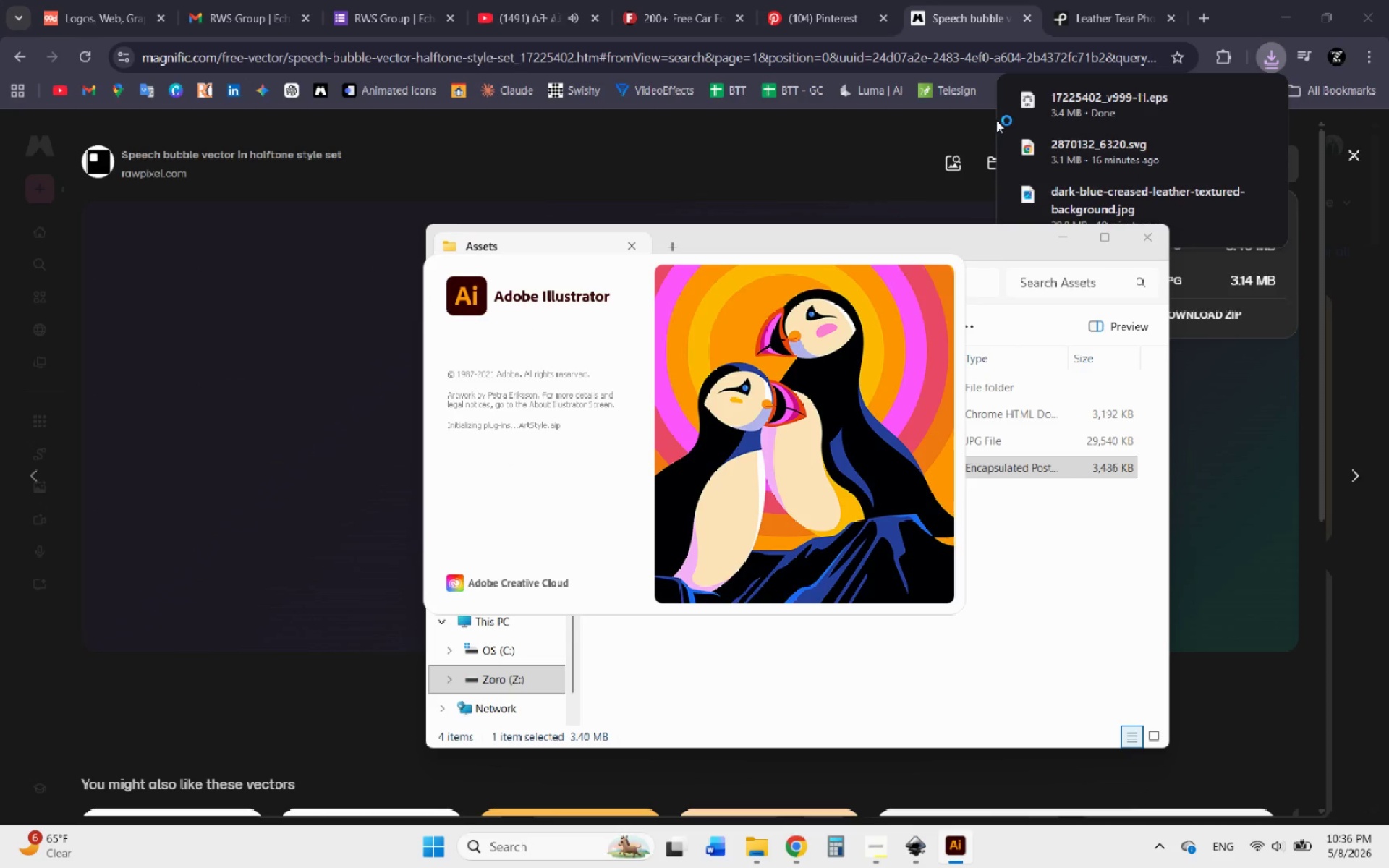 
left_click([791, 455])
 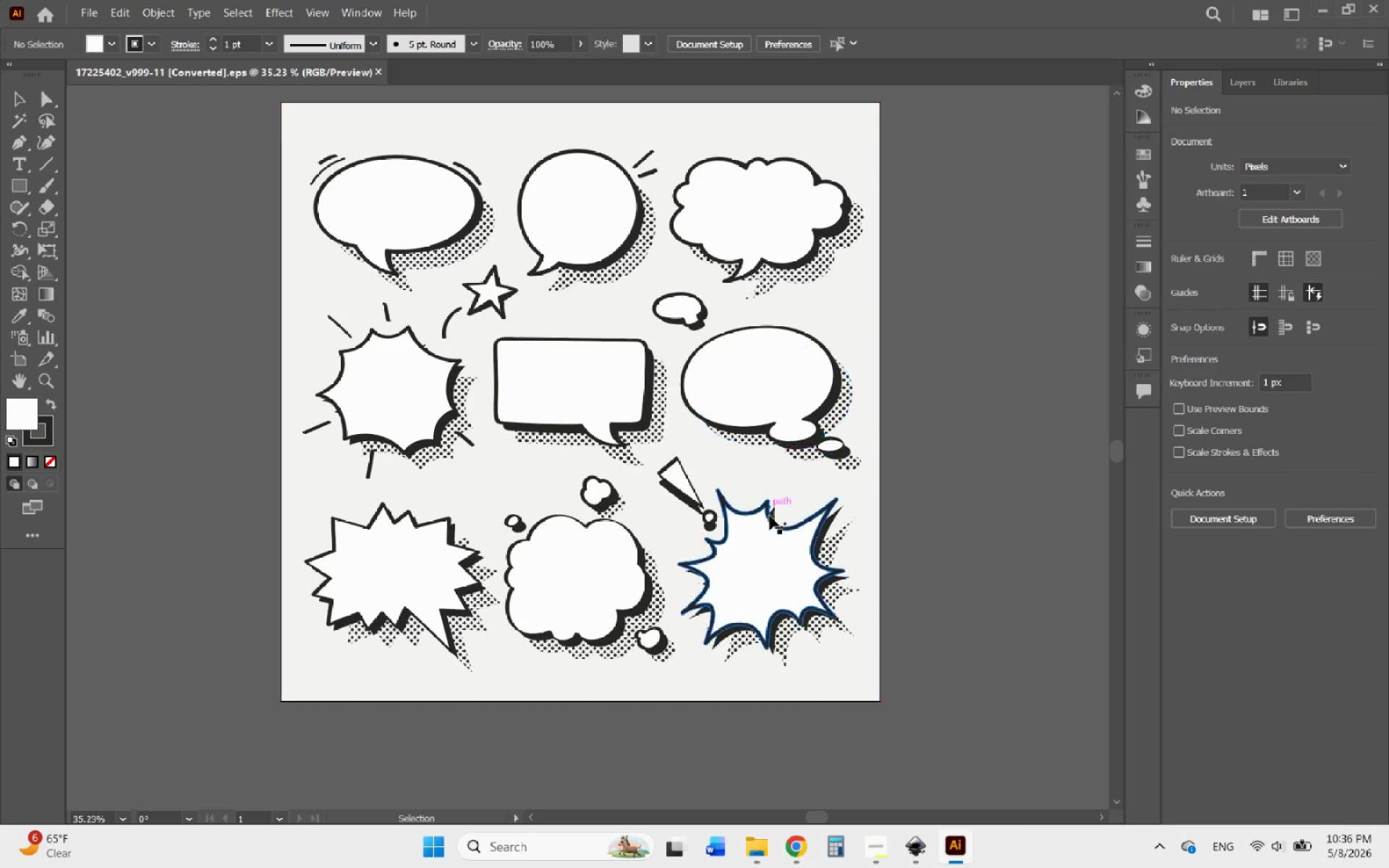 
hold_key(key=ControlLeft, duration=0.73)
scroll: coordinate [771, 514], scroll_direction: down, amount: 2.0
 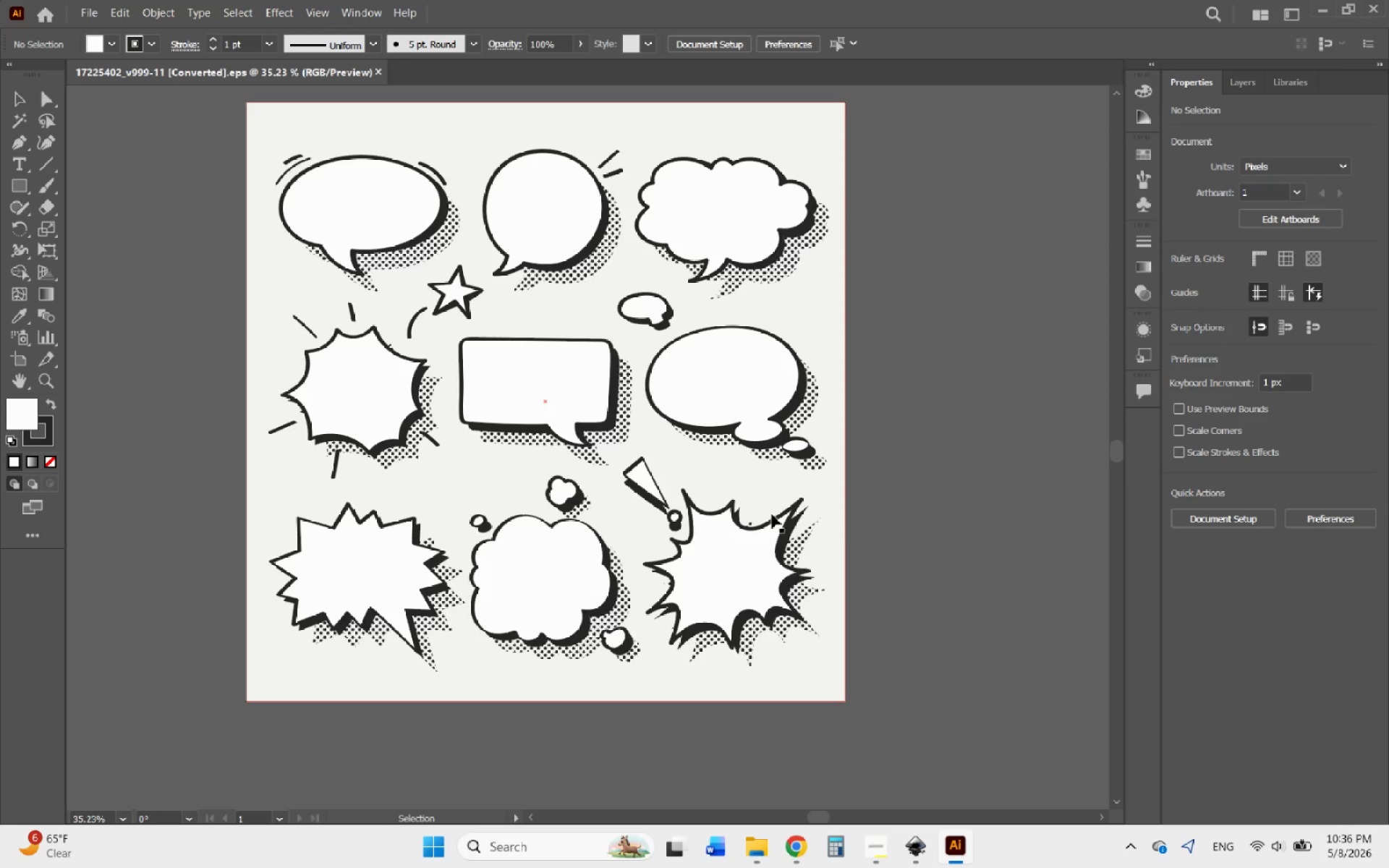 
hold_key(key=AltLeft, duration=1.81)
scroll: coordinate [797, 530], scroll_direction: down, amount: 3.0
 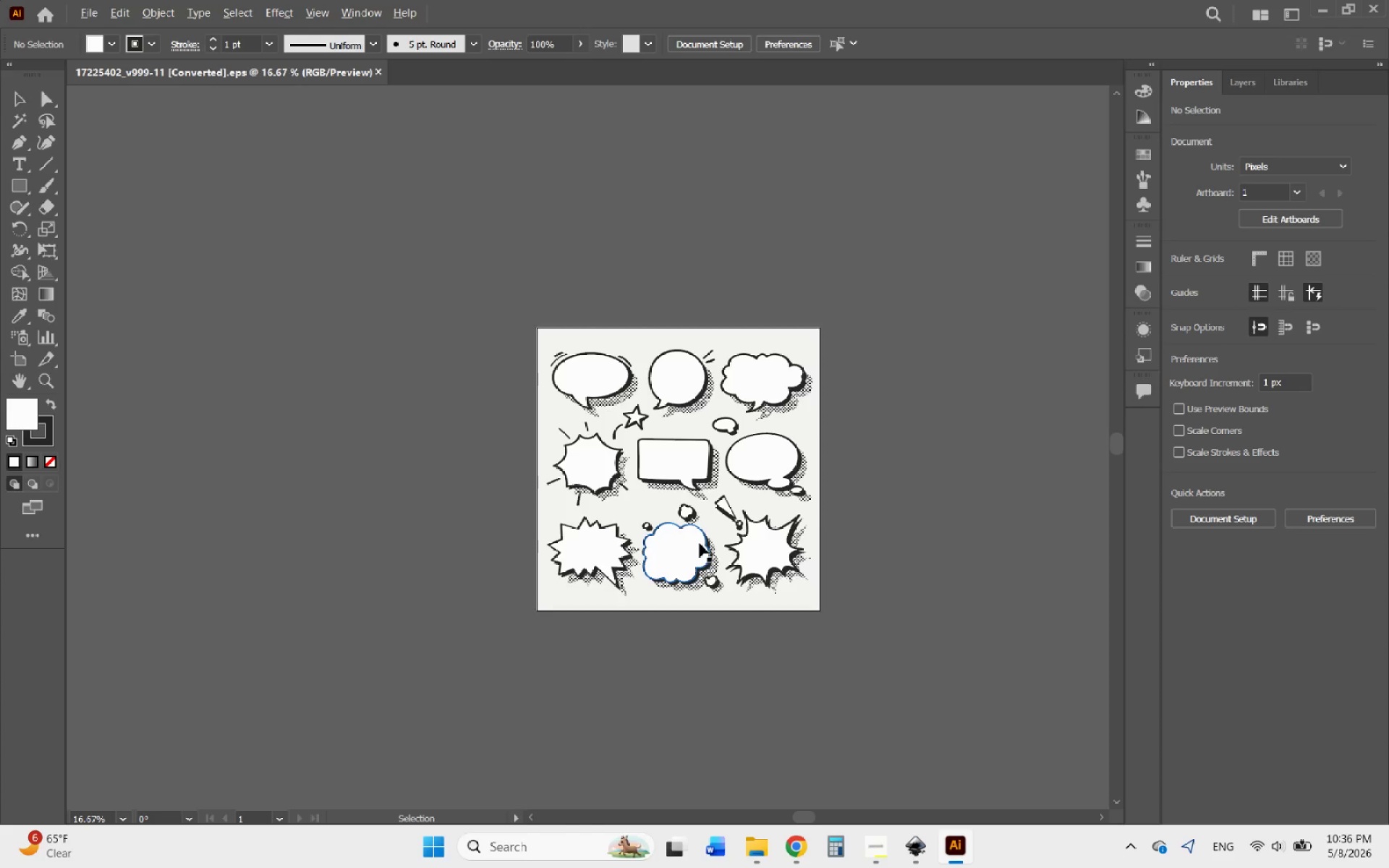 
scroll: coordinate [691, 545], scroll_direction: up, amount: 1.0
 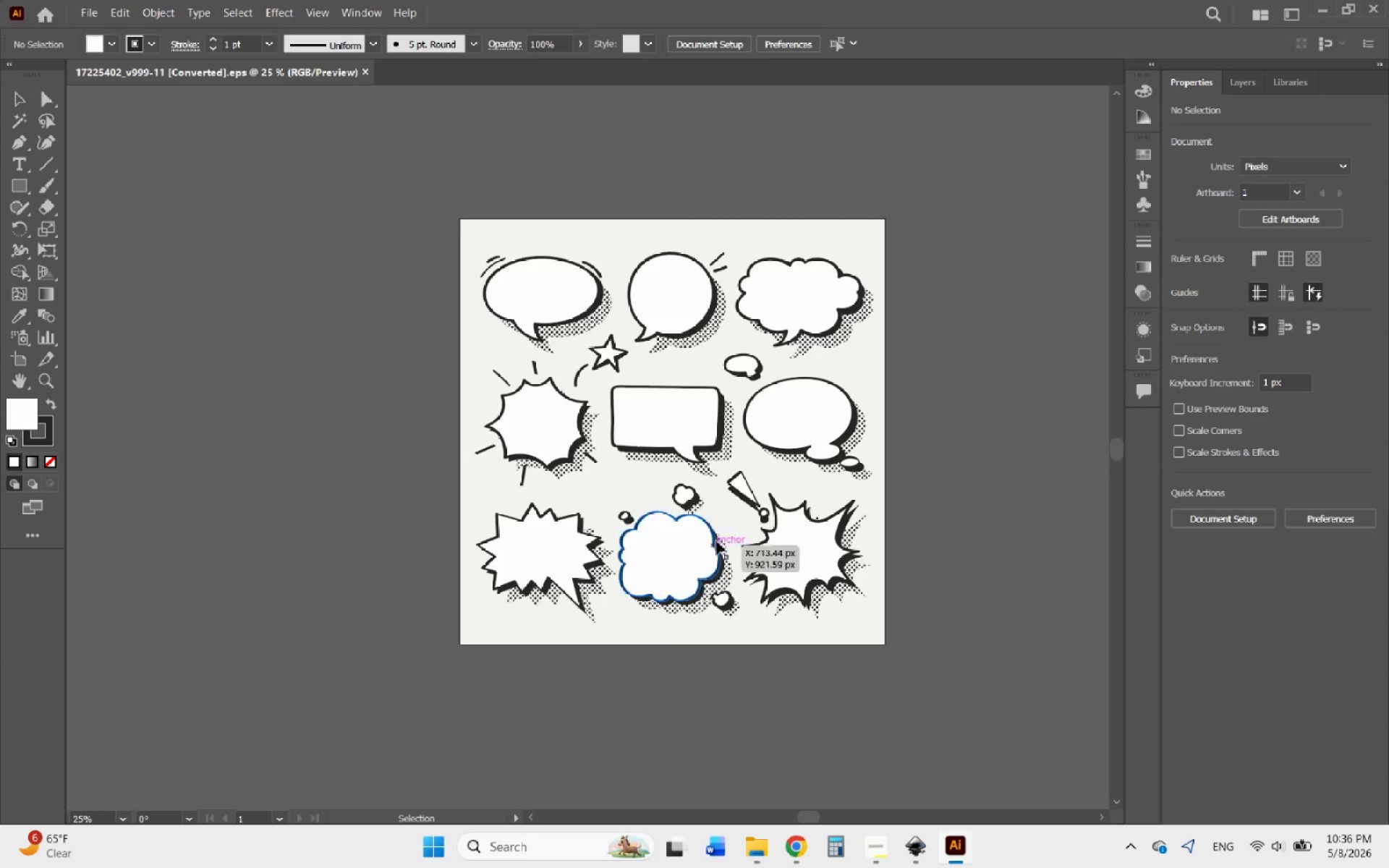 
hold_key(key=AltLeft, duration=0.53)
scroll: coordinate [807, 533], scroll_direction: down, amount: 1.0
 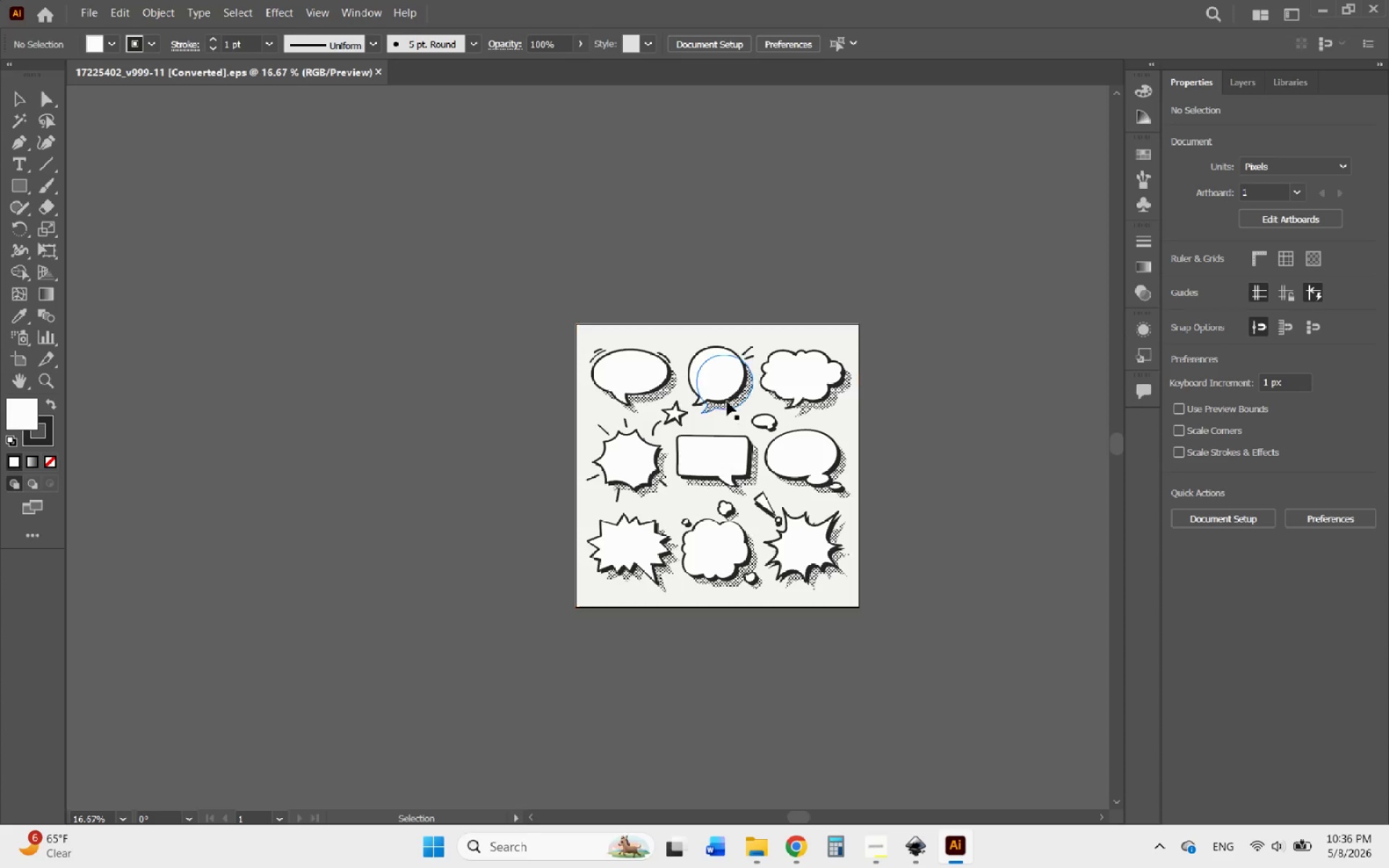 
left_click([726, 396])
 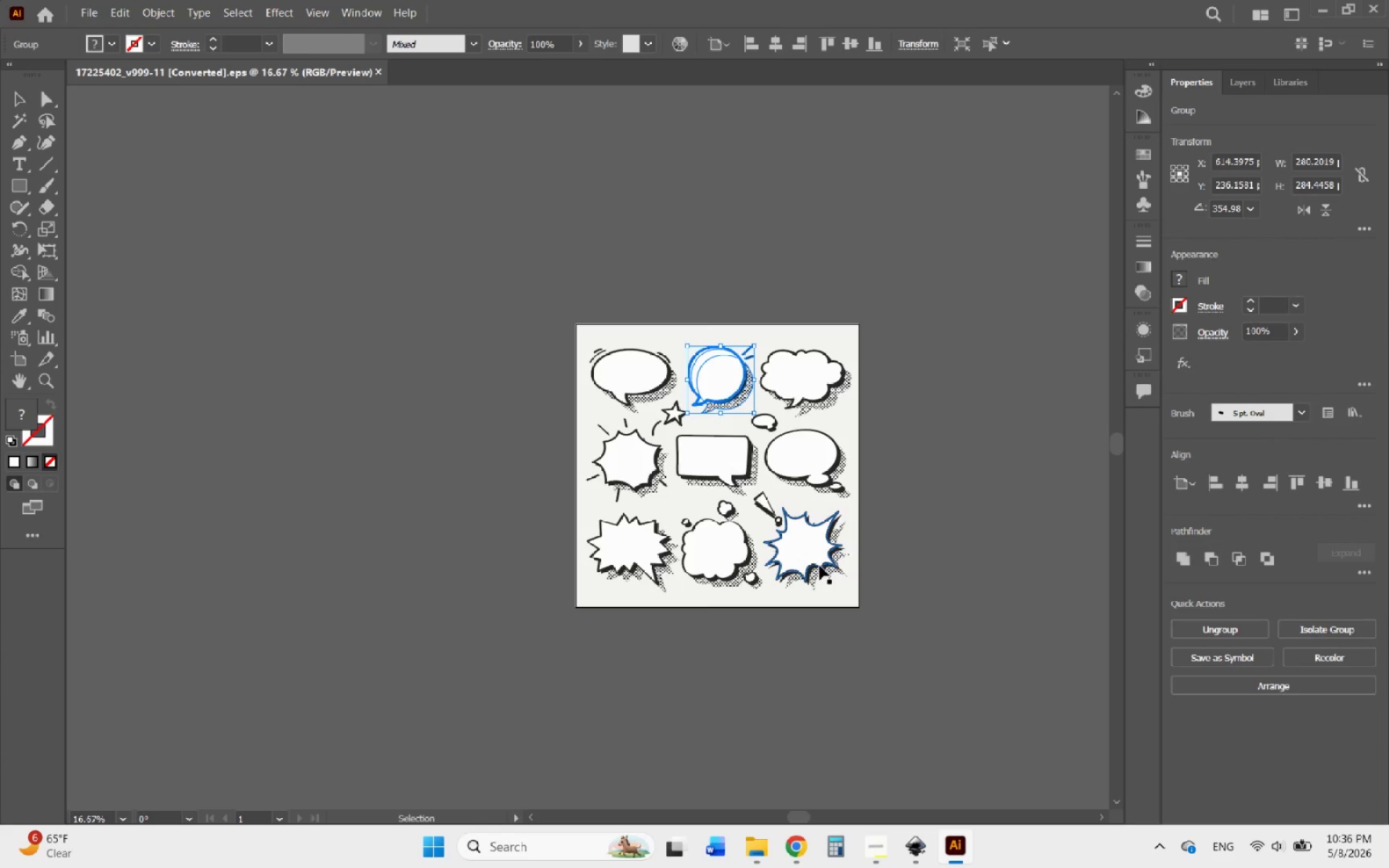 
left_click_drag(start_coordinate=[873, 637], to_coordinate=[549, 456])
 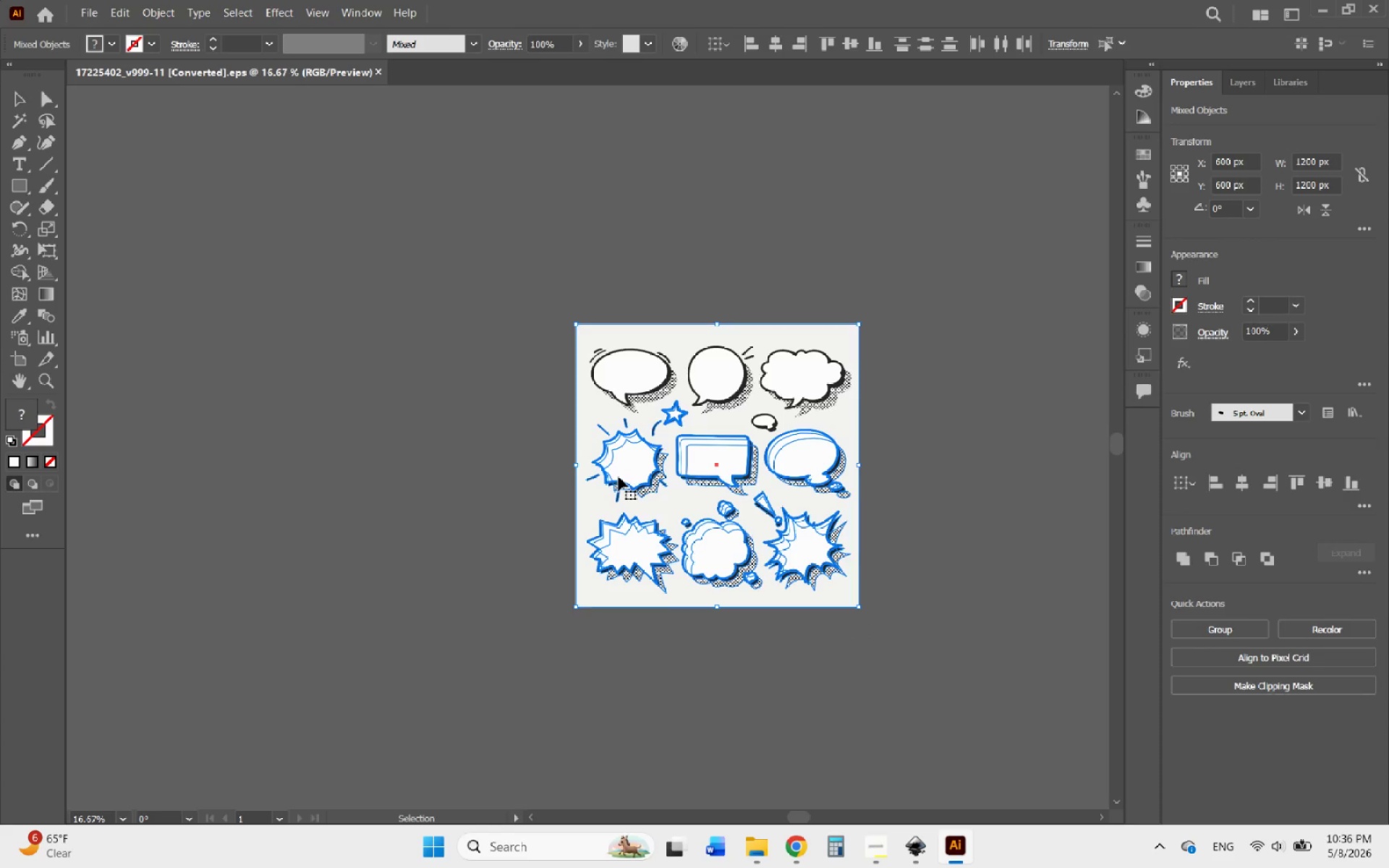 
left_click_drag(start_coordinate=[619, 475], to_coordinate=[232, 438])
 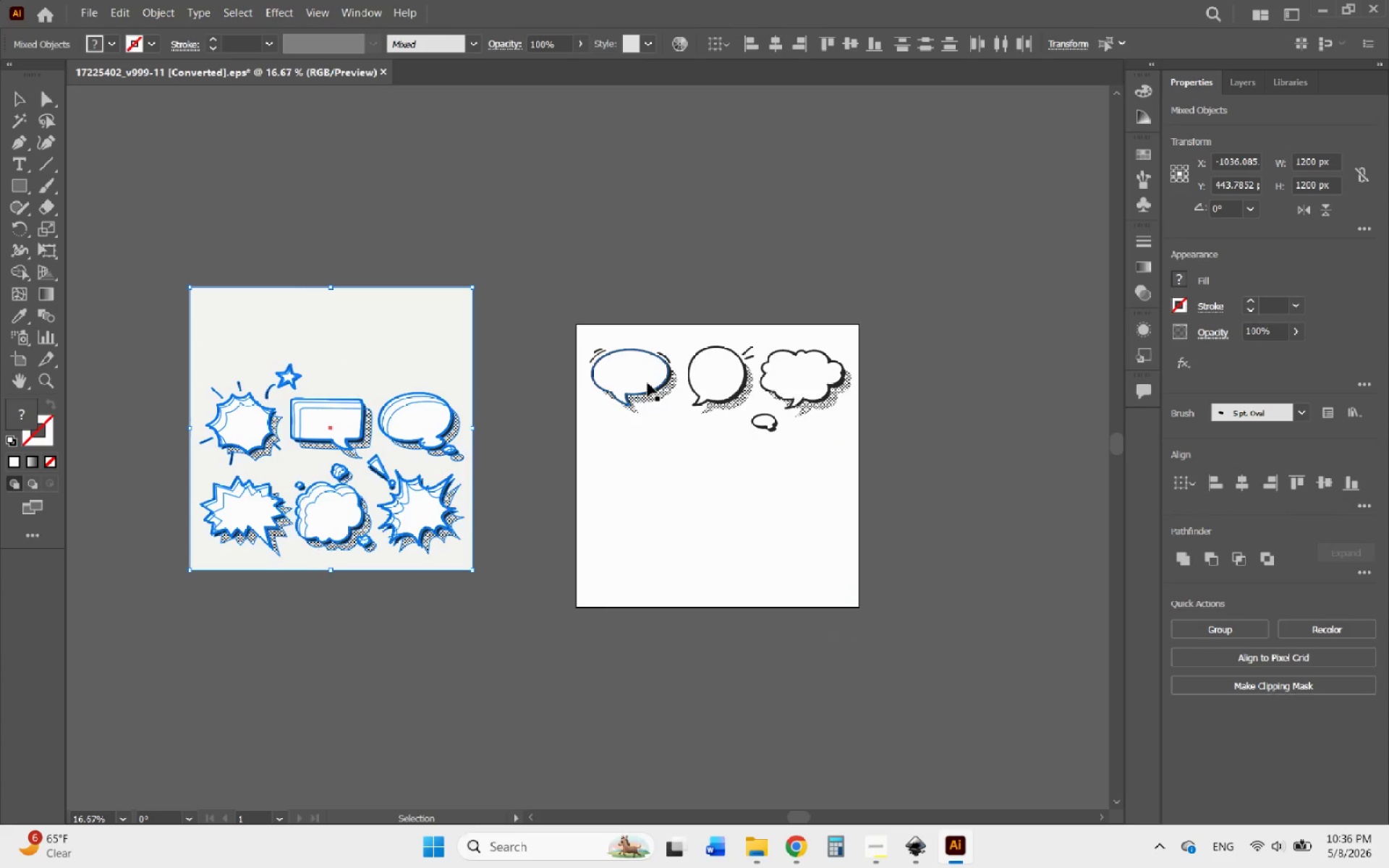 
left_click([648, 383])
 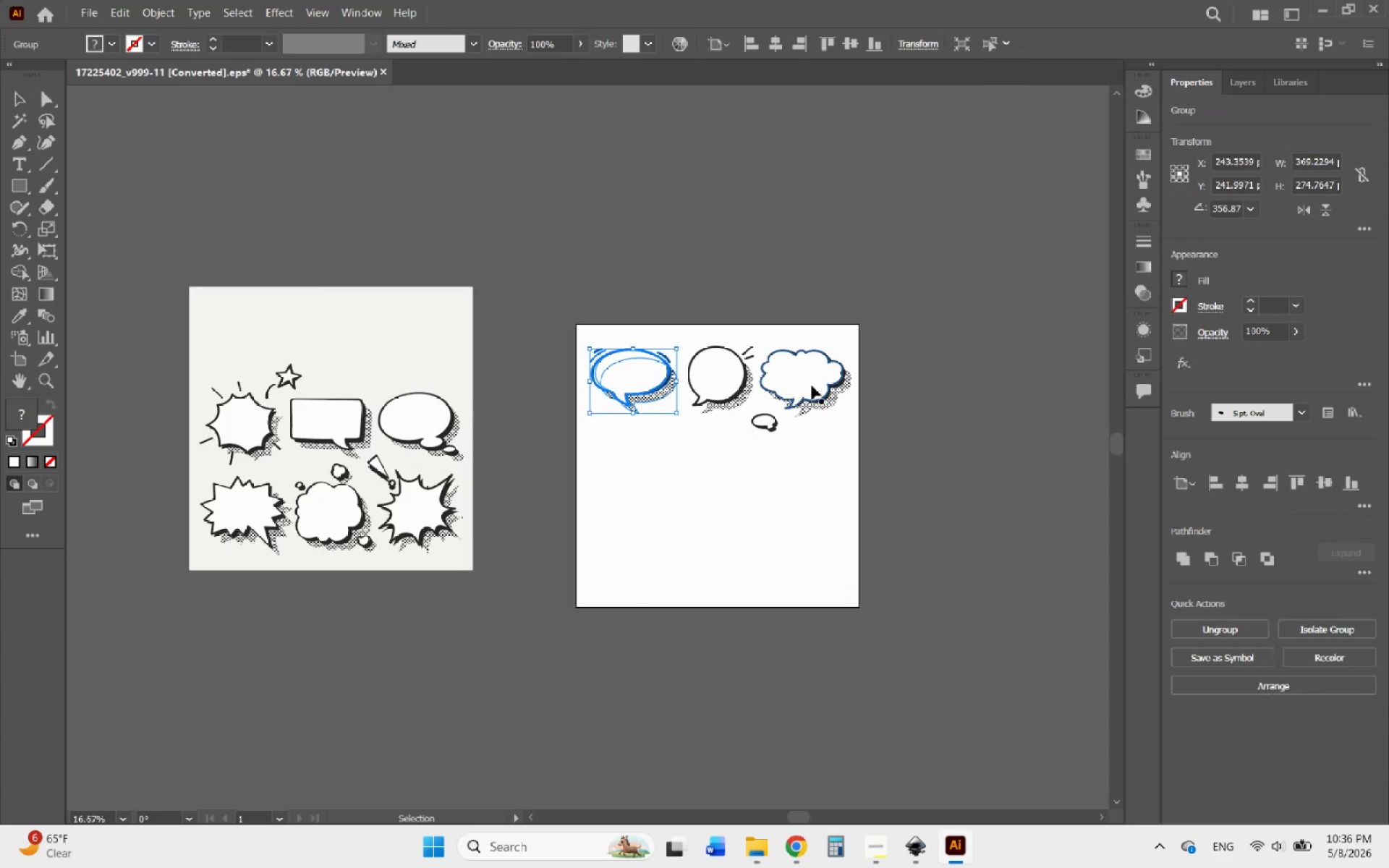 
hold_key(key=ShiftLeft, duration=0.38)
left_click([812, 386])
 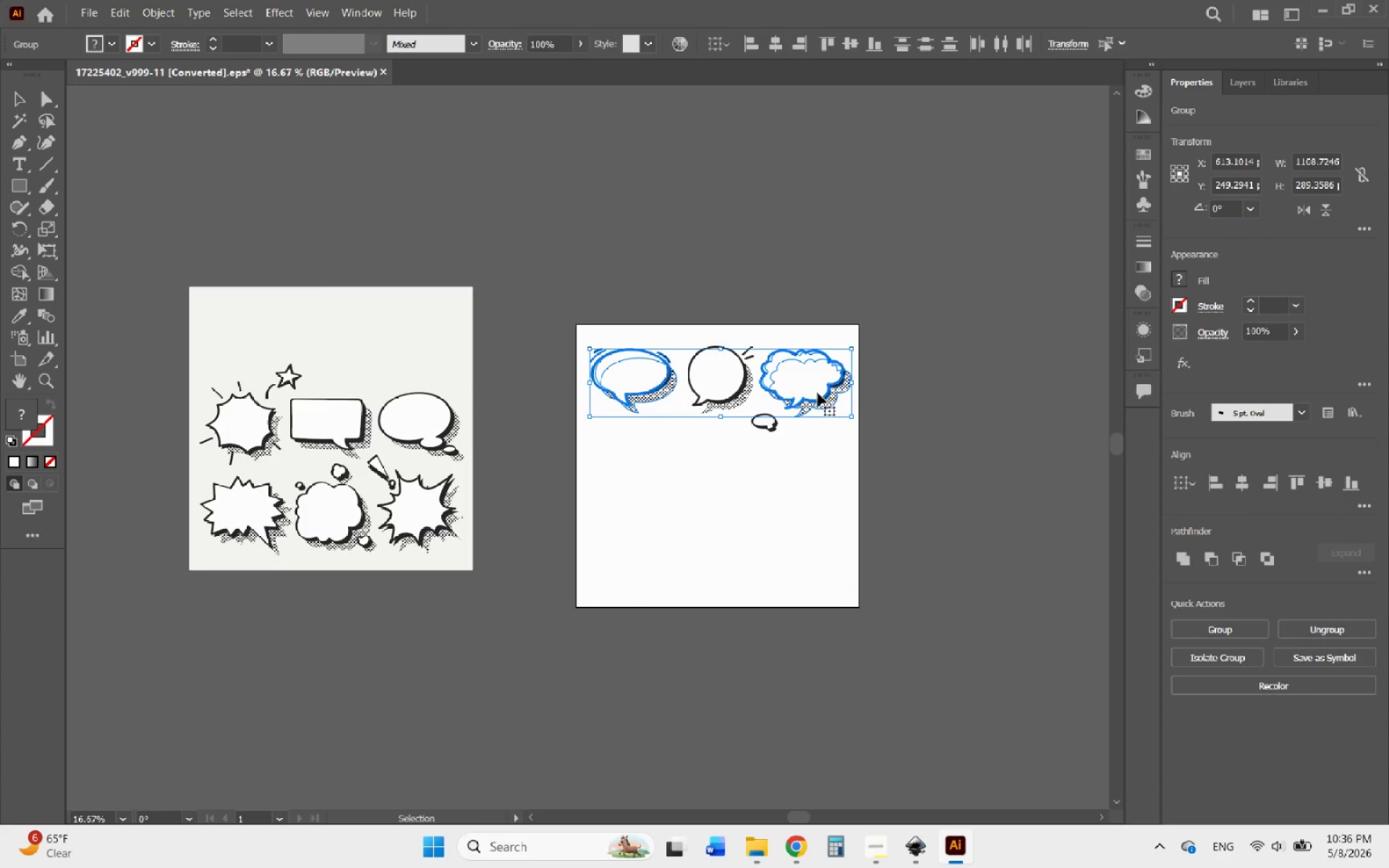 
left_click_drag(start_coordinate=[817, 393], to_coordinate=[430, 357])
 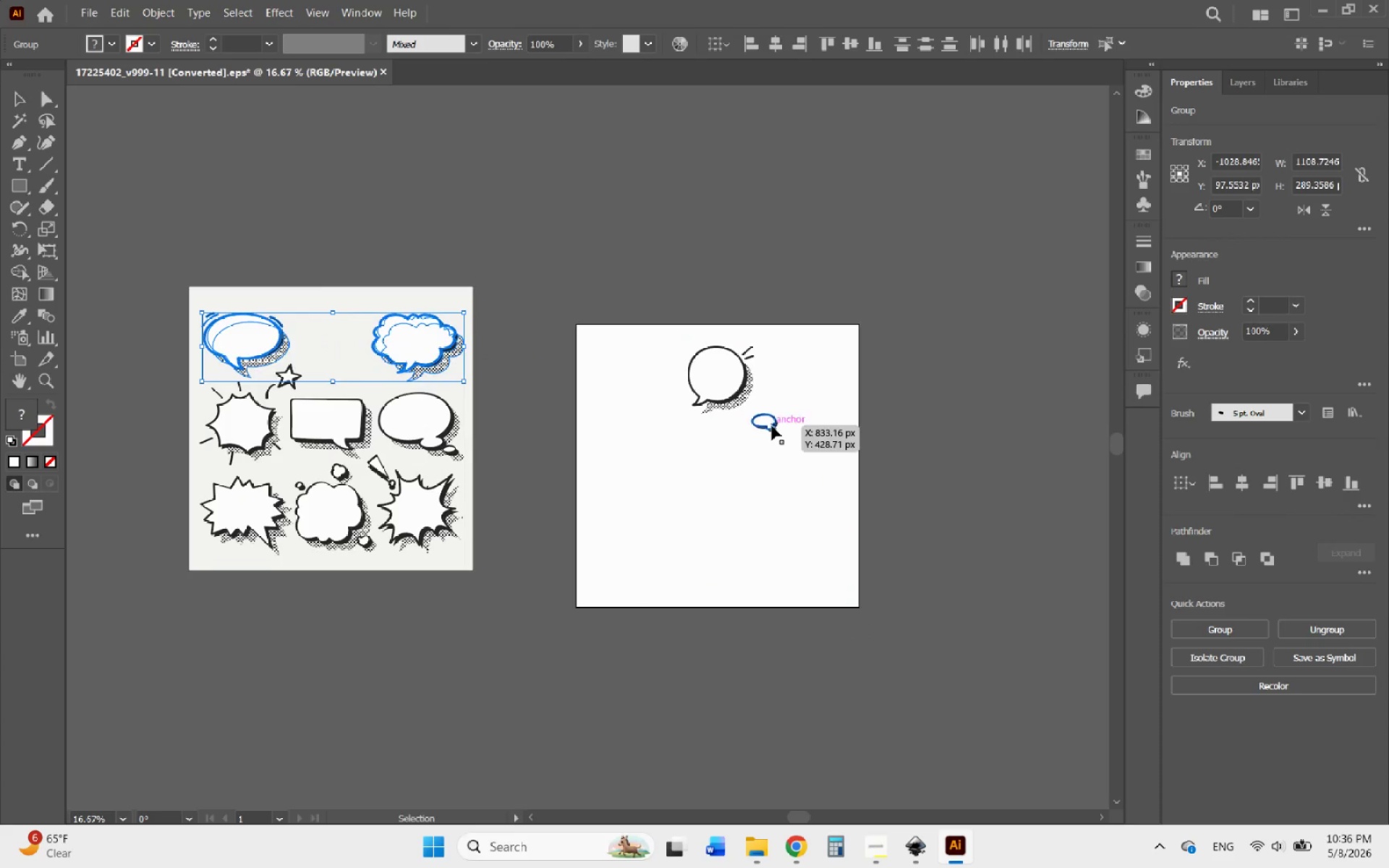 
left_click_drag(start_coordinate=[772, 426], to_coordinate=[336, 352])
 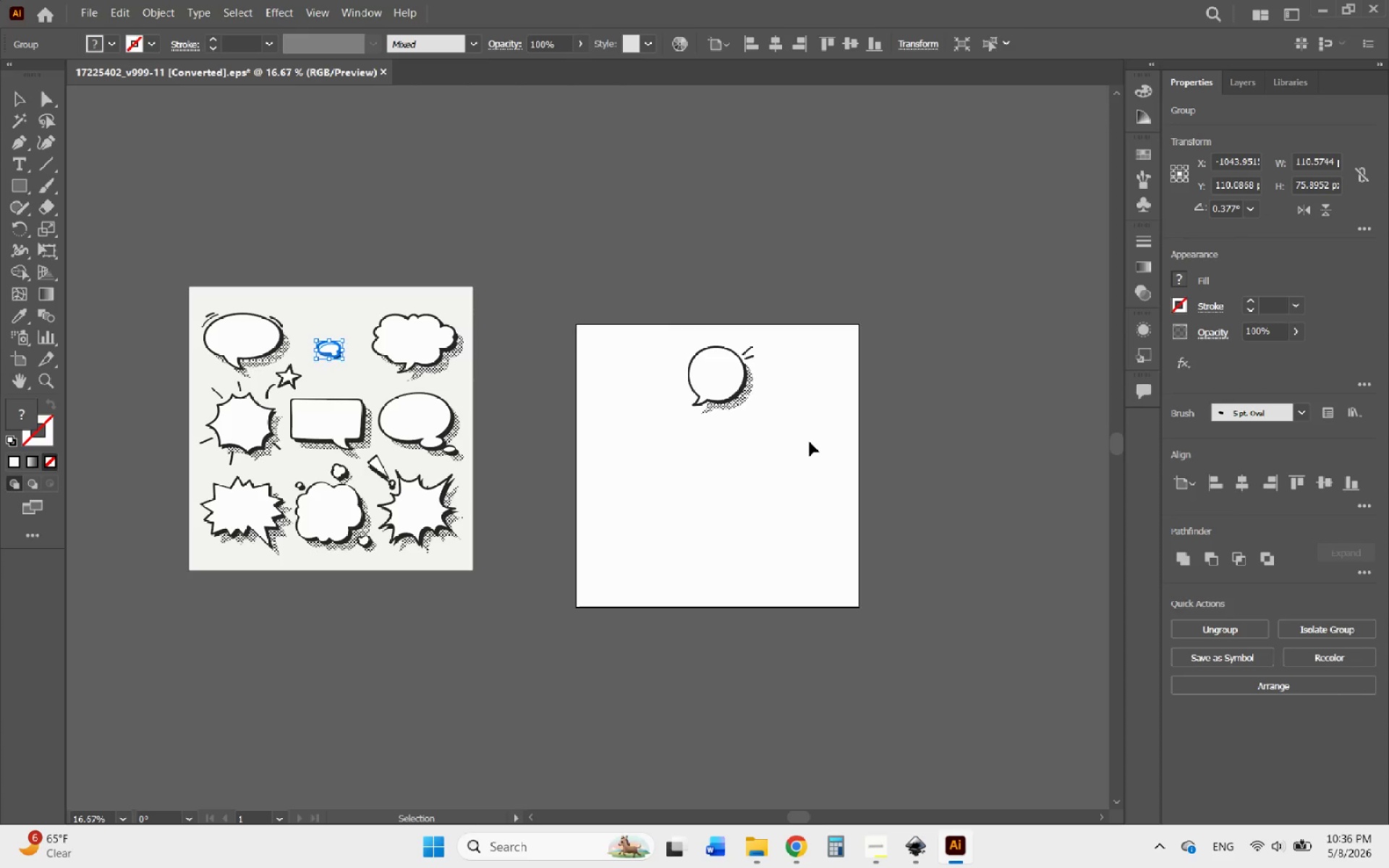 
left_click([810, 442])
 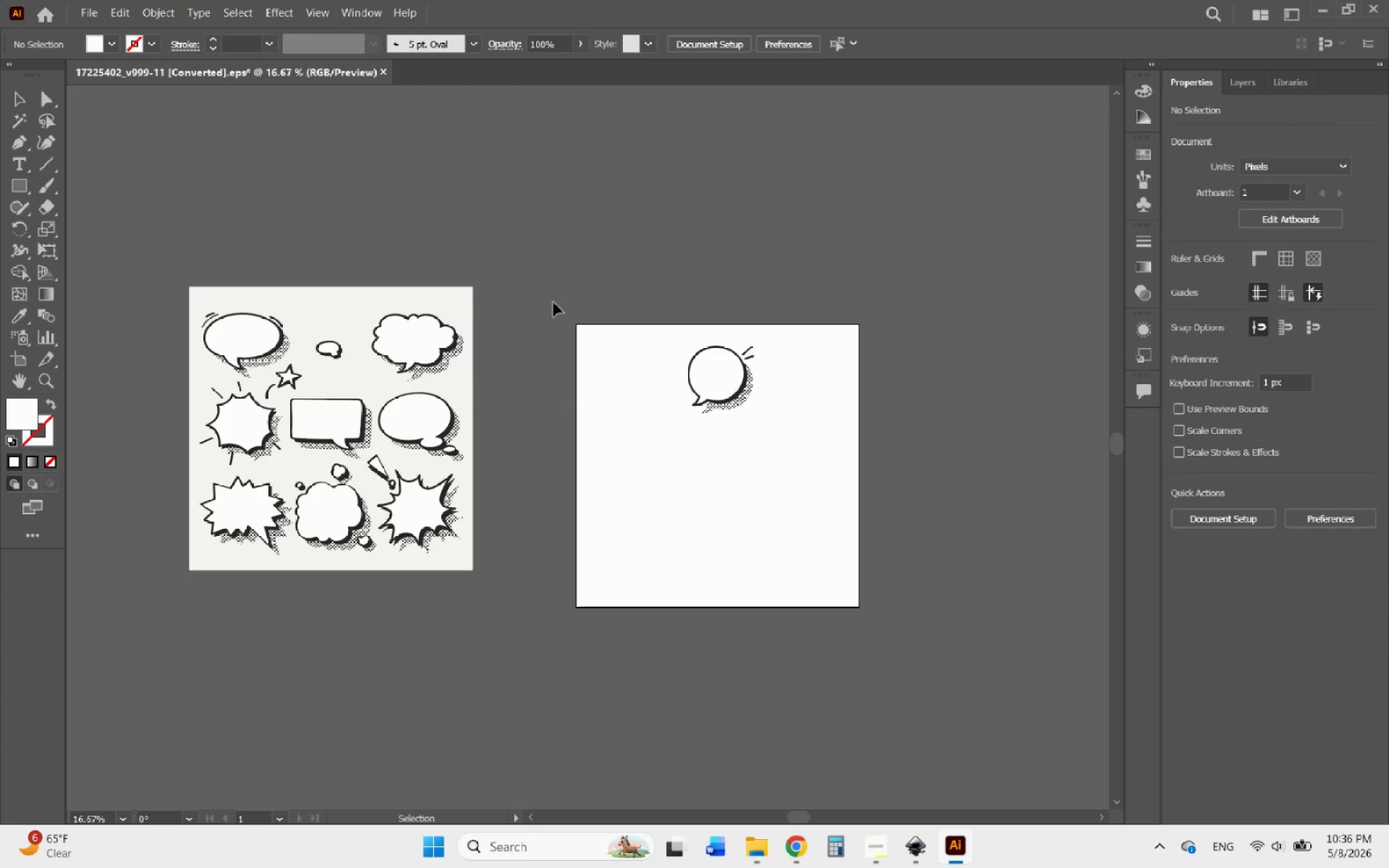 
left_click_drag(start_coordinate=[538, 290], to_coordinate=[925, 660])
 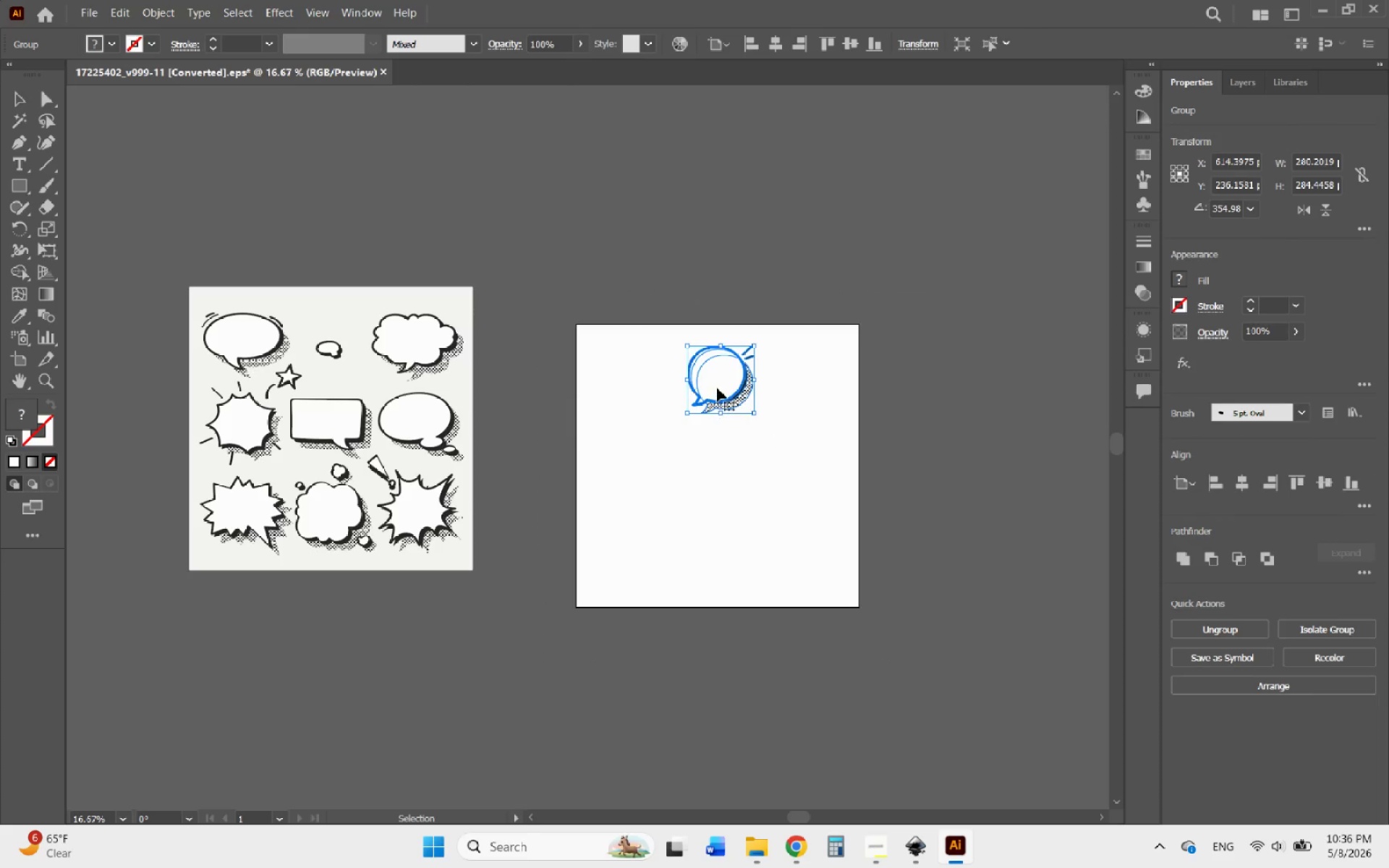 
left_click_drag(start_coordinate=[717, 388], to_coordinate=[637, 390])
 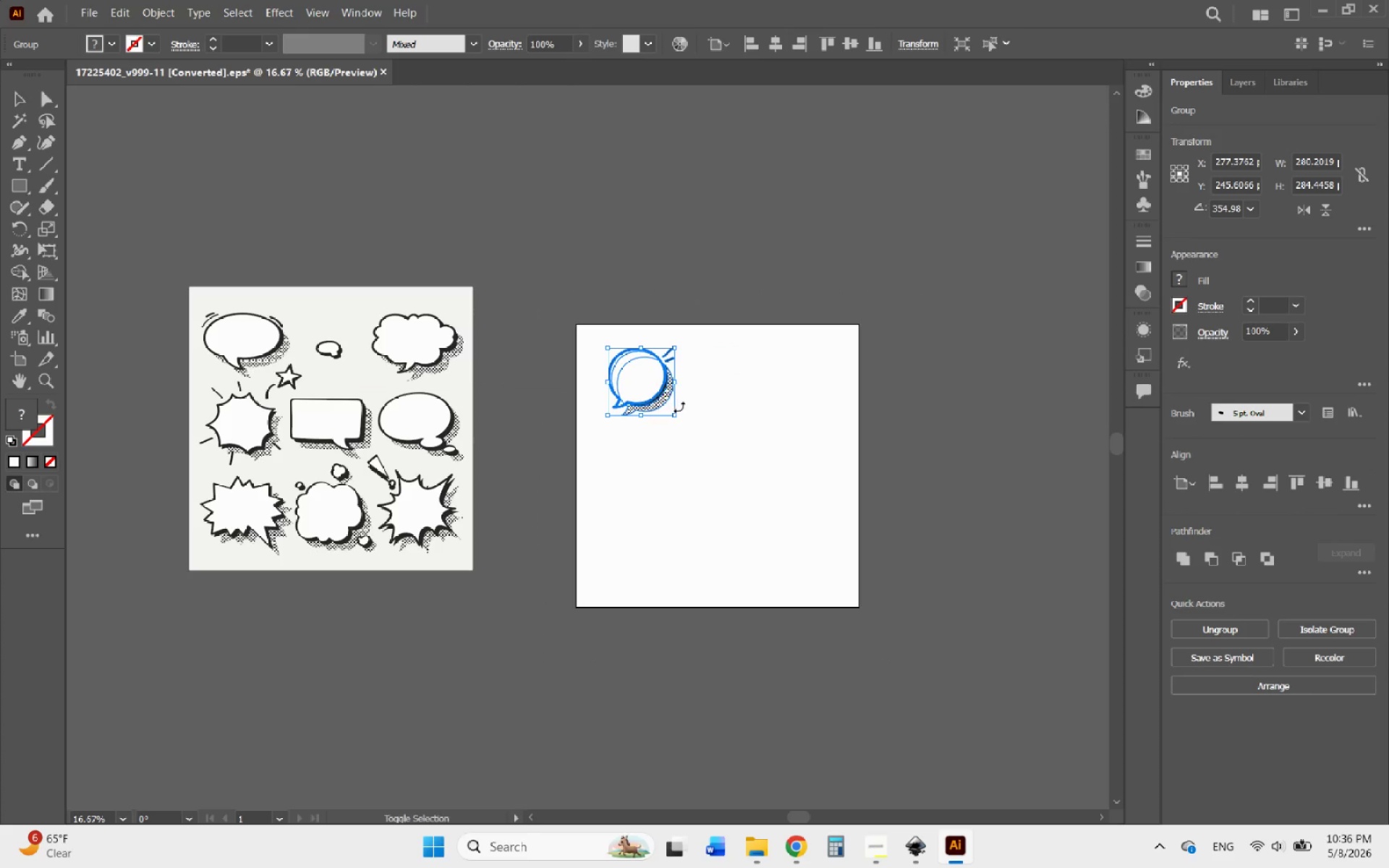 
hold_key(key=ShiftLeft, duration=2.58)
left_click_drag(start_coordinate=[674, 415], to_coordinate=[864, 571])
 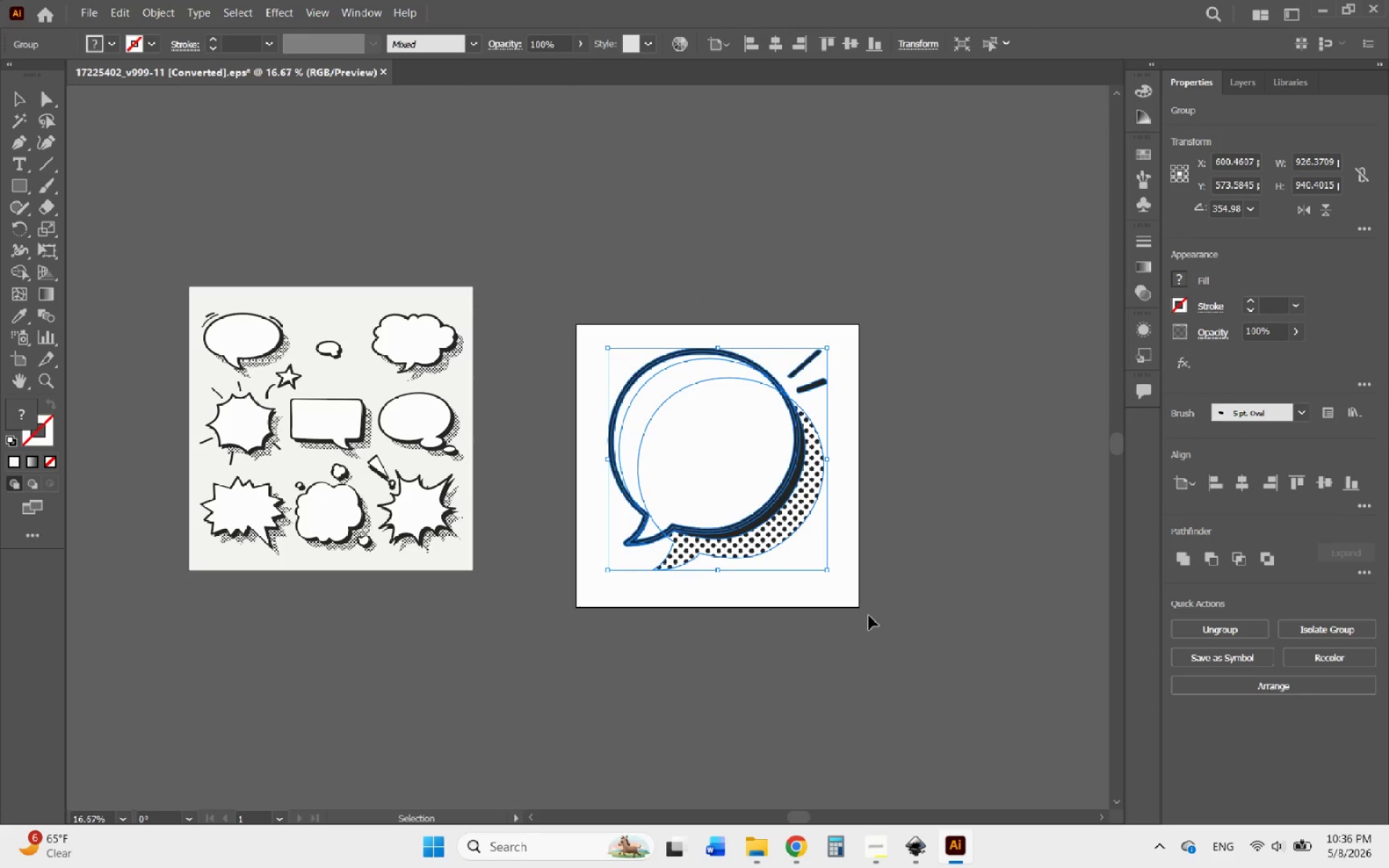 
left_click([869, 616])
 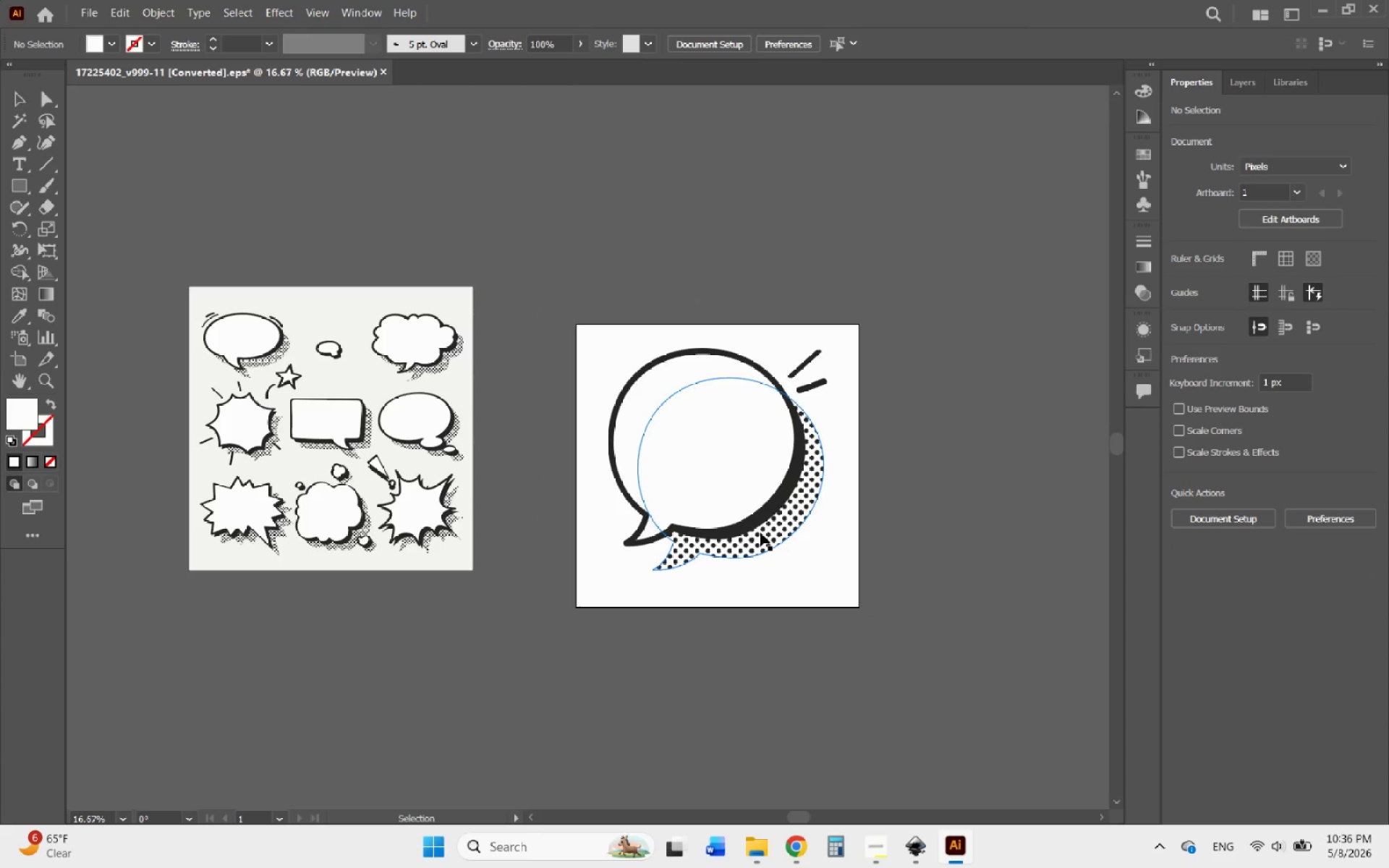 
hold_key(key=AltLeft, duration=0.72)
scroll: coordinate [749, 499], scroll_direction: up, amount: 2.0
 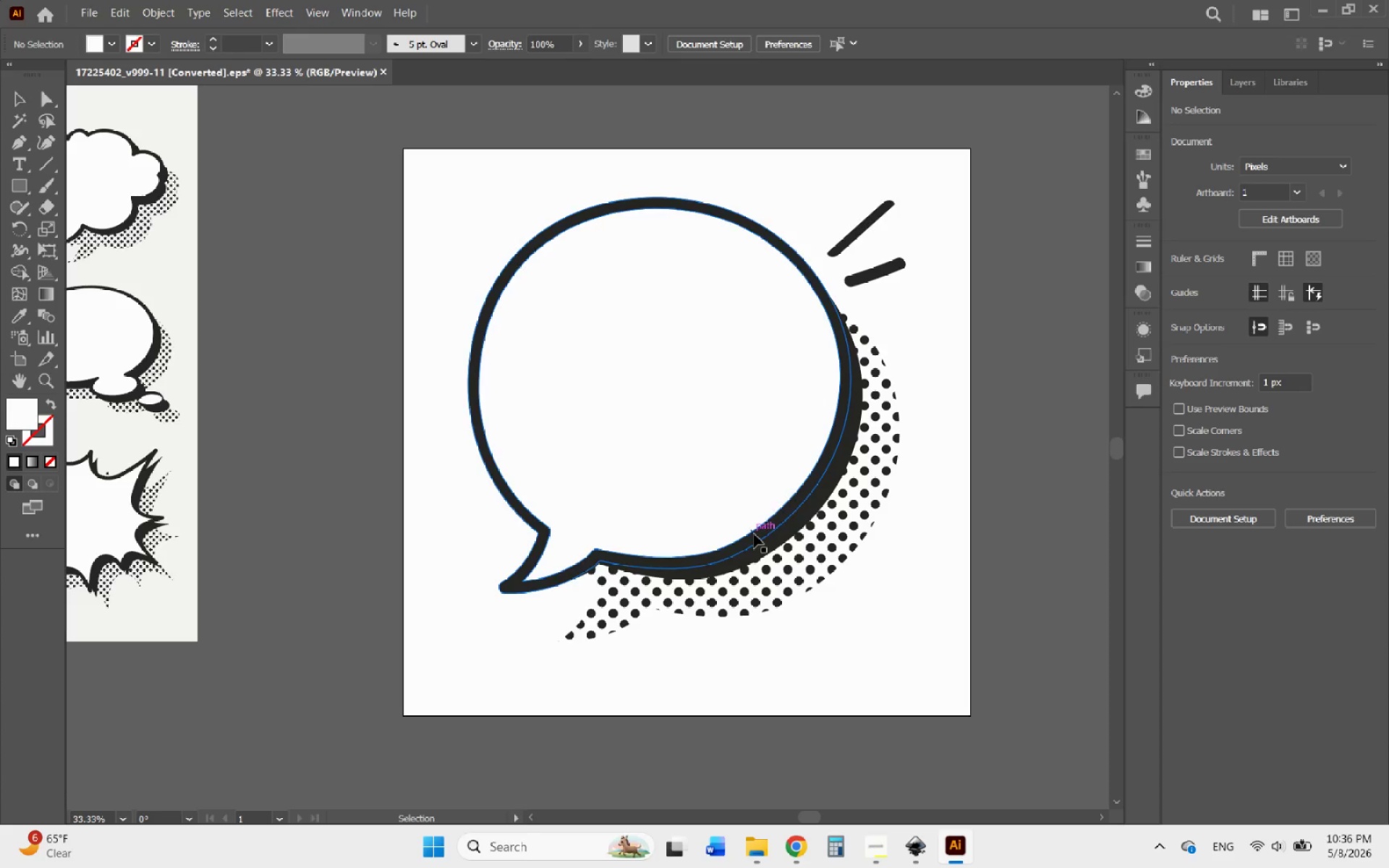 
left_click([755, 535])
 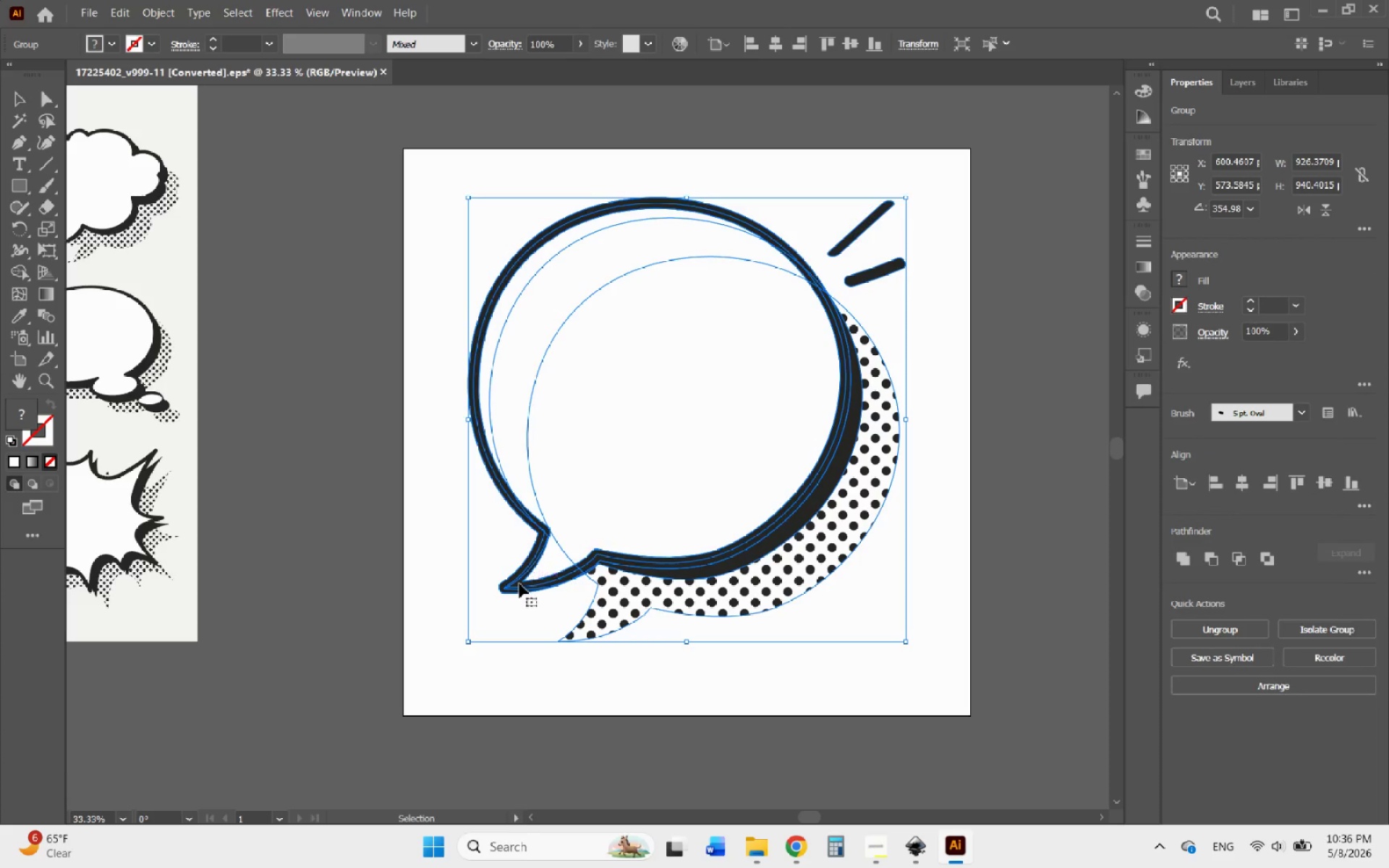 
double_click([519, 584])
 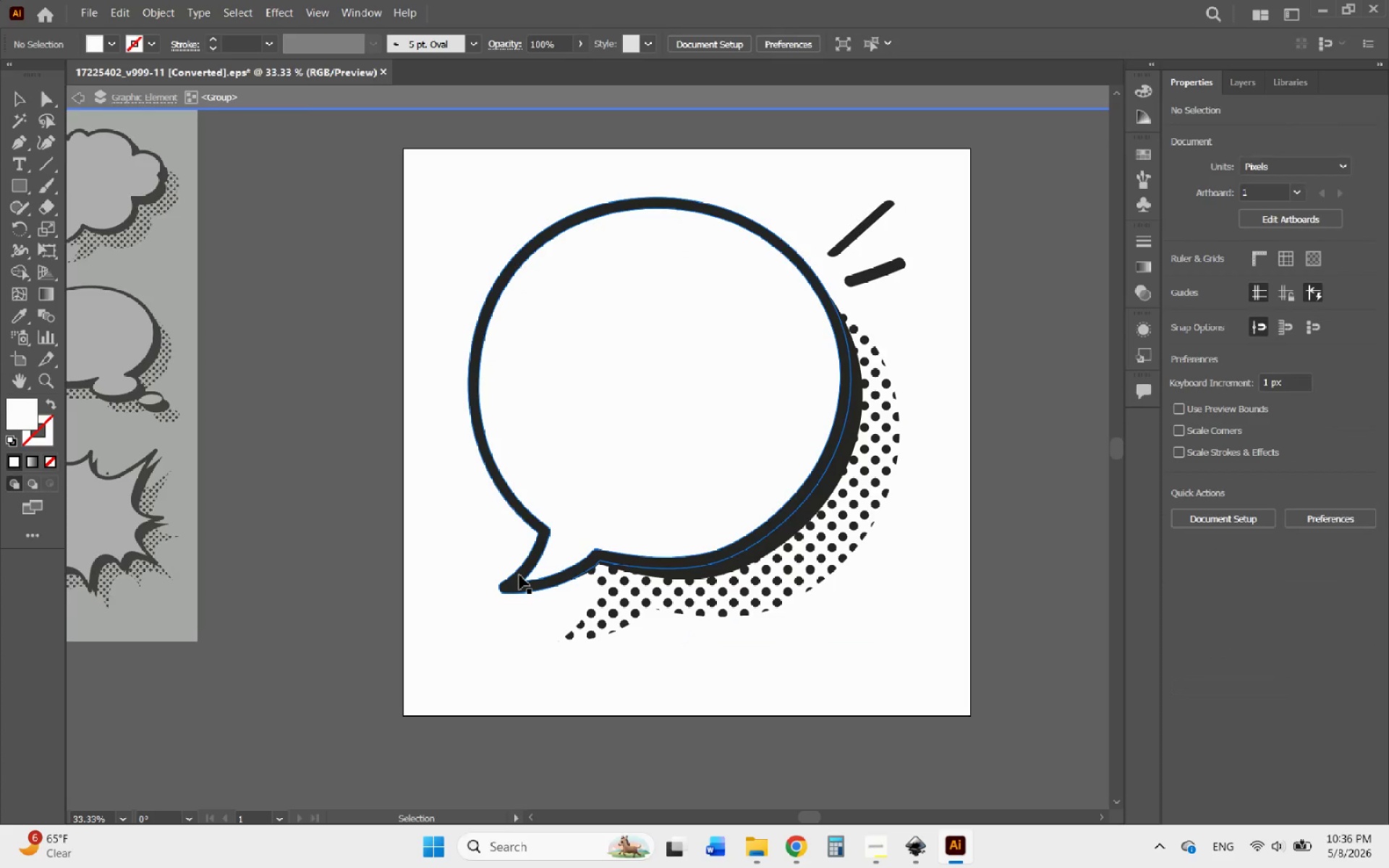 
left_click([519, 575])
 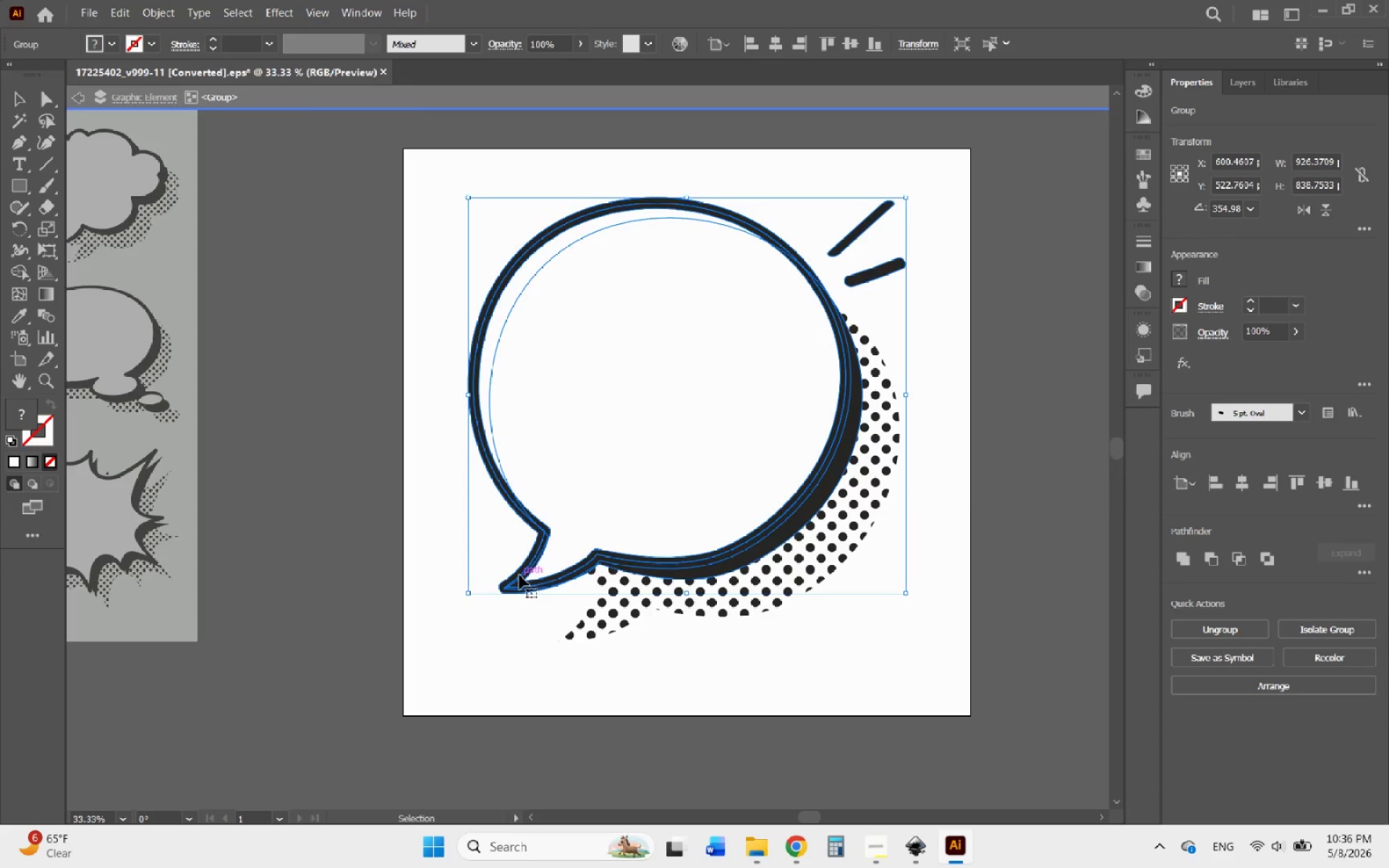 
hold_key(key=AltLeft, duration=0.67)
scroll: coordinate [519, 575], scroll_direction: up, amount: 2.0
 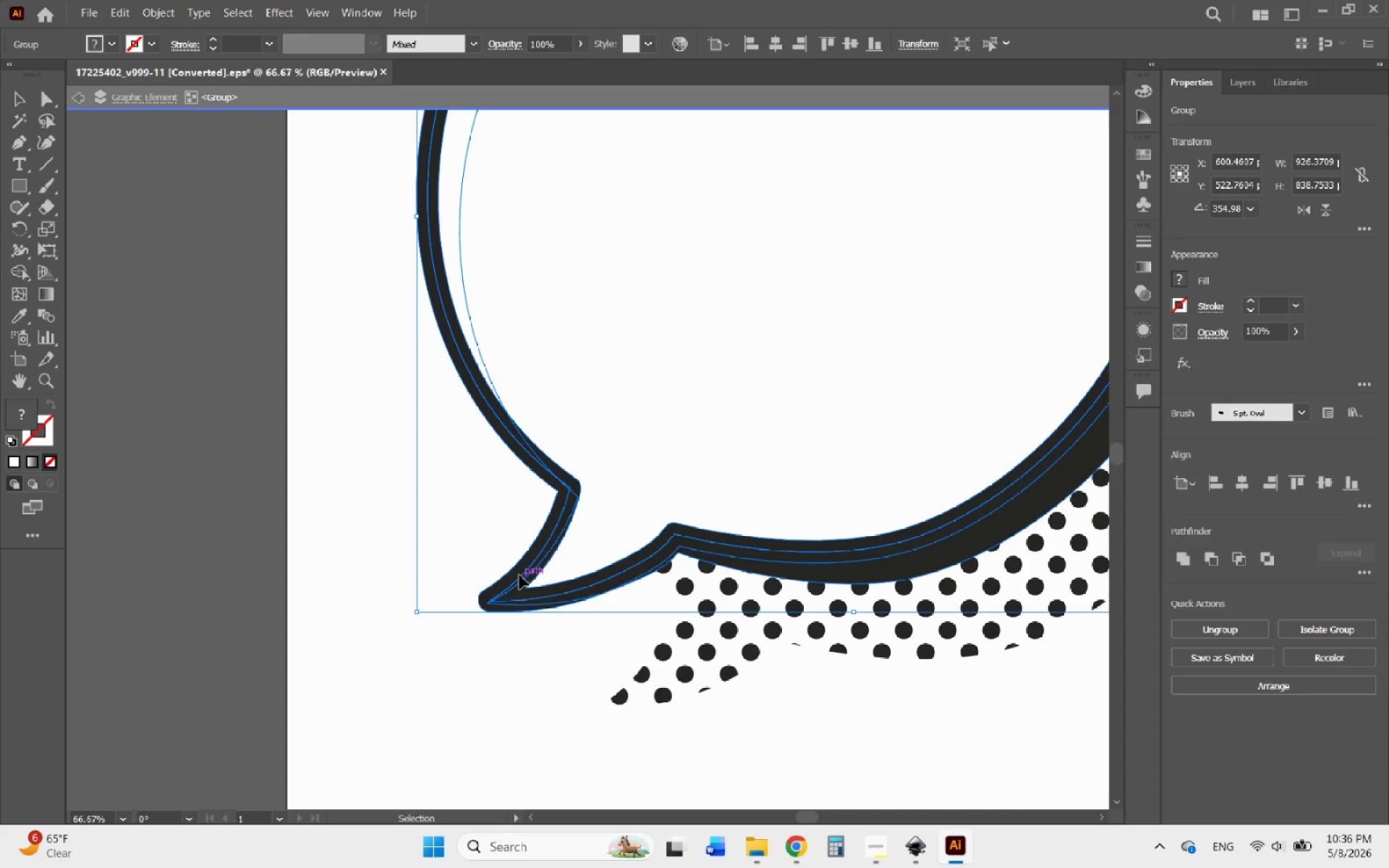 
double_click([519, 575])
 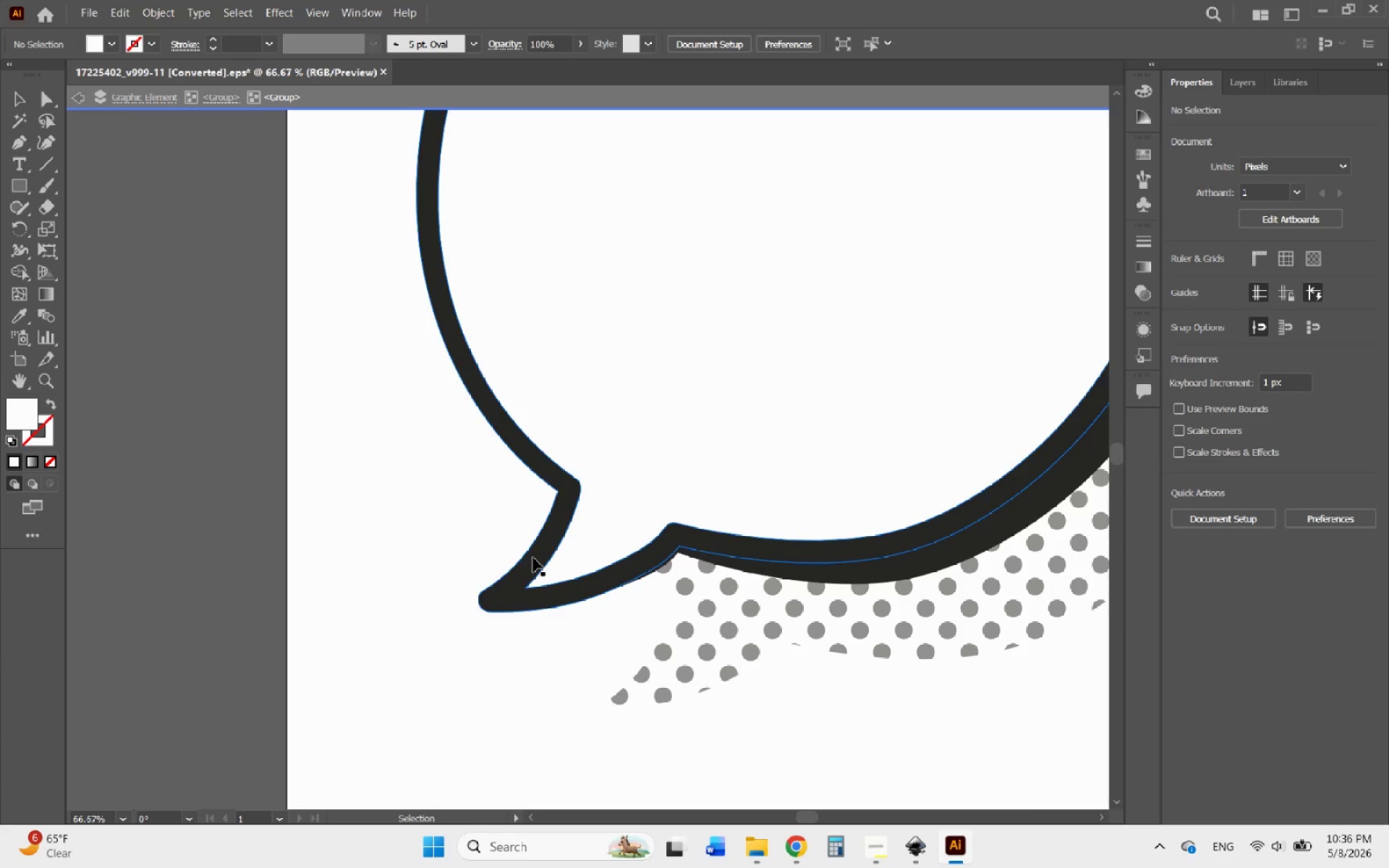 
left_click([533, 558])
 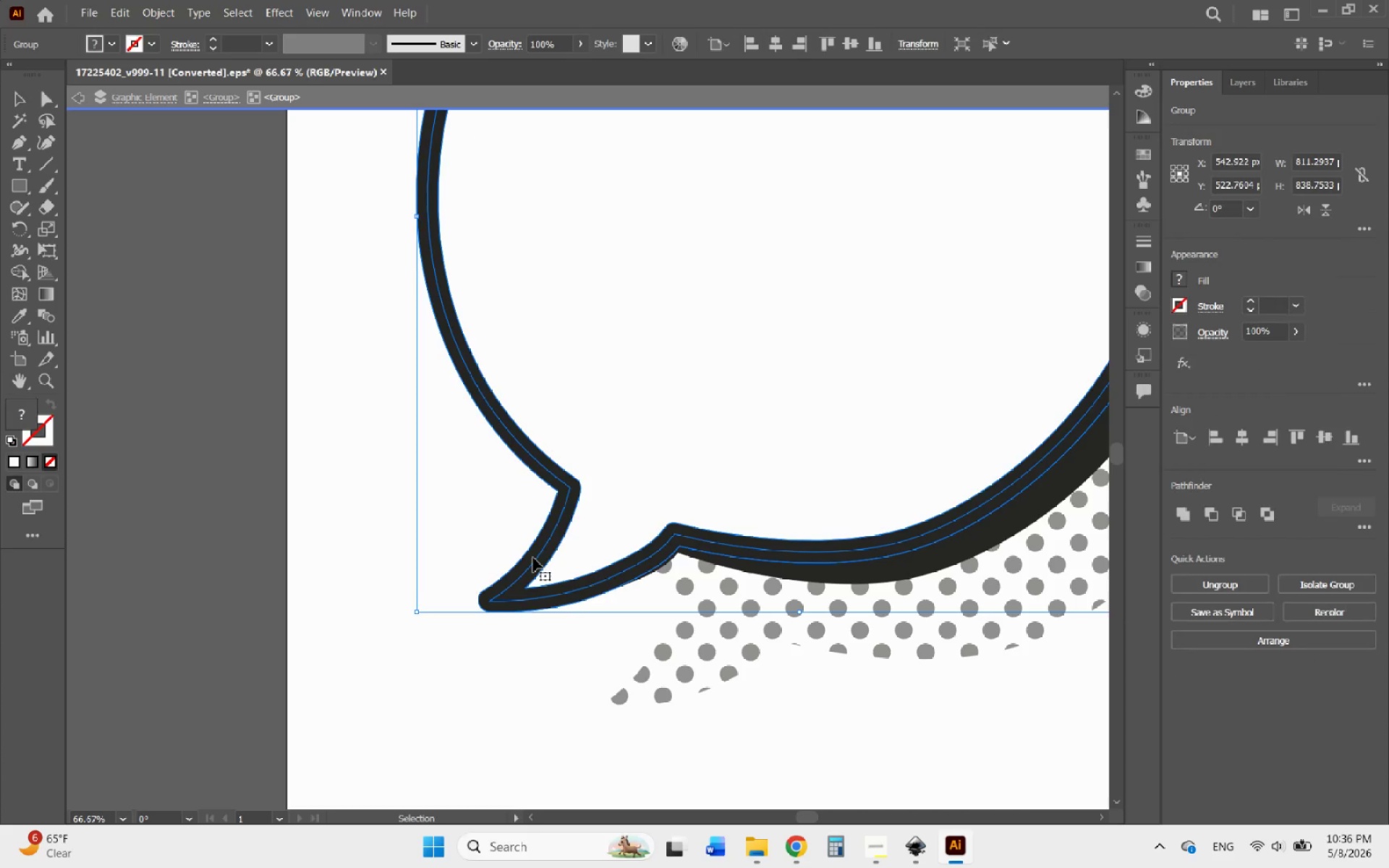 
double_click([533, 558])
 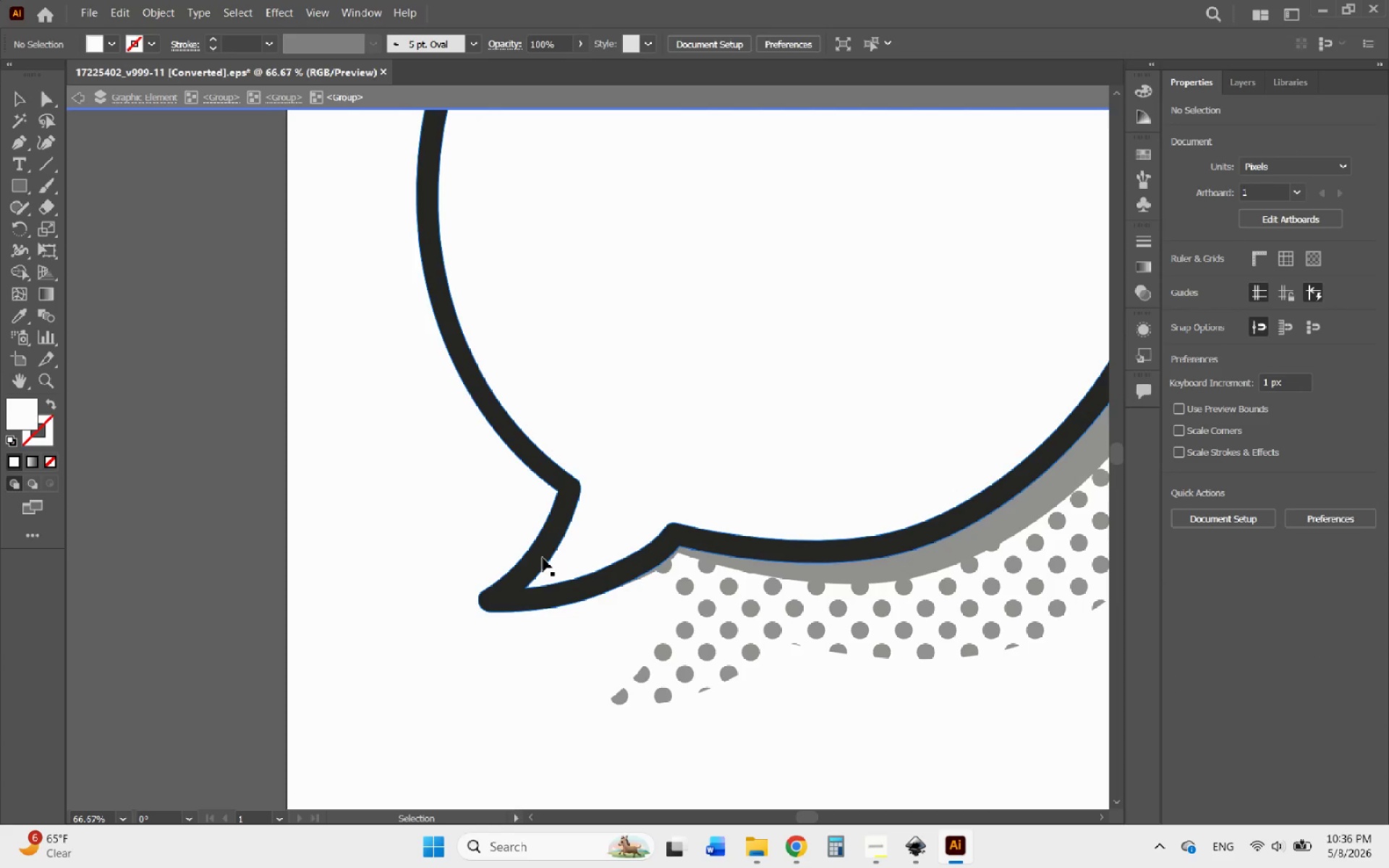 
left_click([543, 558])
 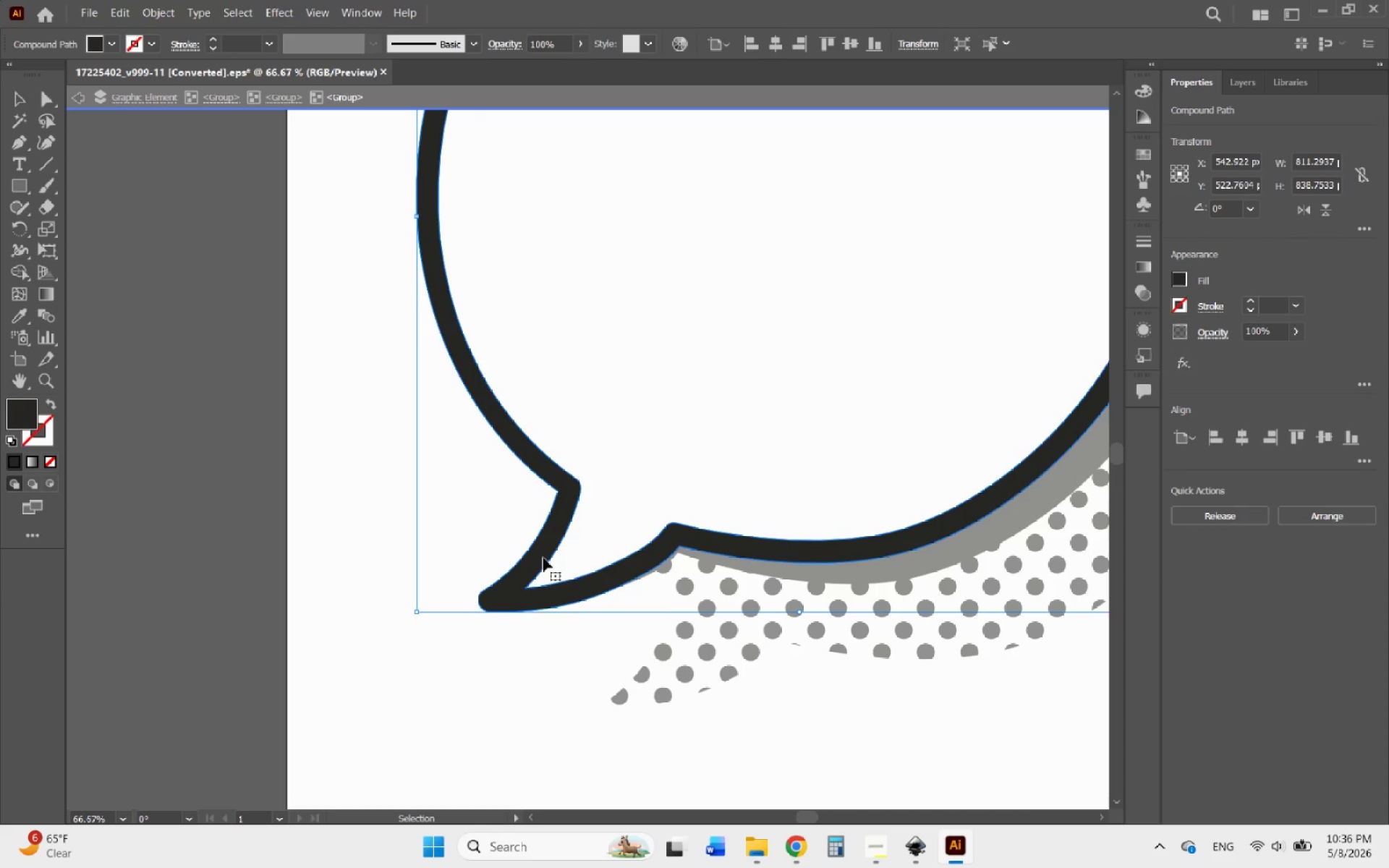 
left_click_drag(start_coordinate=[543, 558], to_coordinate=[520, 511])
 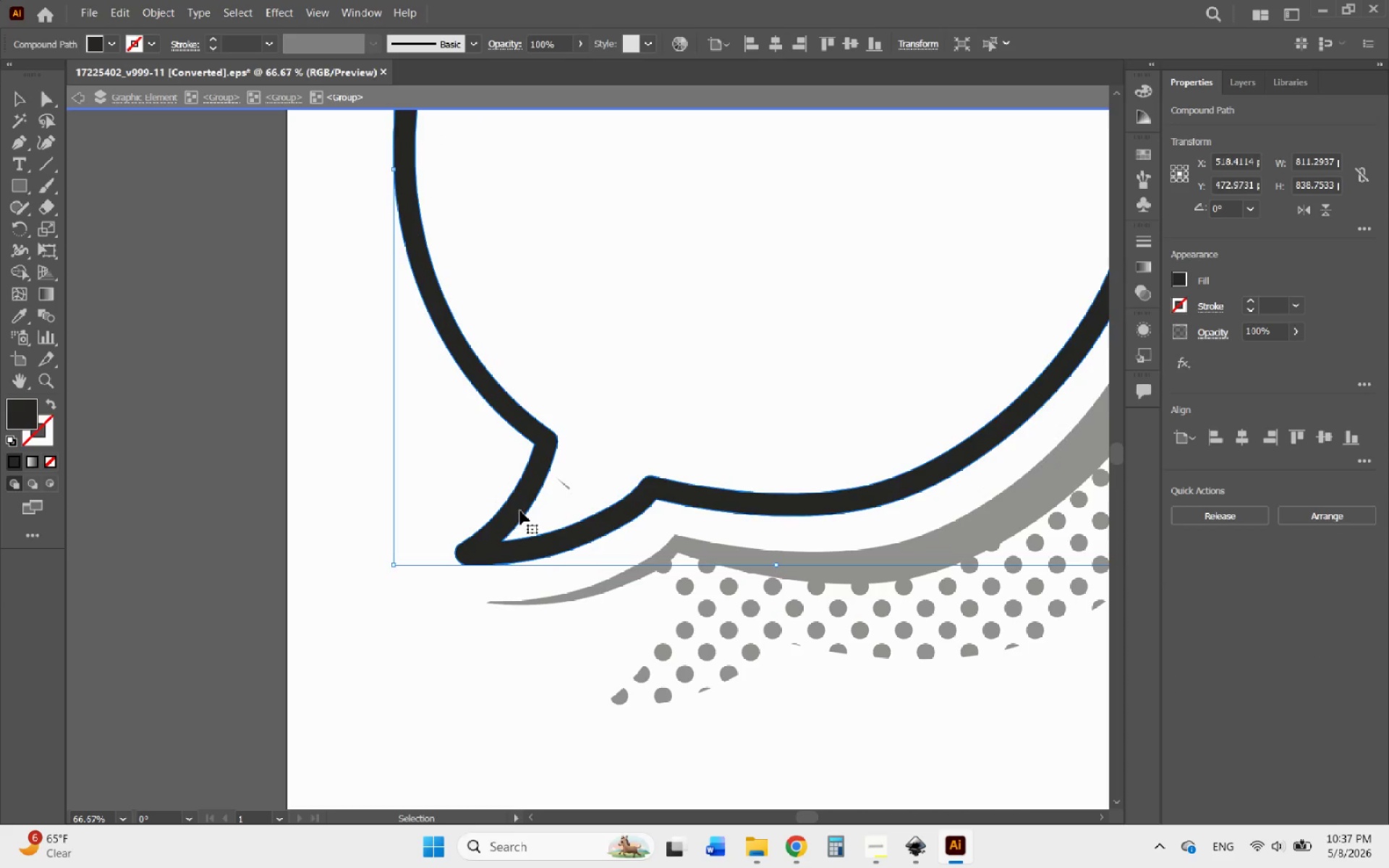 
key(Control+Z)
 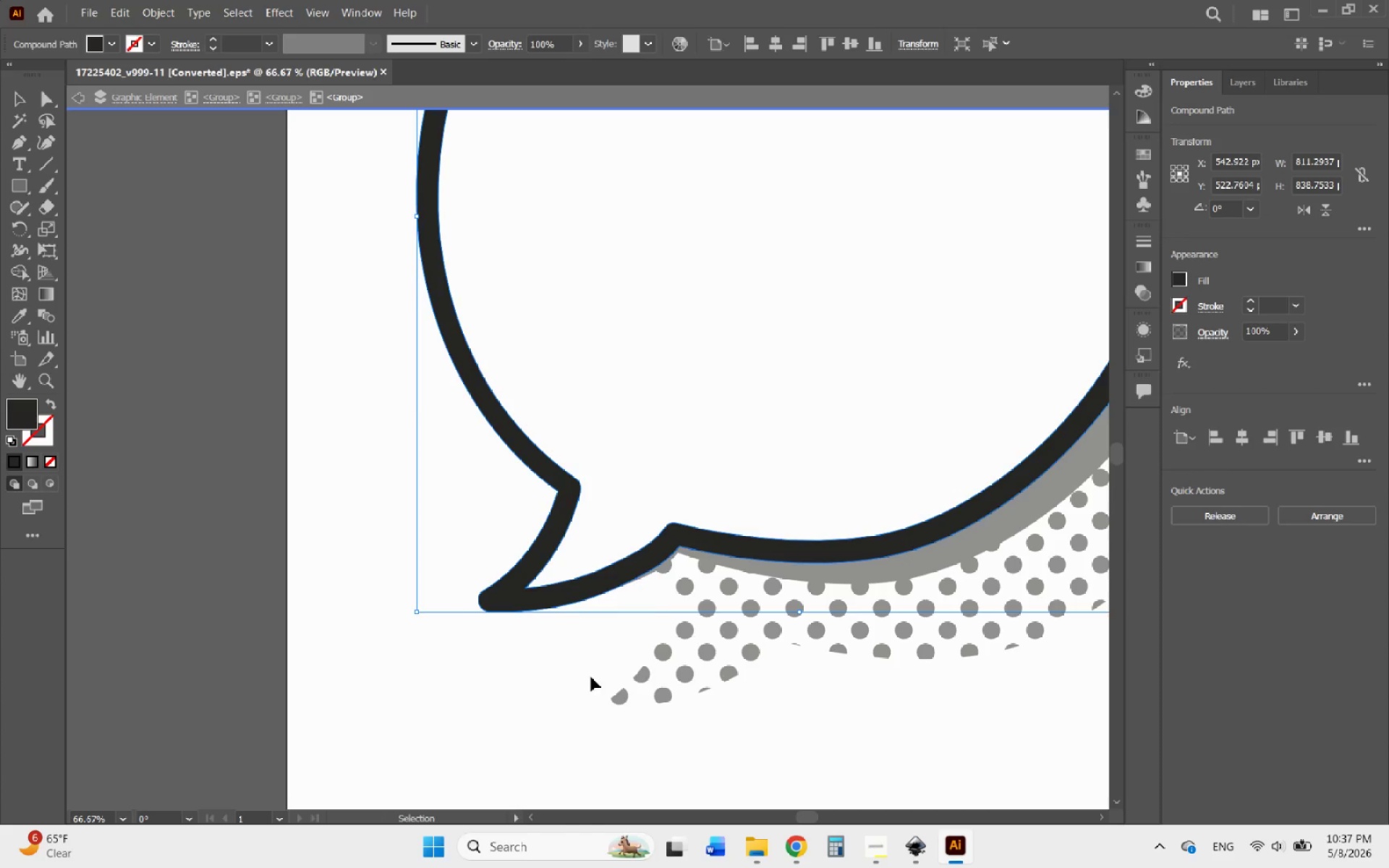 
double_click([591, 677])
 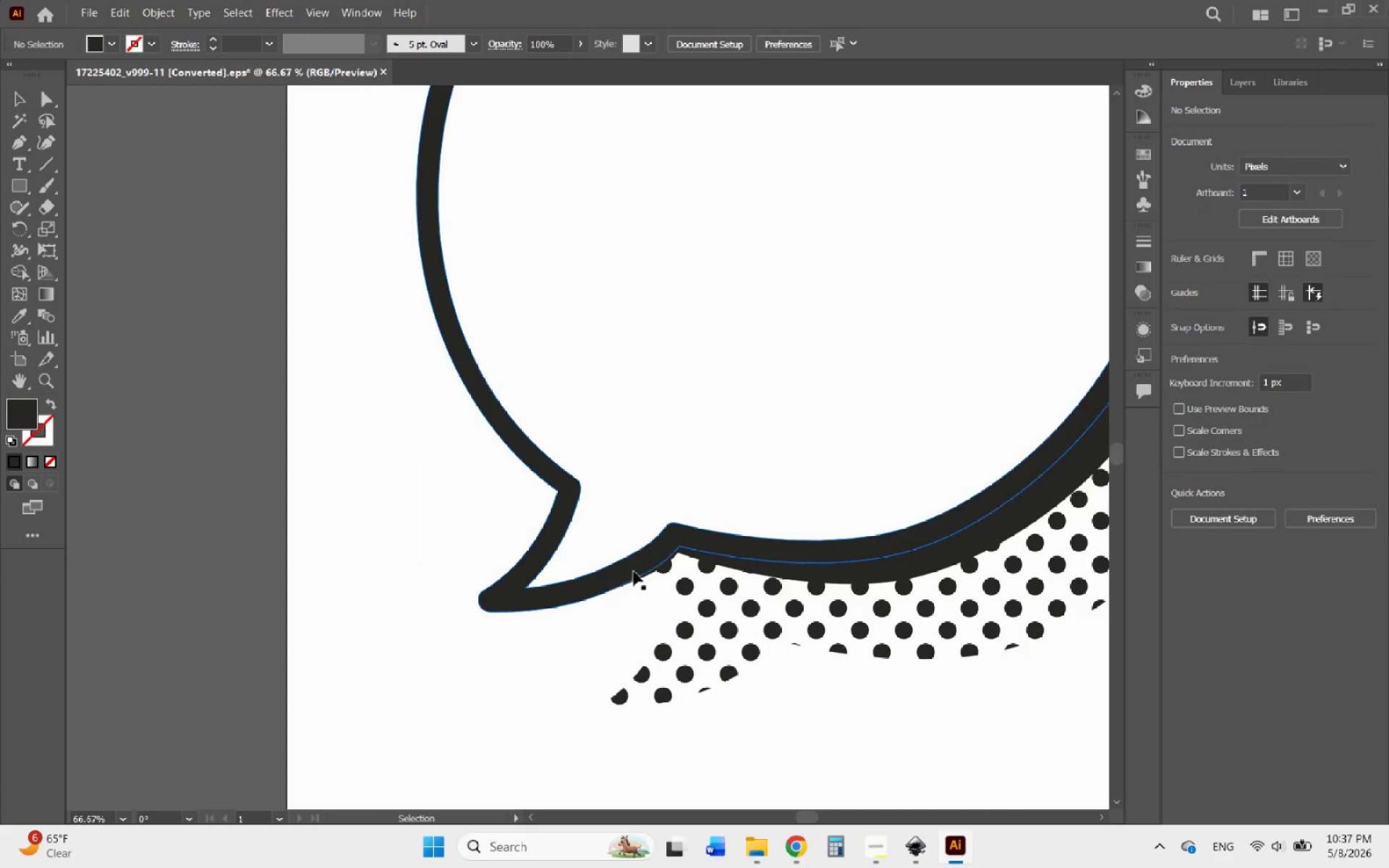 
left_click([634, 571])
 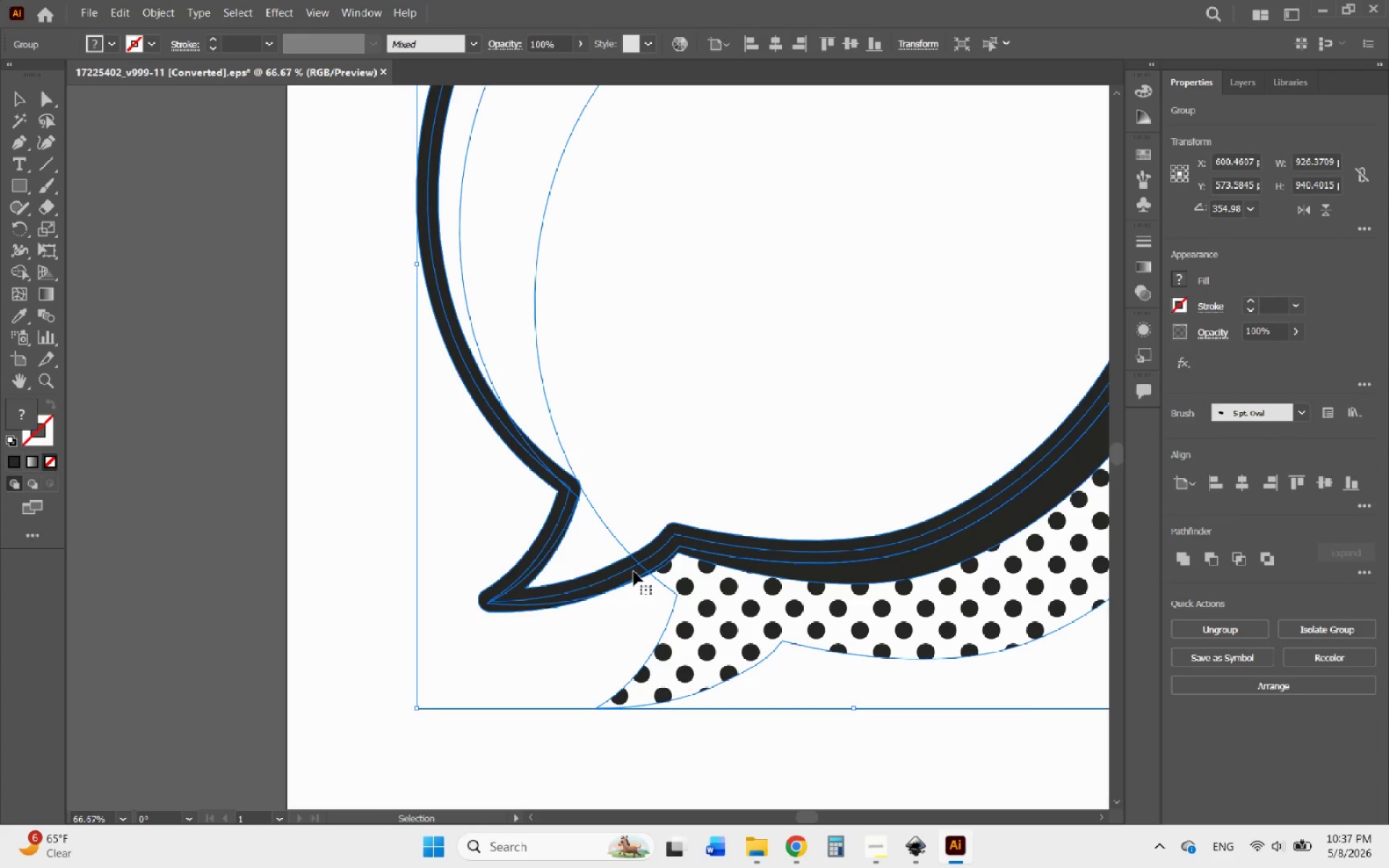 
double_click([634, 571])
 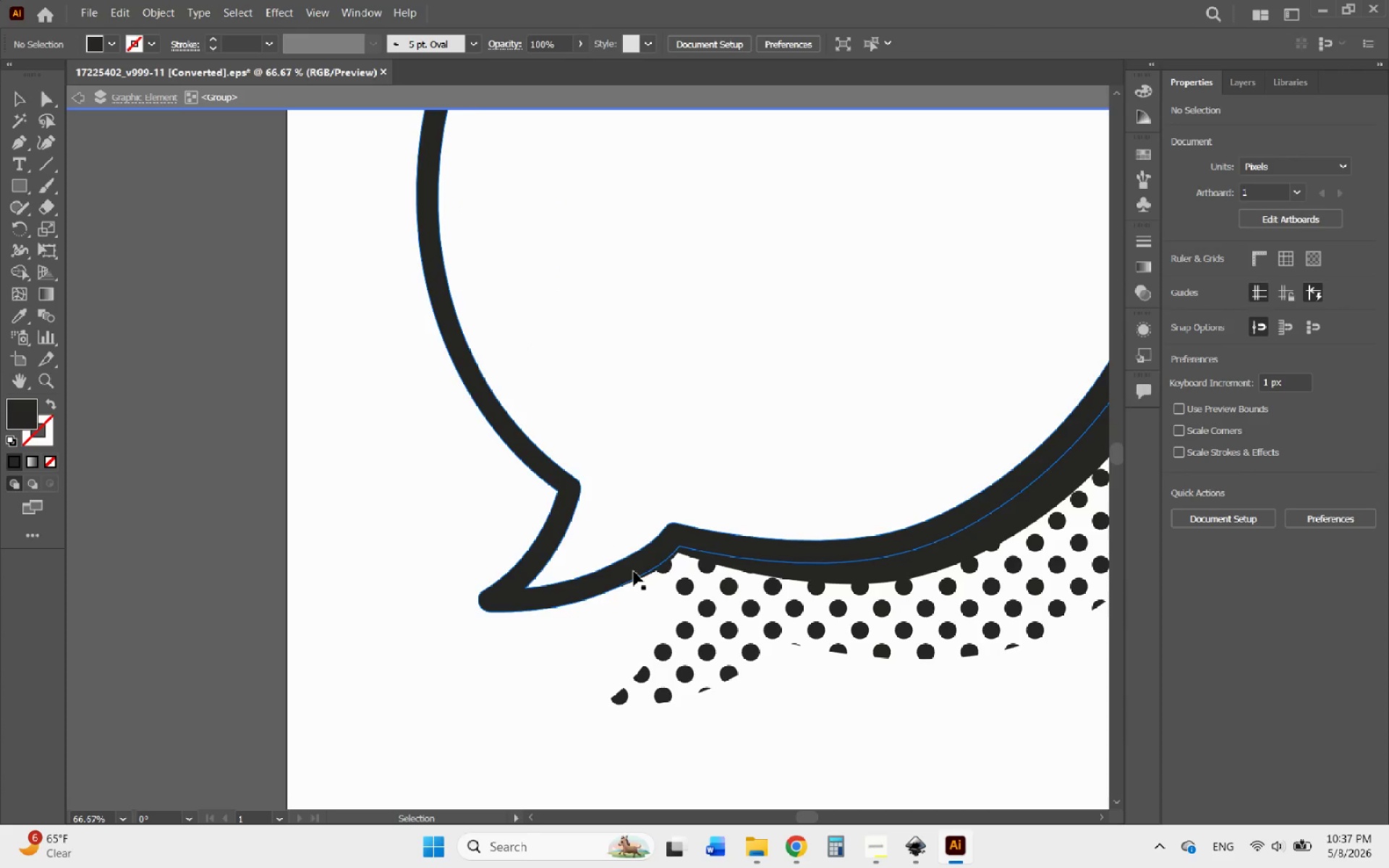 
triple_click([634, 571])
 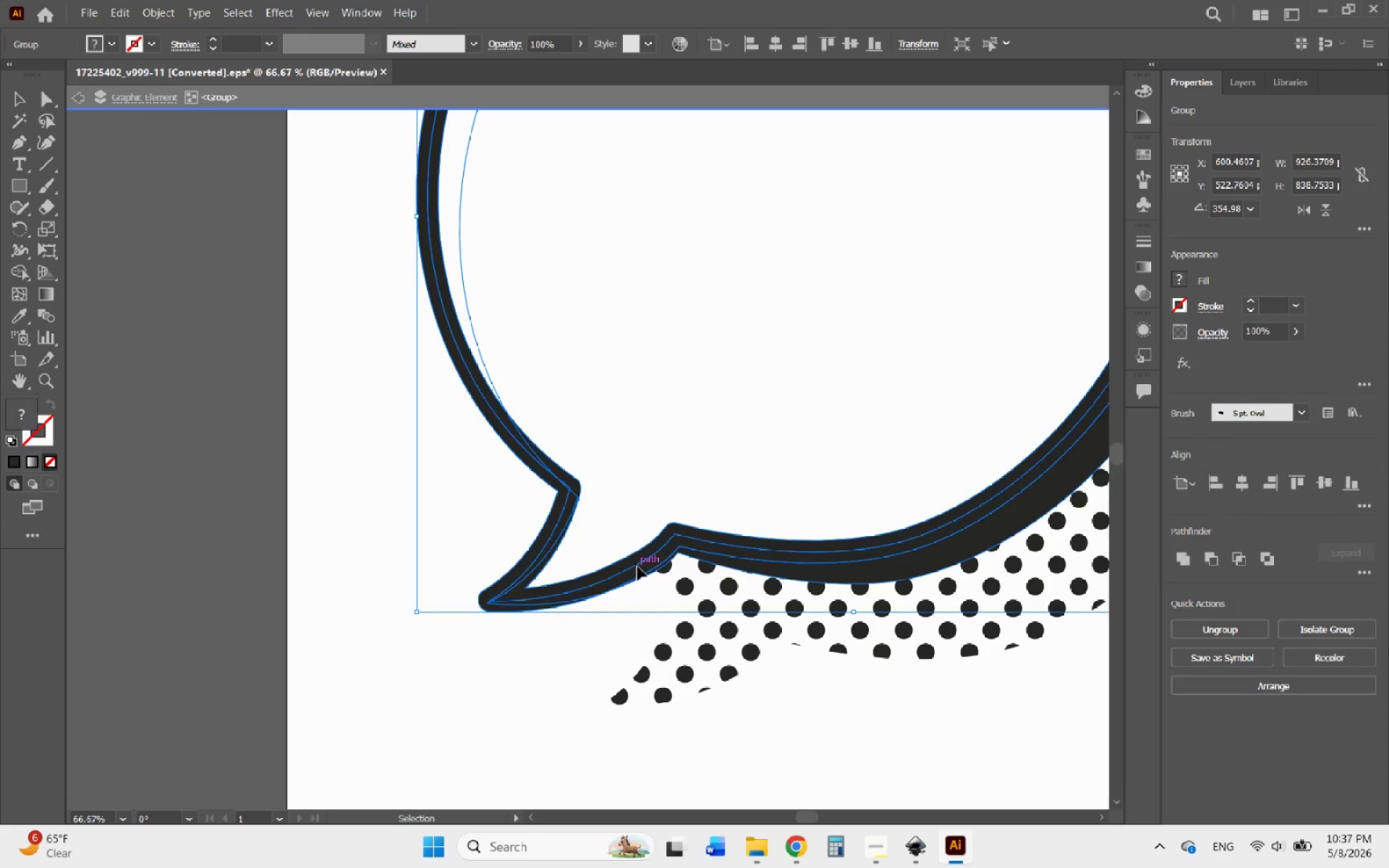 
double_click([637, 566])
 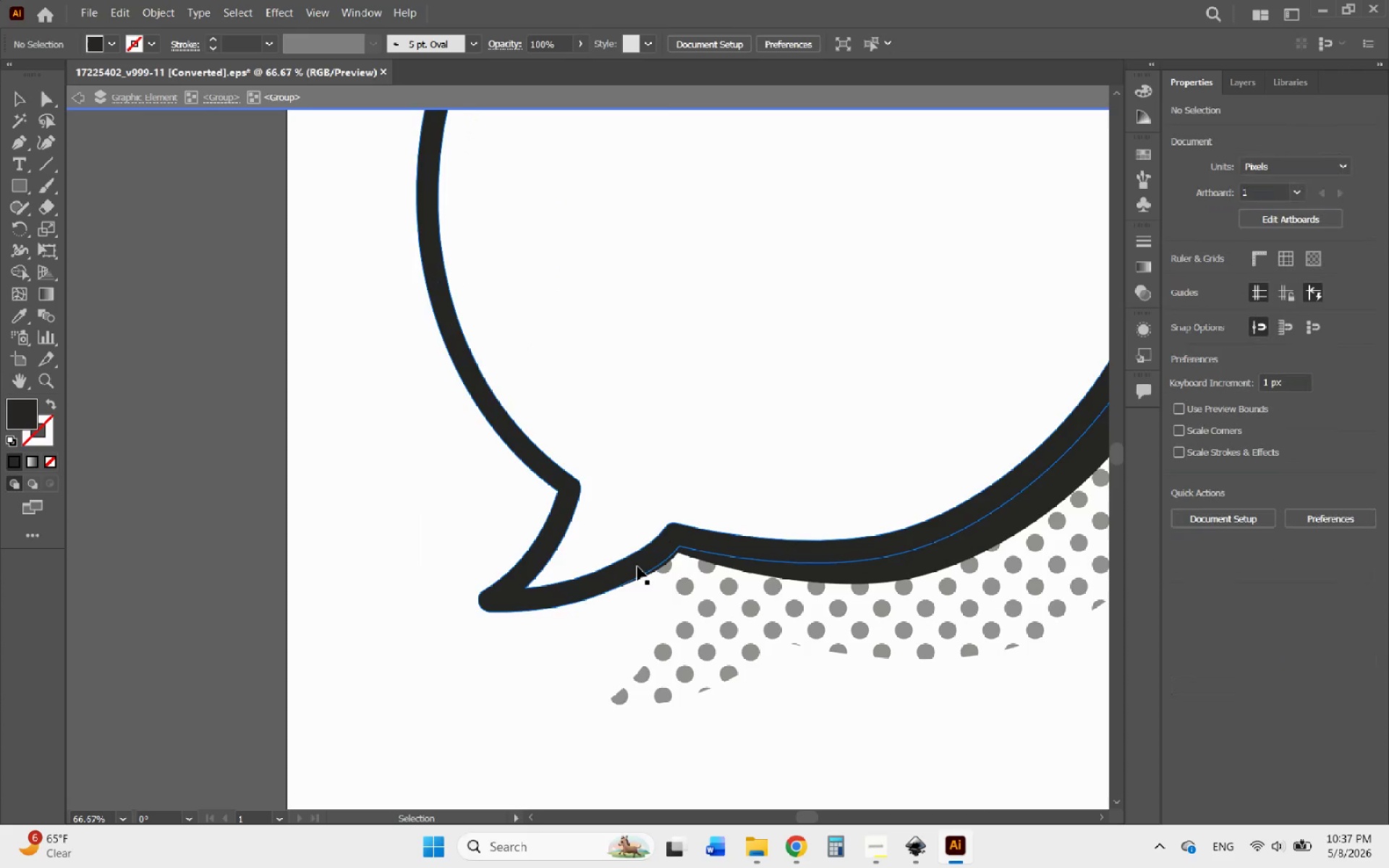 
left_click([637, 566])
 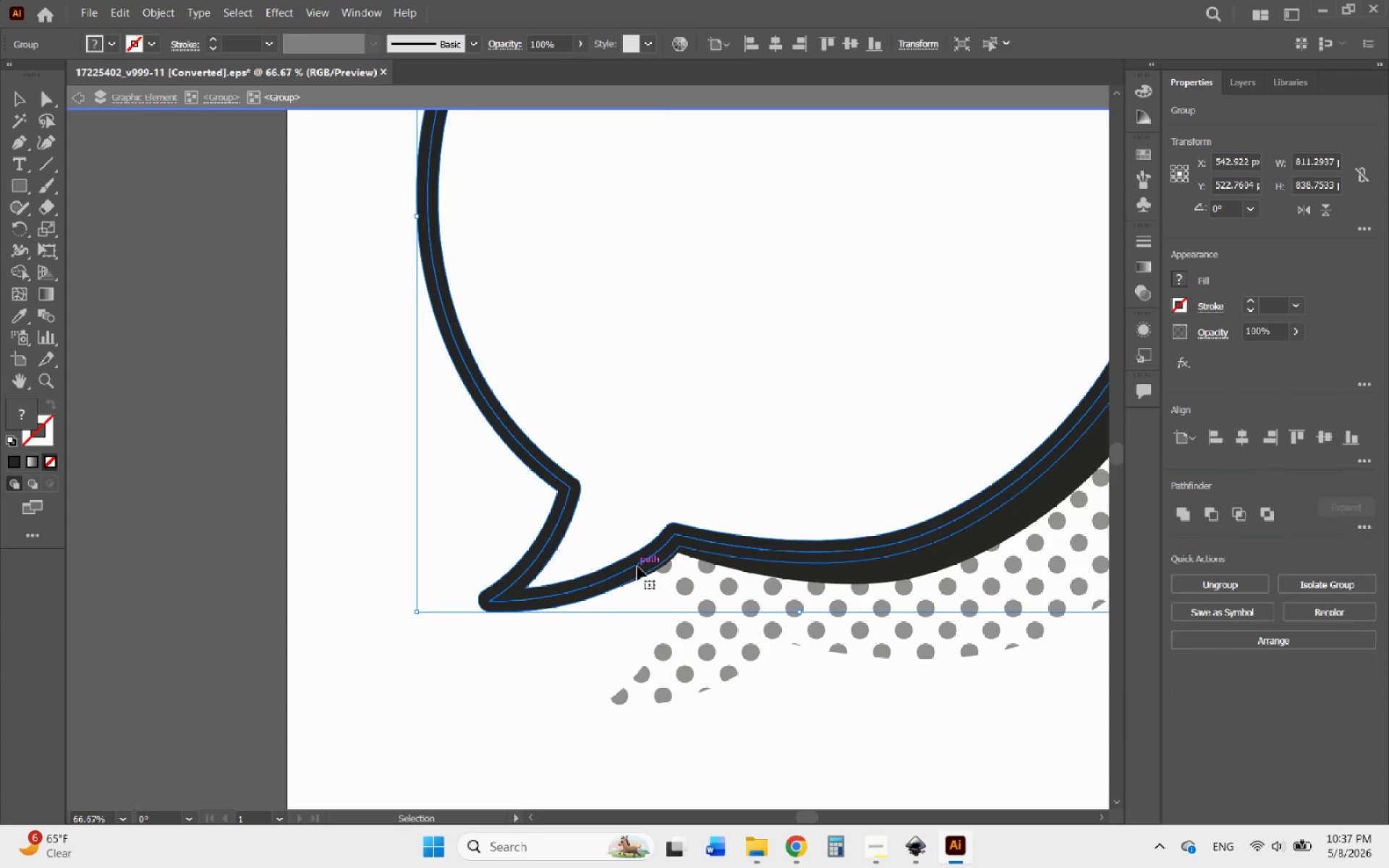 
left_click([637, 566])
 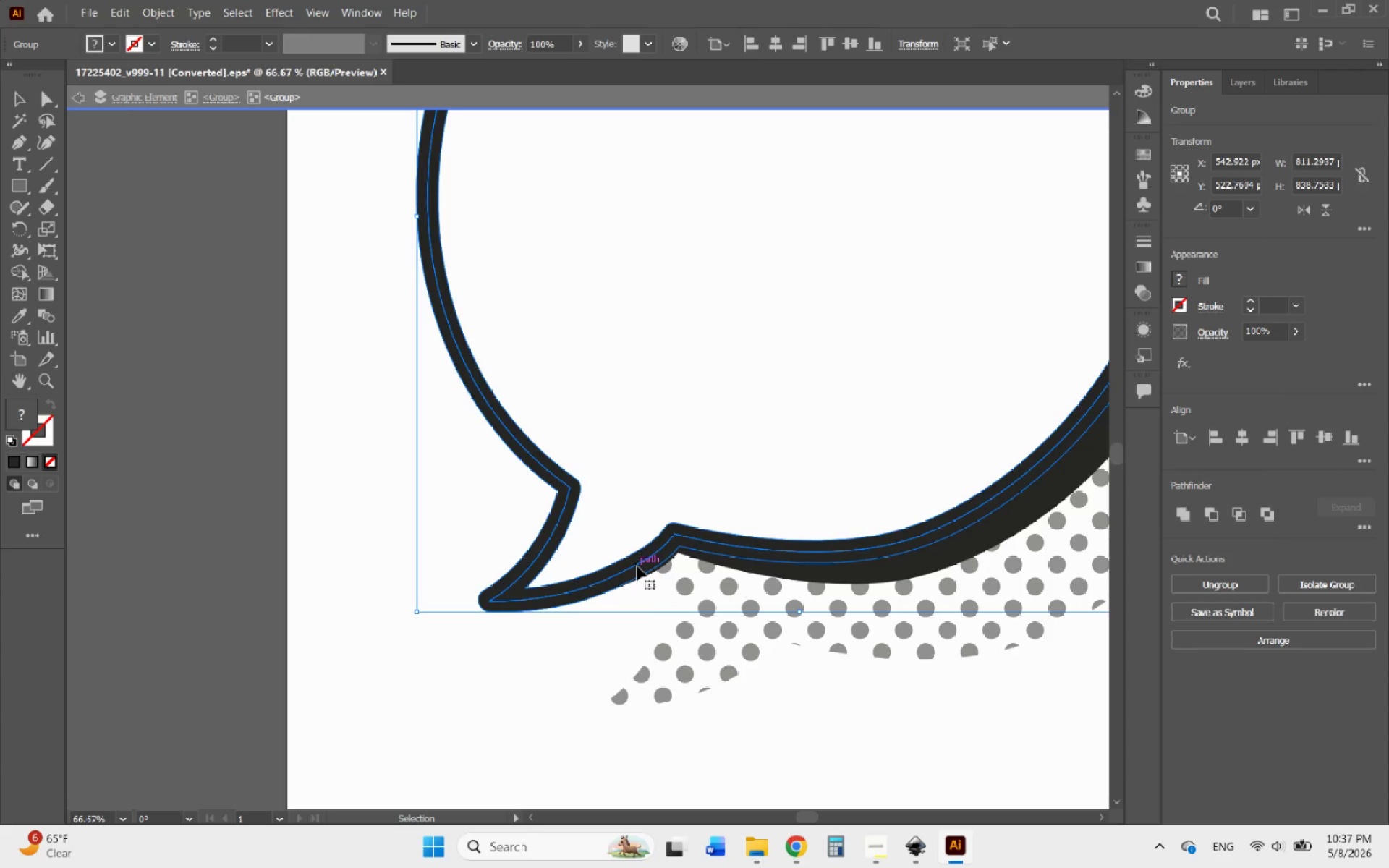 
left_click_drag(start_coordinate=[637, 566], to_coordinate=[666, 582])
 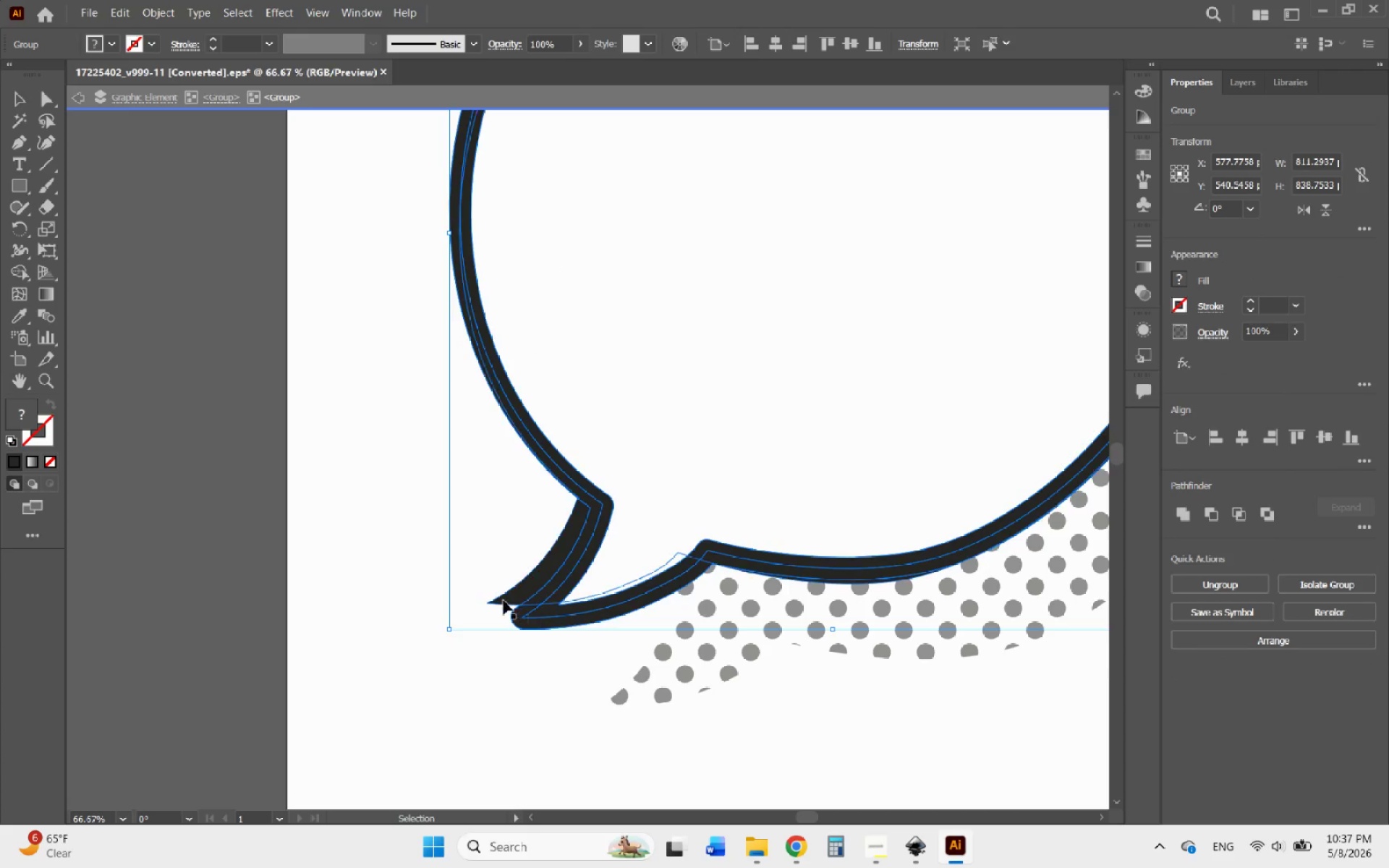 
left_click([502, 593])
 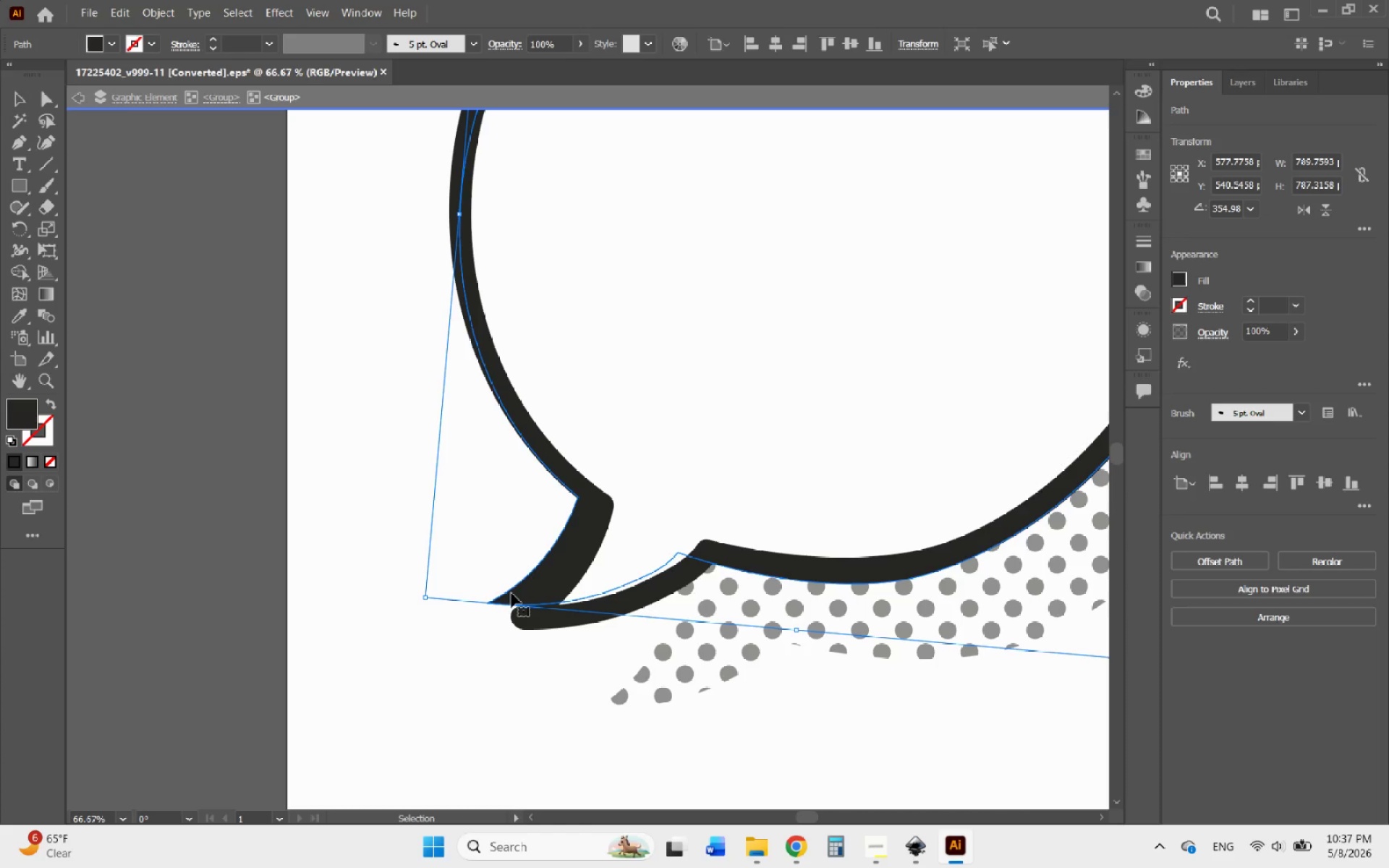 
key(Control+Z)
 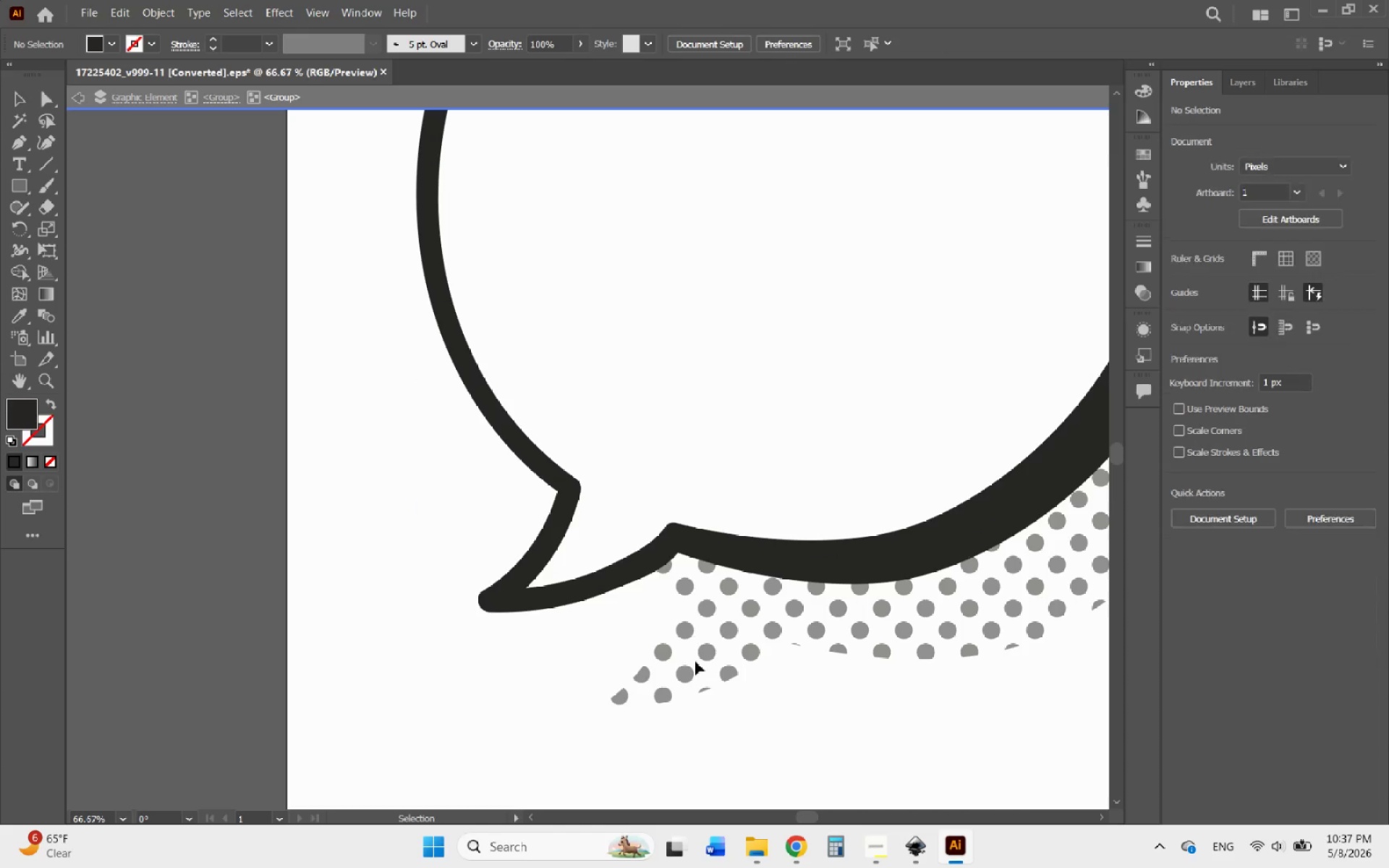 
double_click([621, 661])
 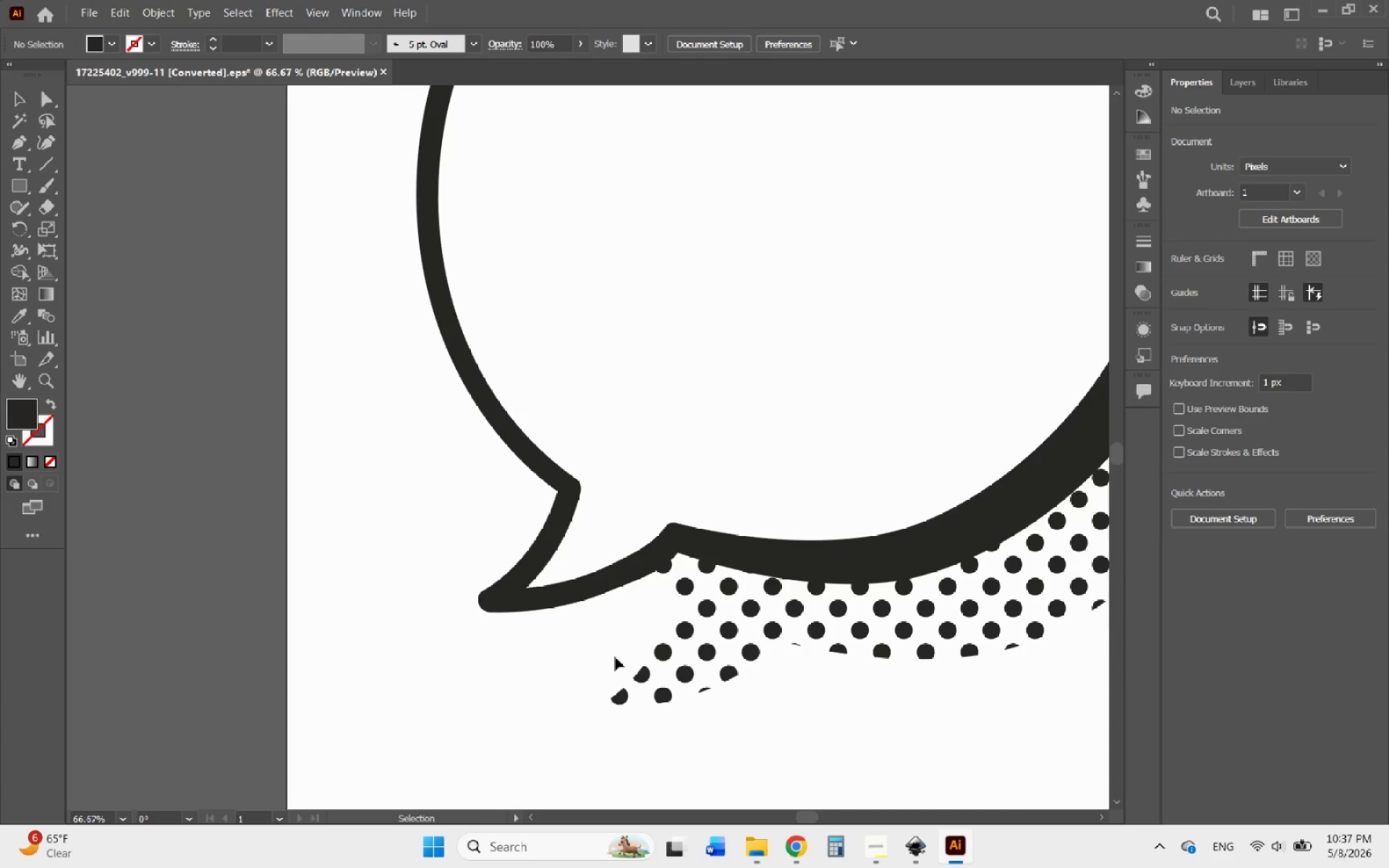 
hold_key(key=AltLeft, duration=0.78)
scroll: coordinate [587, 636], scroll_direction: down, amount: 4.0
 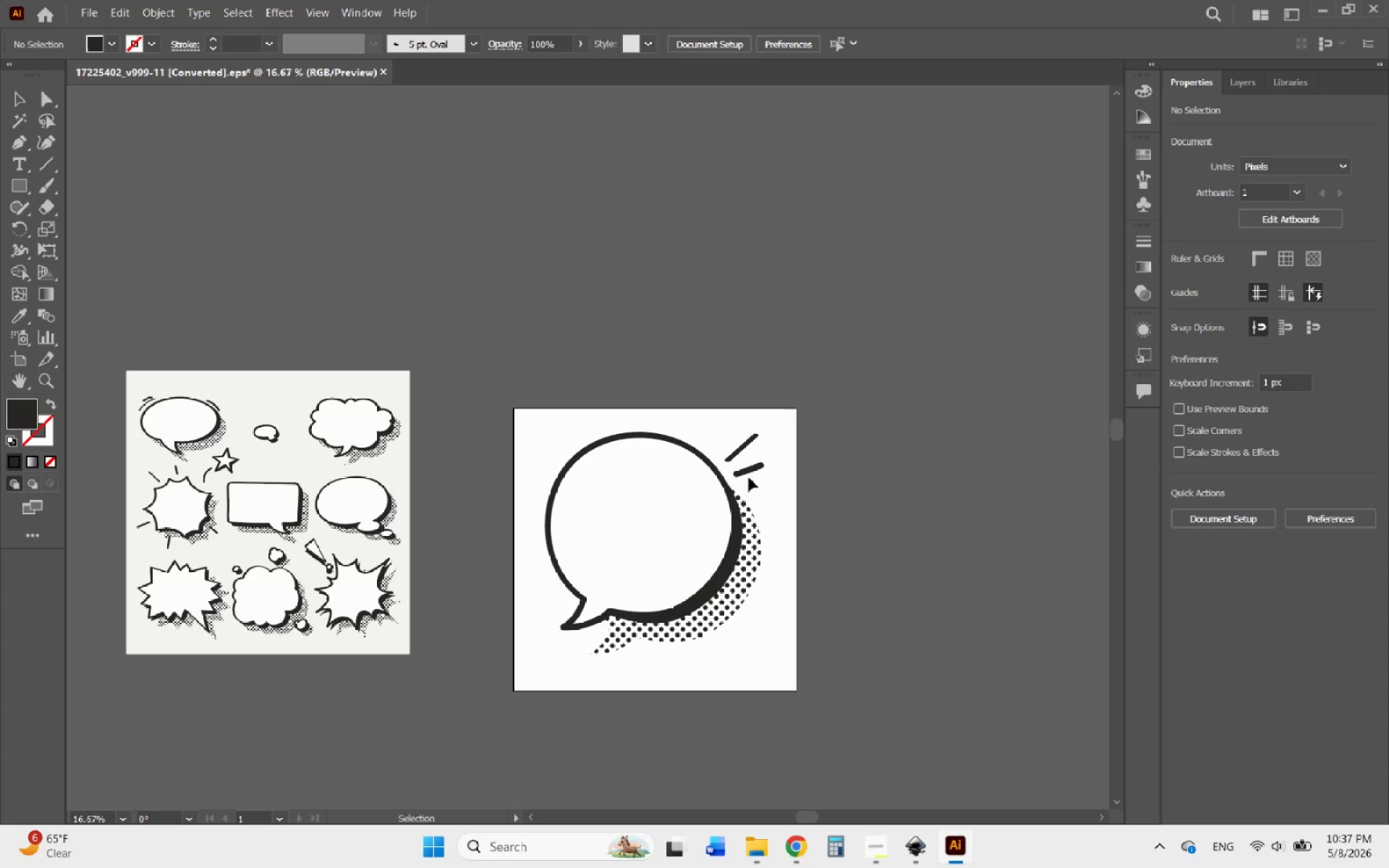 
left_click([755, 471])
 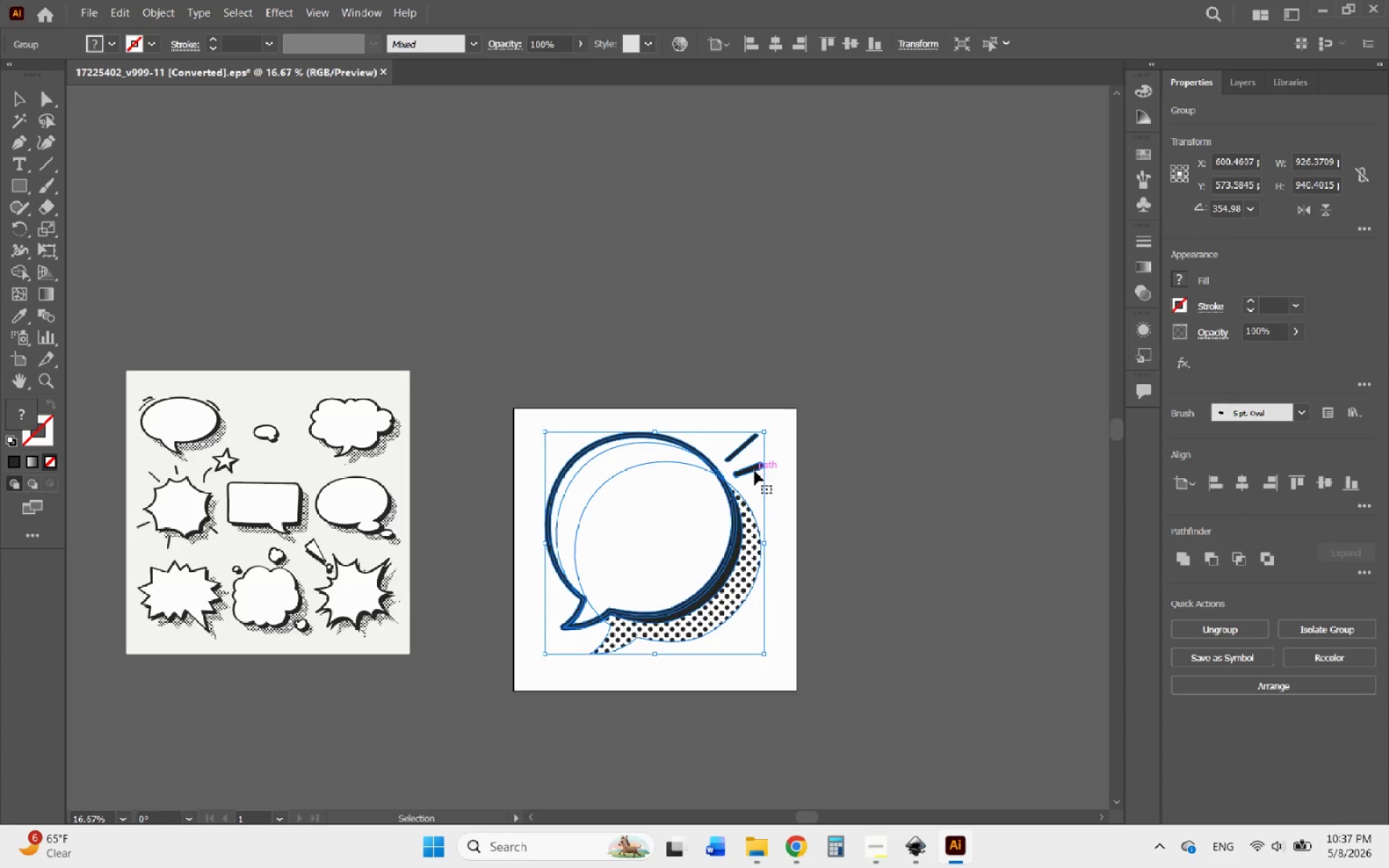 
double_click([755, 471])
 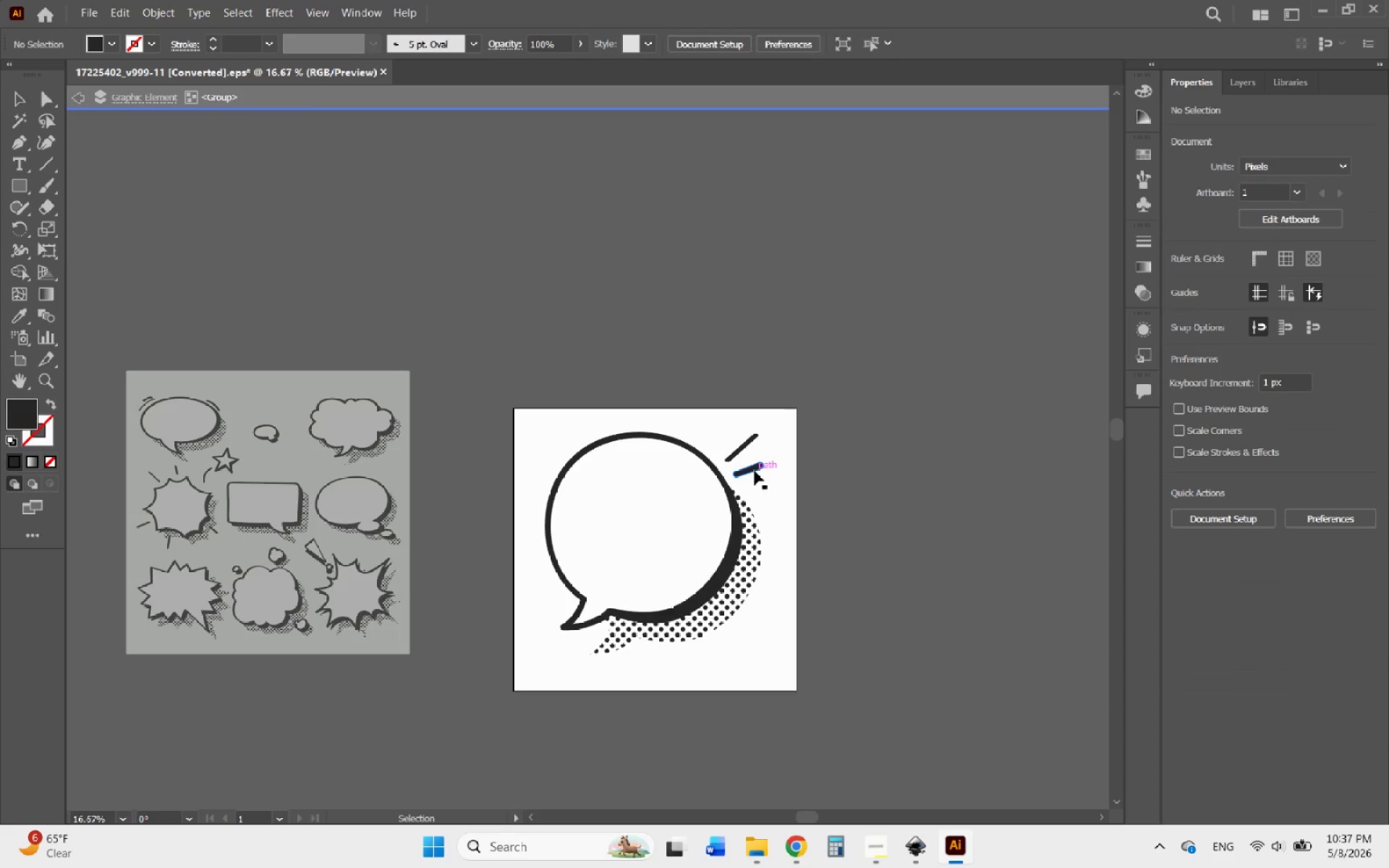 
triple_click([755, 471])
 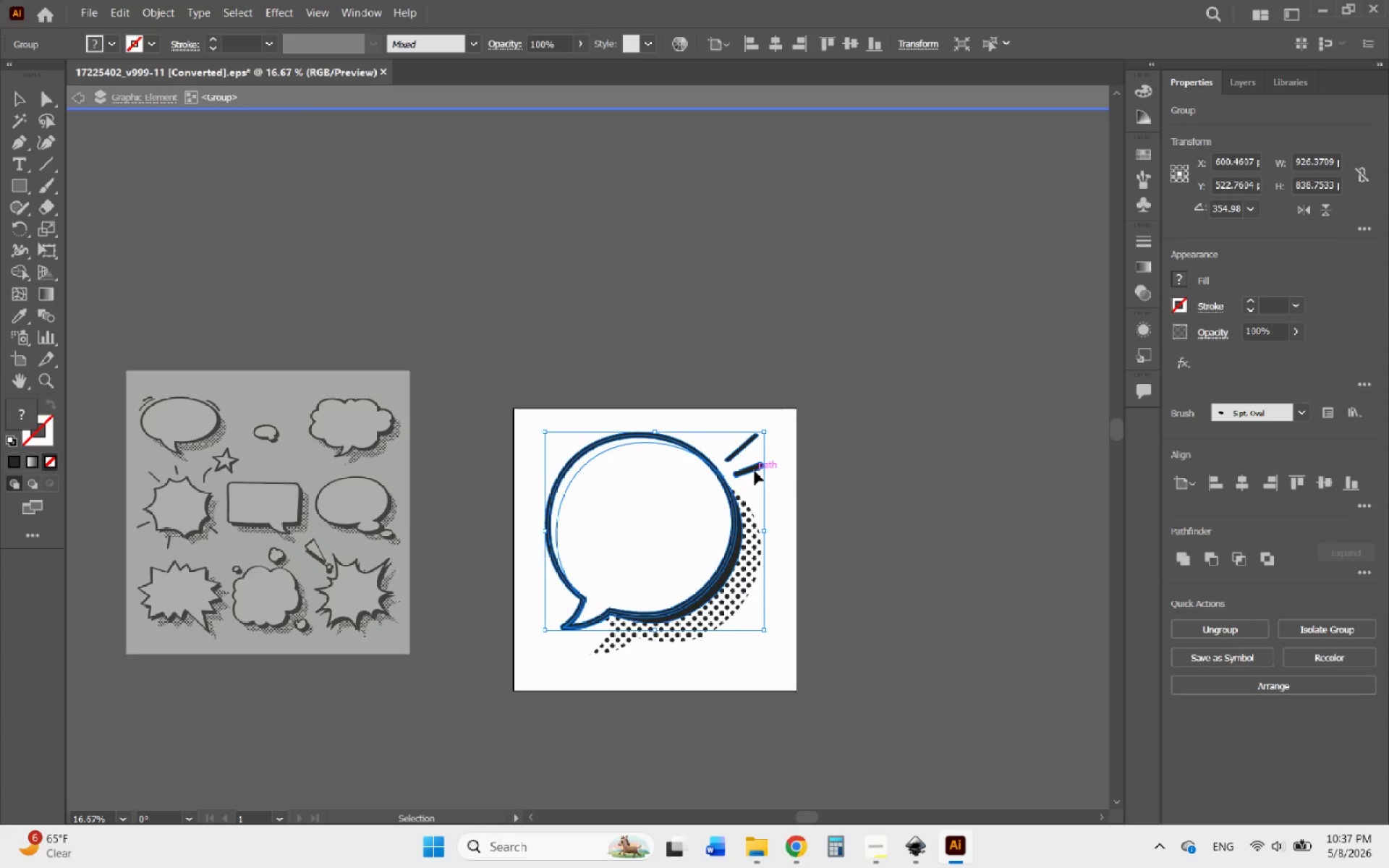 
double_click([755, 471])
 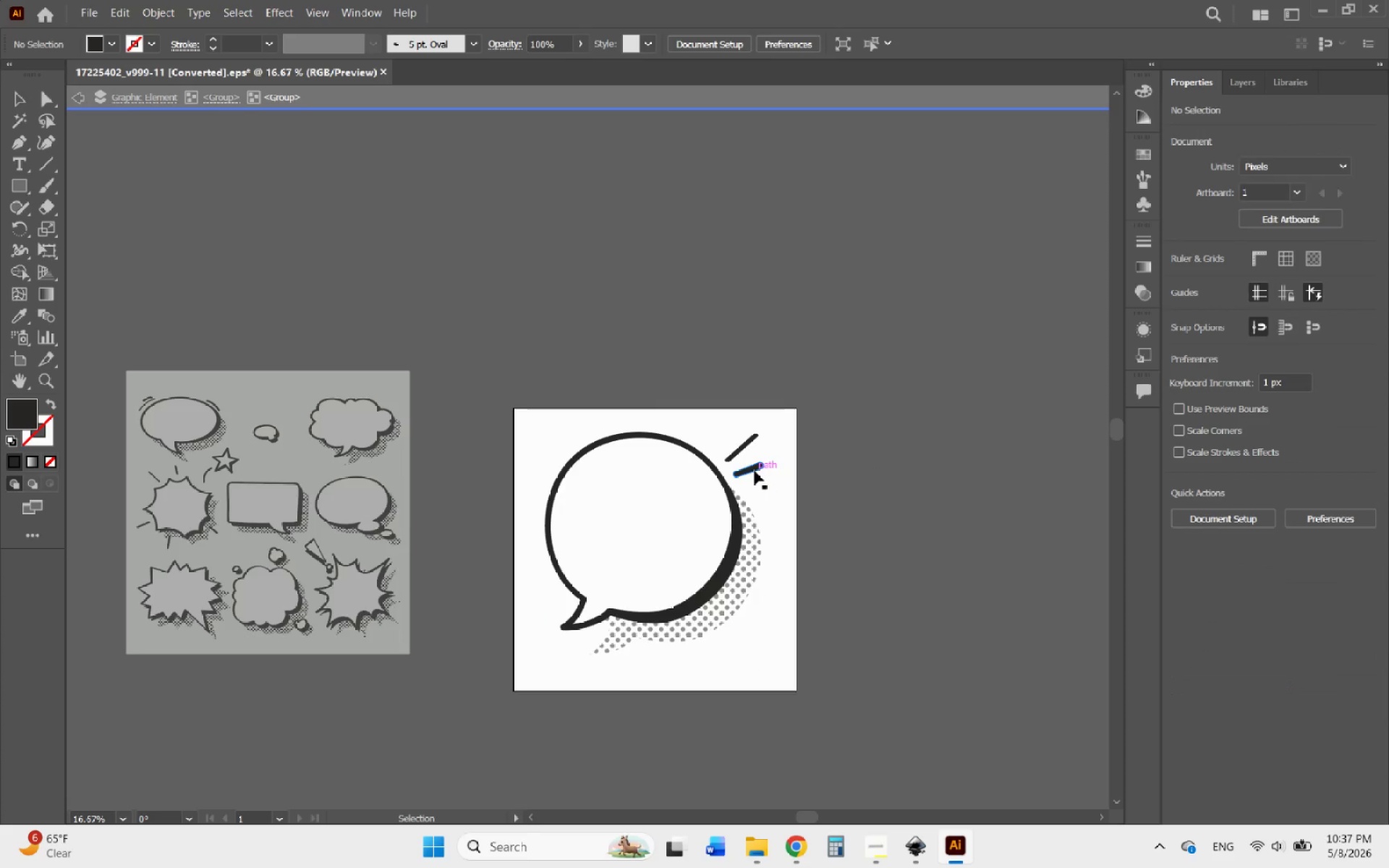 
triple_click([755, 471])
 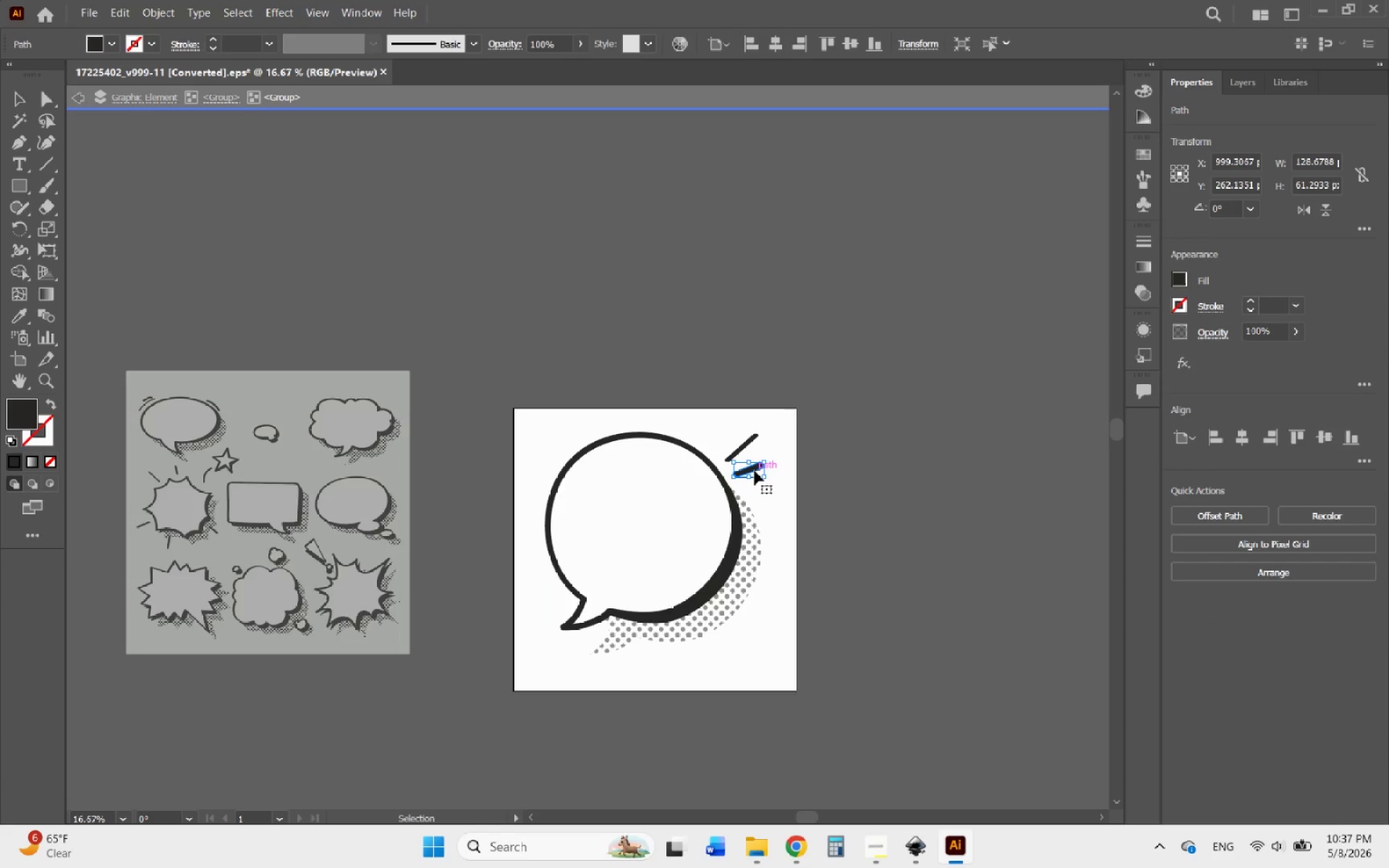 
key(Delete)
 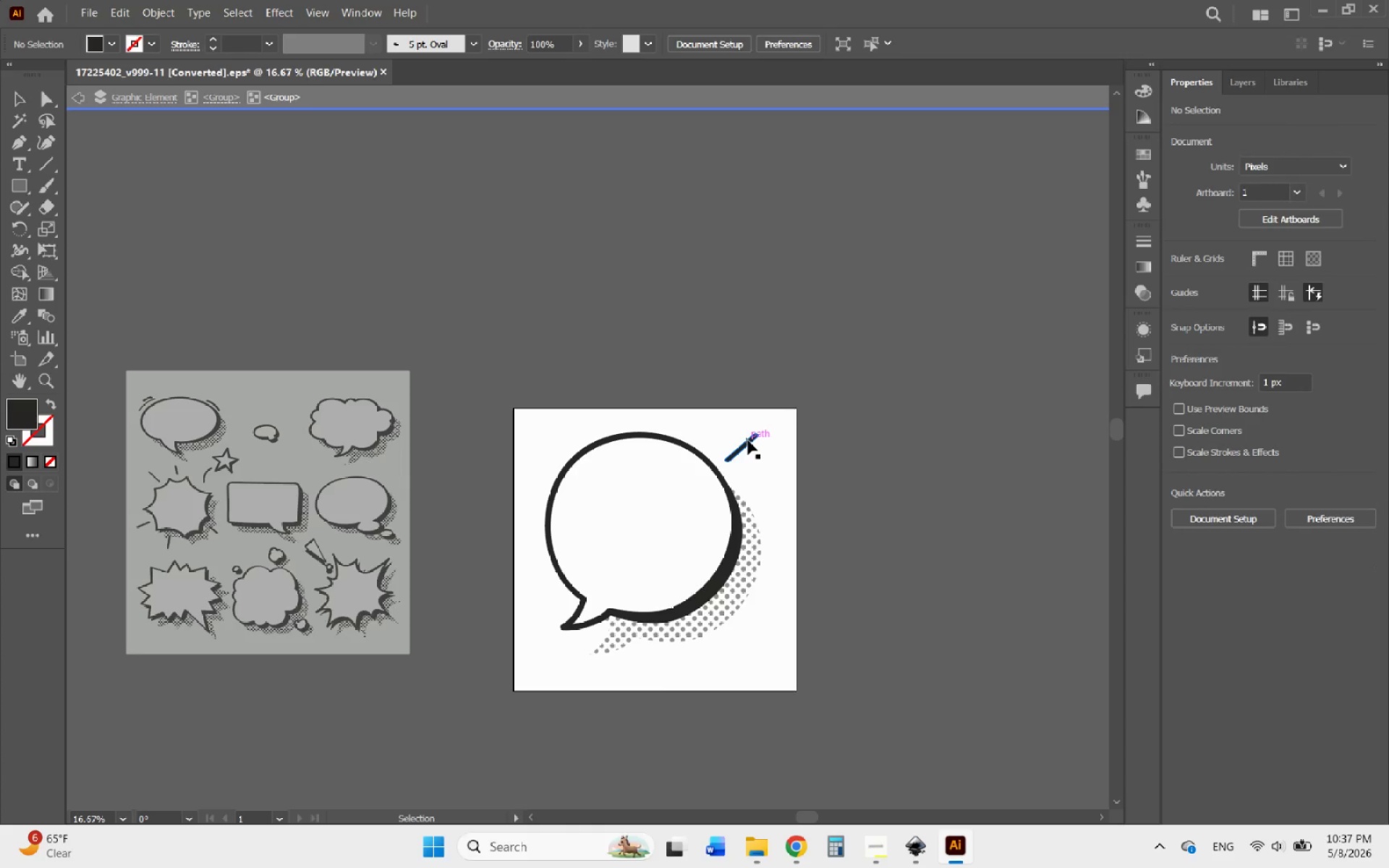 
left_click([748, 441])
 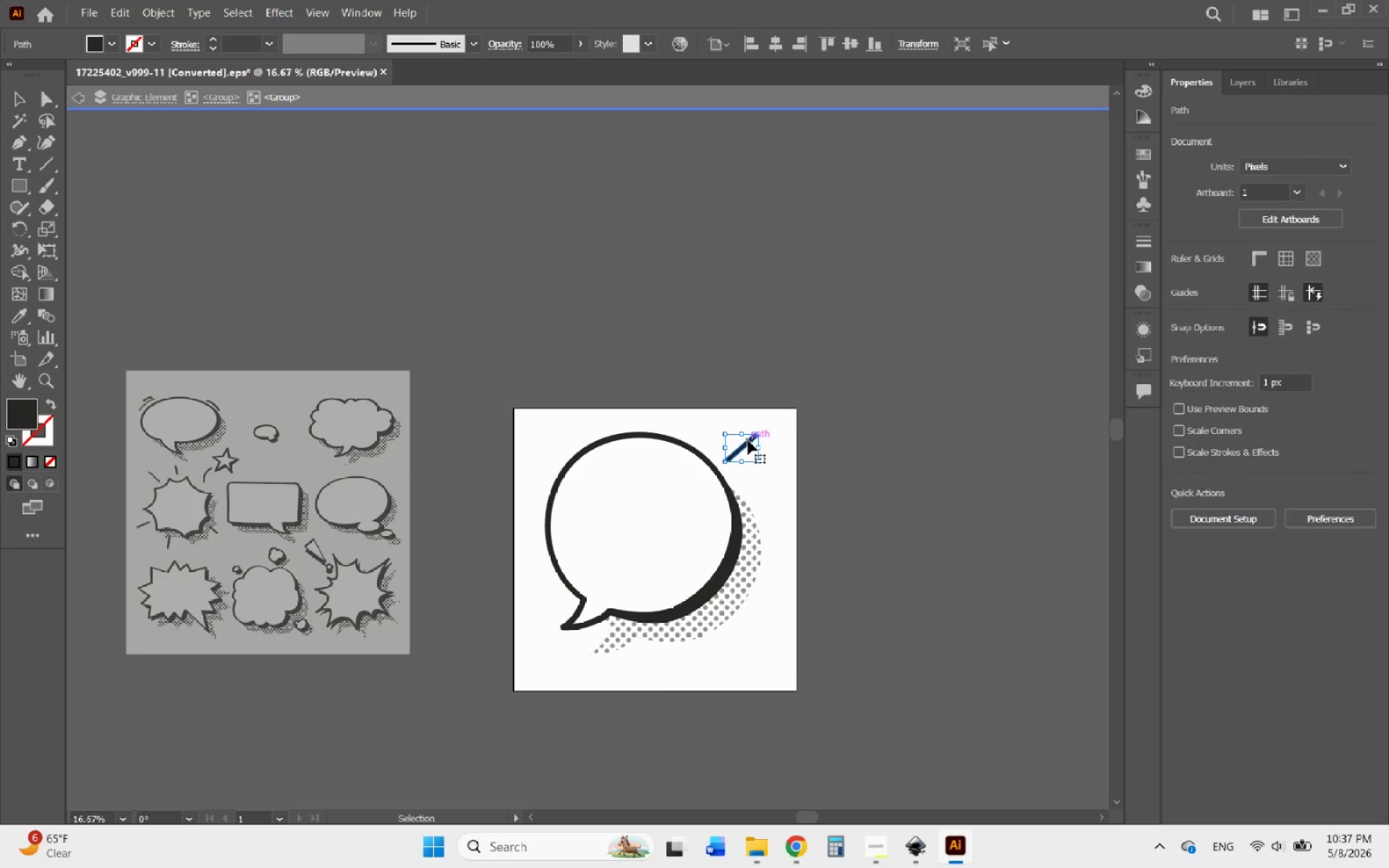 
key(Delete)
 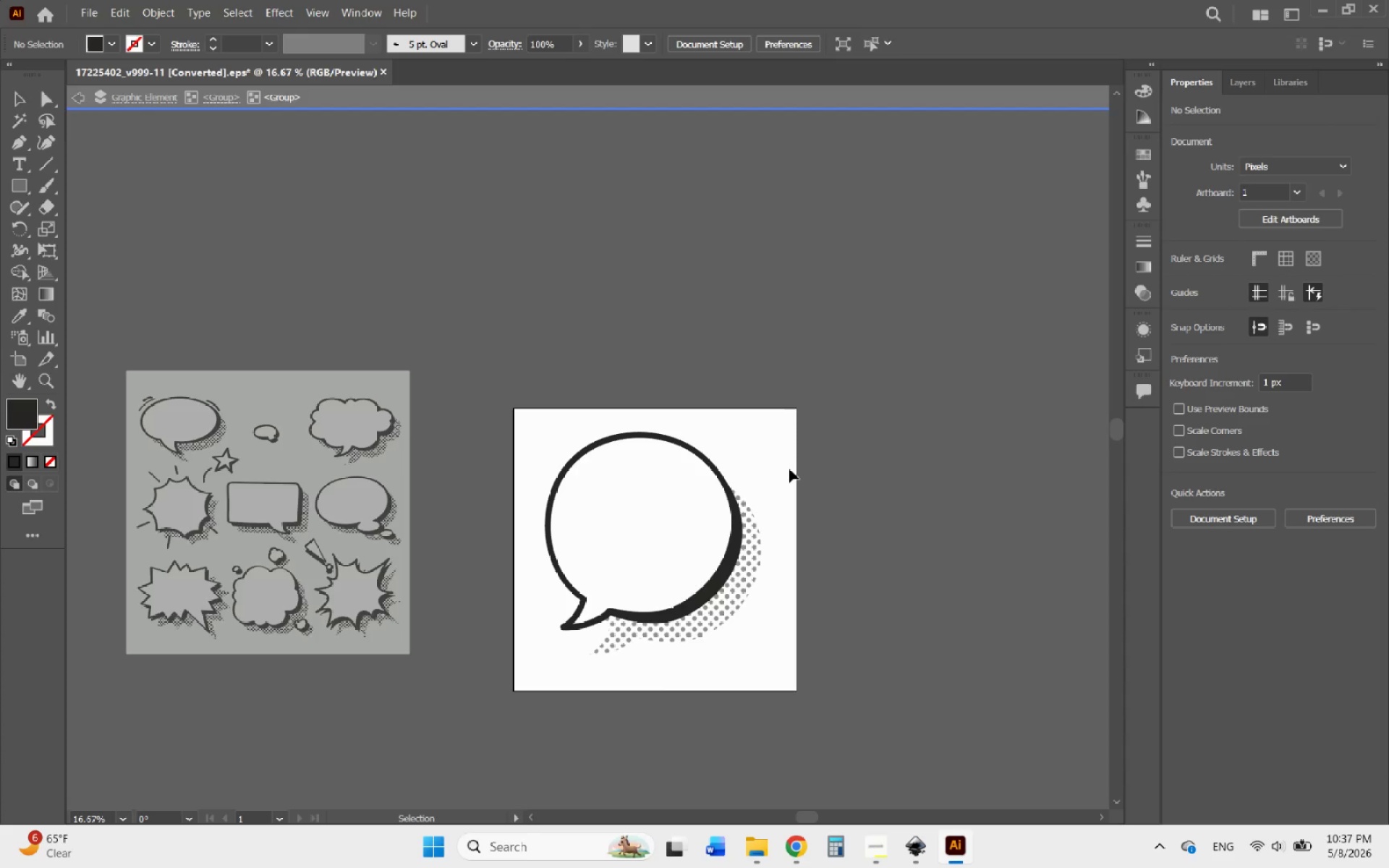 
double_click([789, 469])
 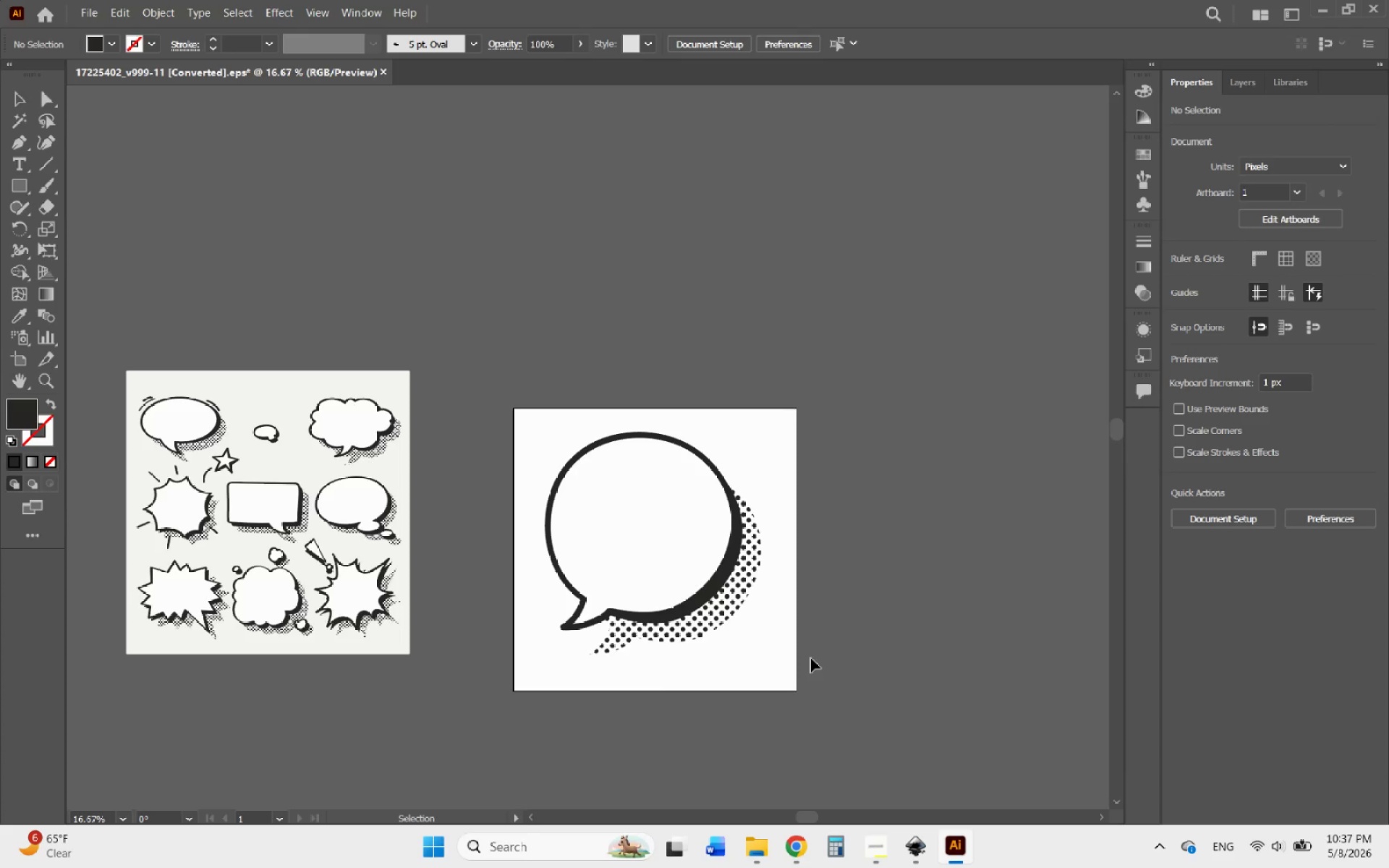 
left_click_drag(start_coordinate=[822, 681], to_coordinate=[490, 435])
 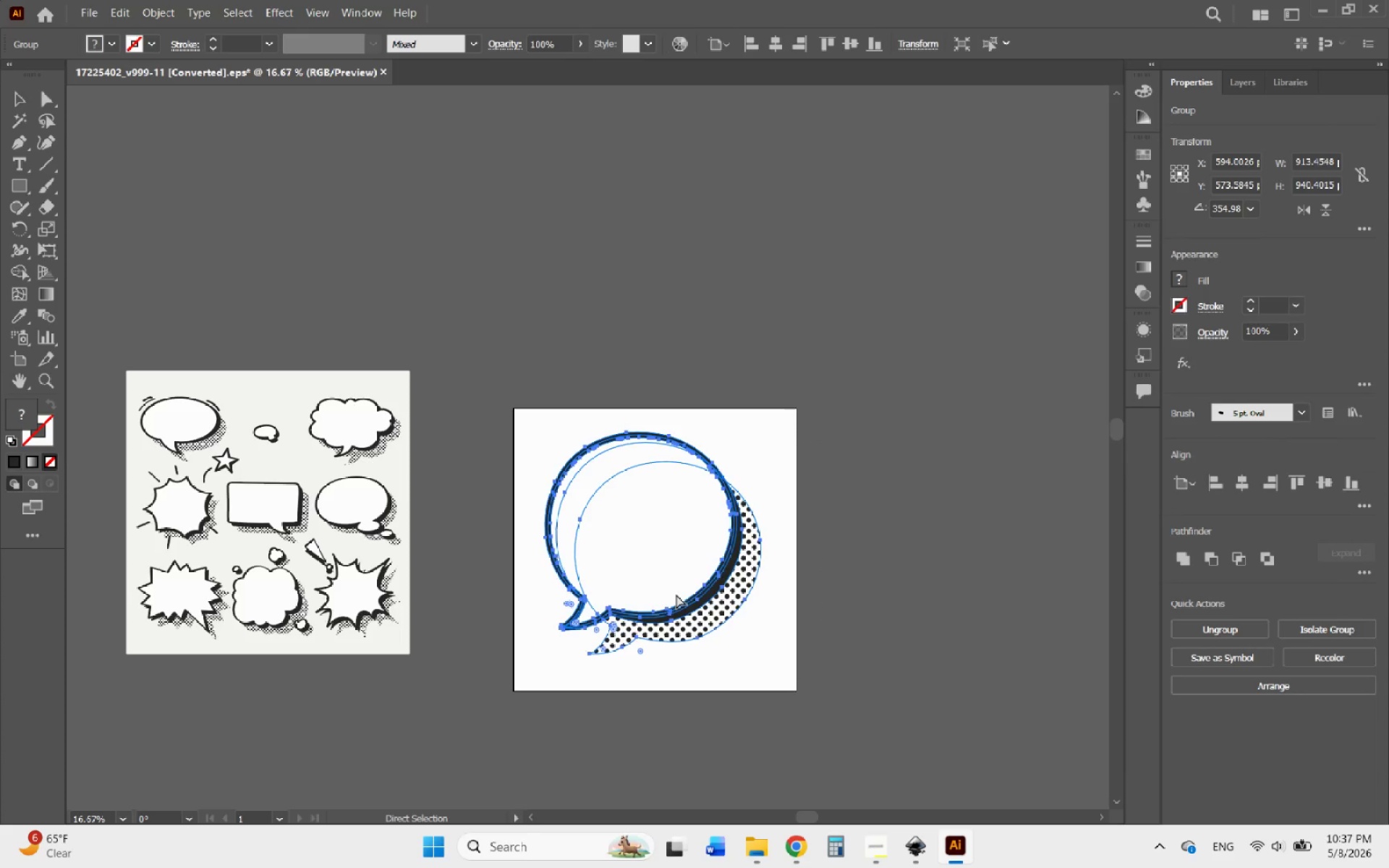 
hold_key(key=ControlLeft, duration=0.91)
scroll: coordinate [676, 598], scroll_direction: up, amount: 2.0
 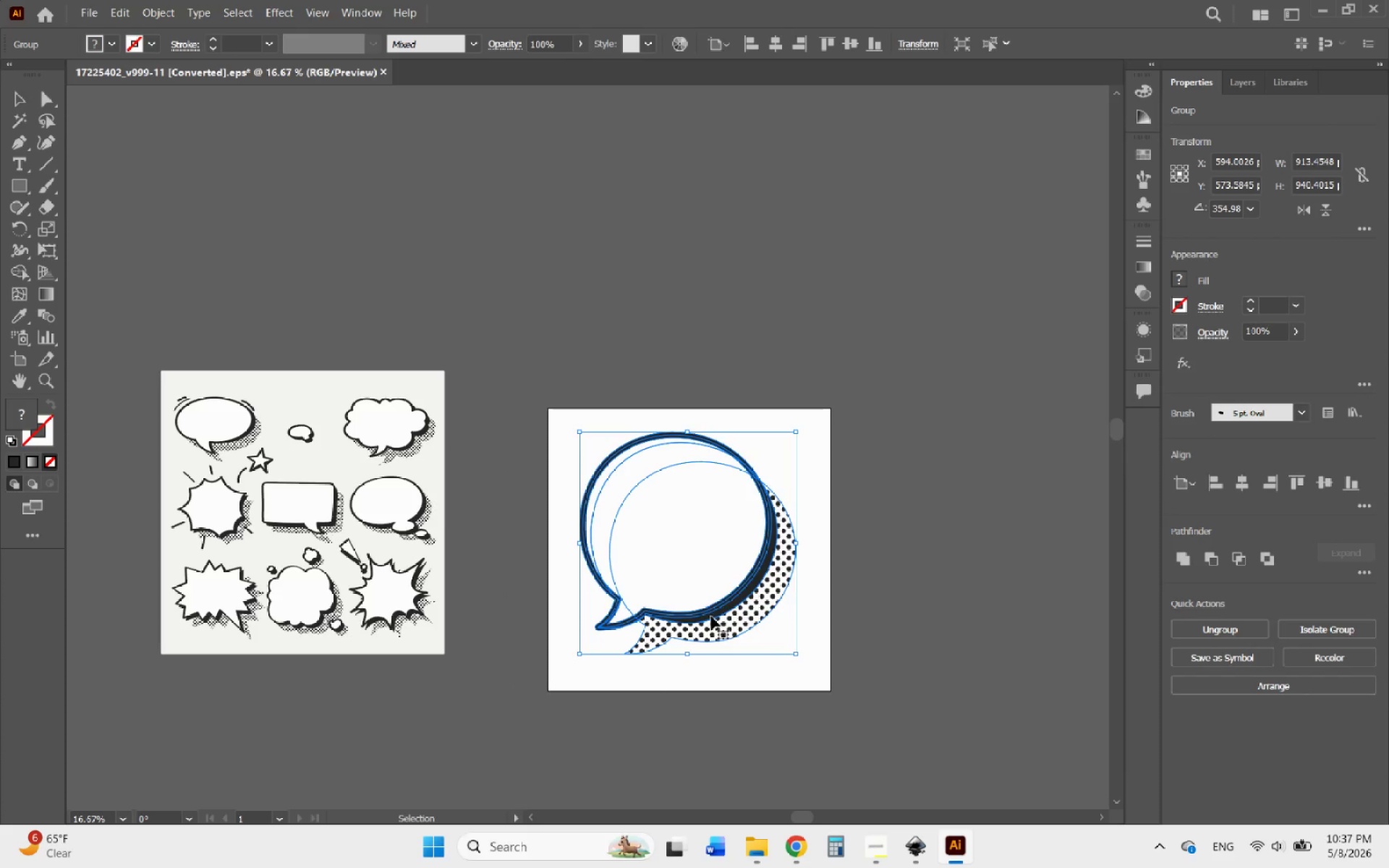 
hold_key(key=AltLeft, duration=0.5)
scroll: coordinate [712, 620], scroll_direction: up, amount: 2.0
 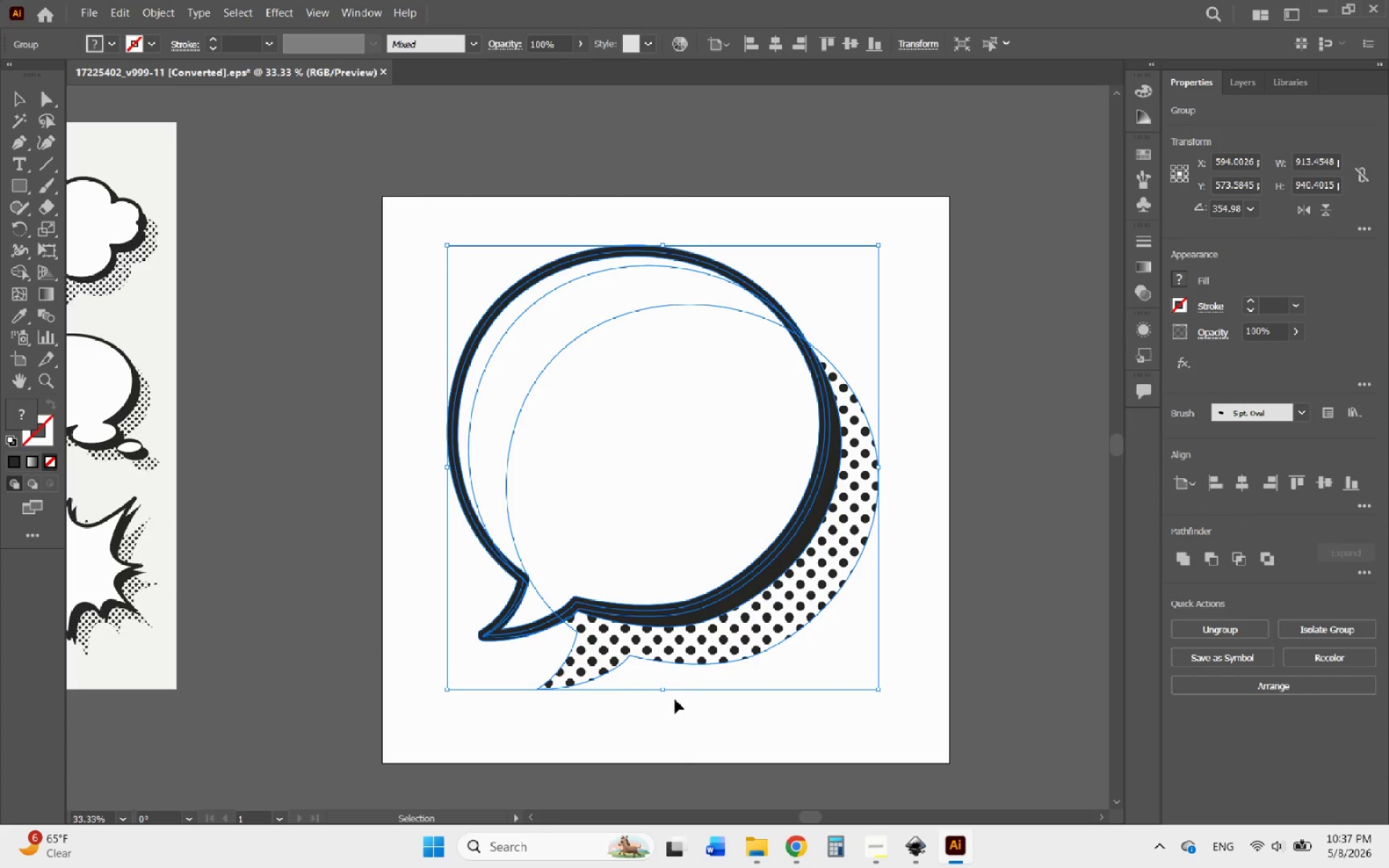 
hold_key(key=ShiftLeft, duration=2.38)
left_click_drag(start_coordinate=[660, 690], to_coordinate=[657, 716])
 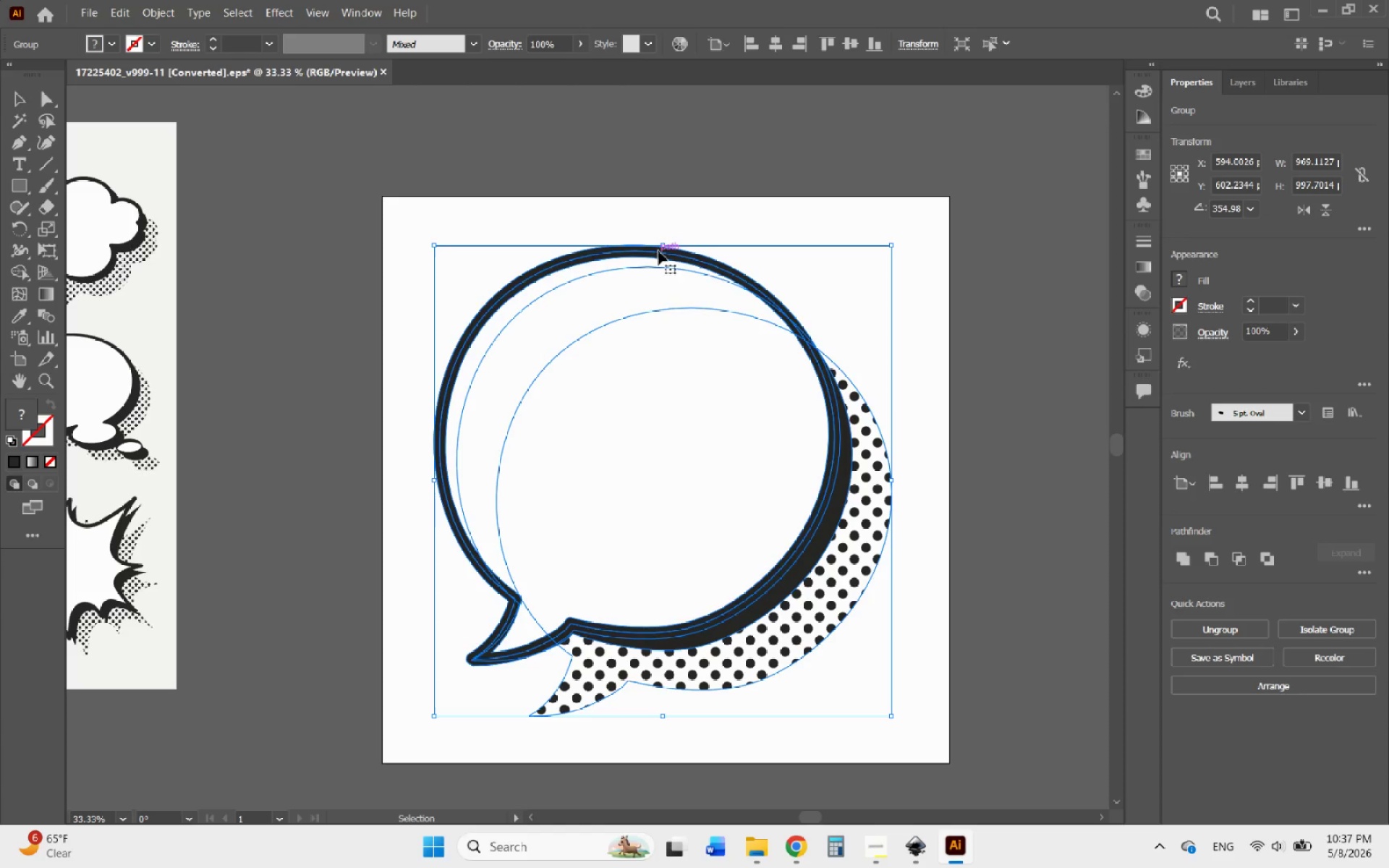 
hold_key(key=ShiftLeft, duration=1.73)
left_click_drag(start_coordinate=[891, 482], to_coordinate=[915, 482])
 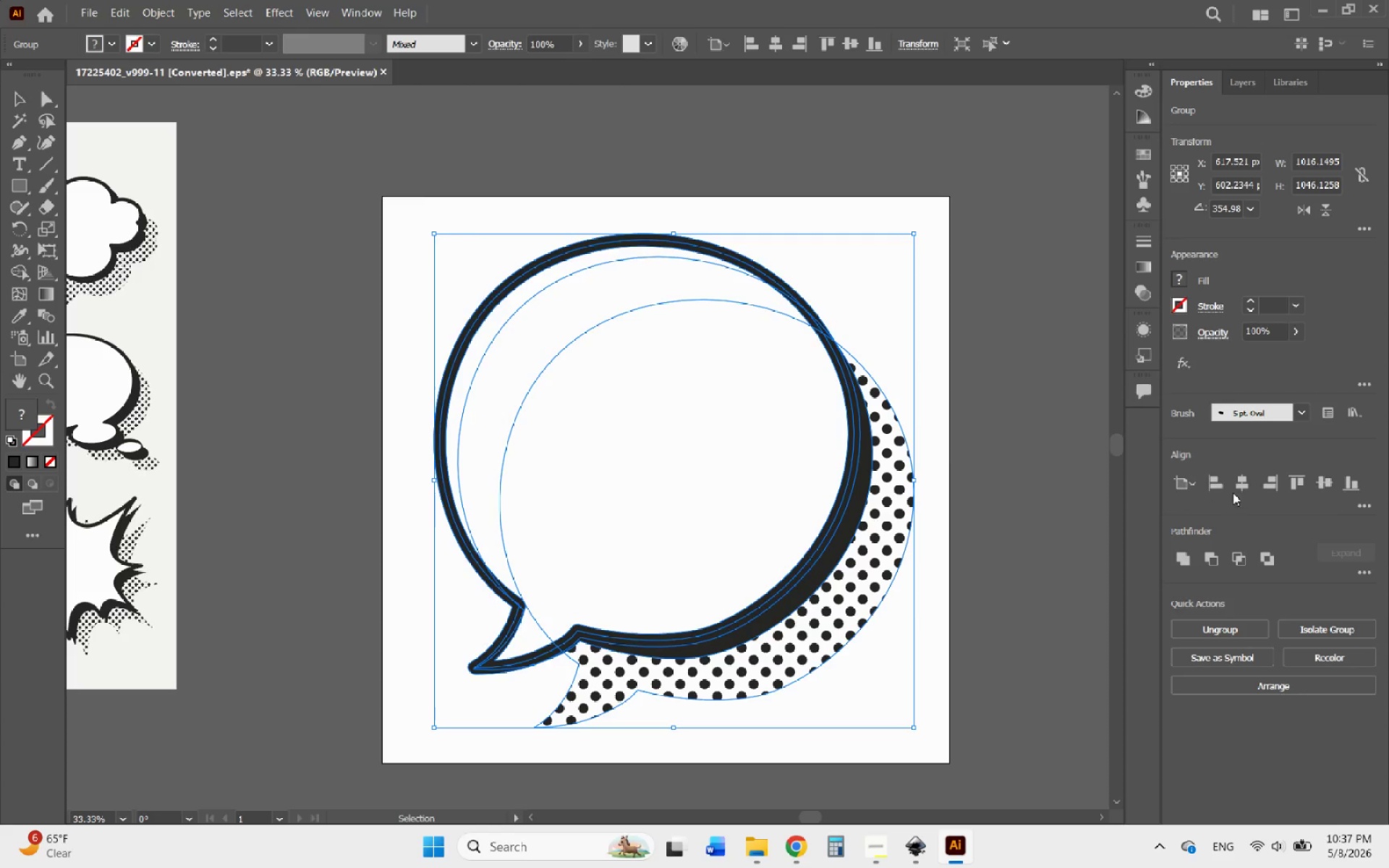 
left_click([1241, 489])
 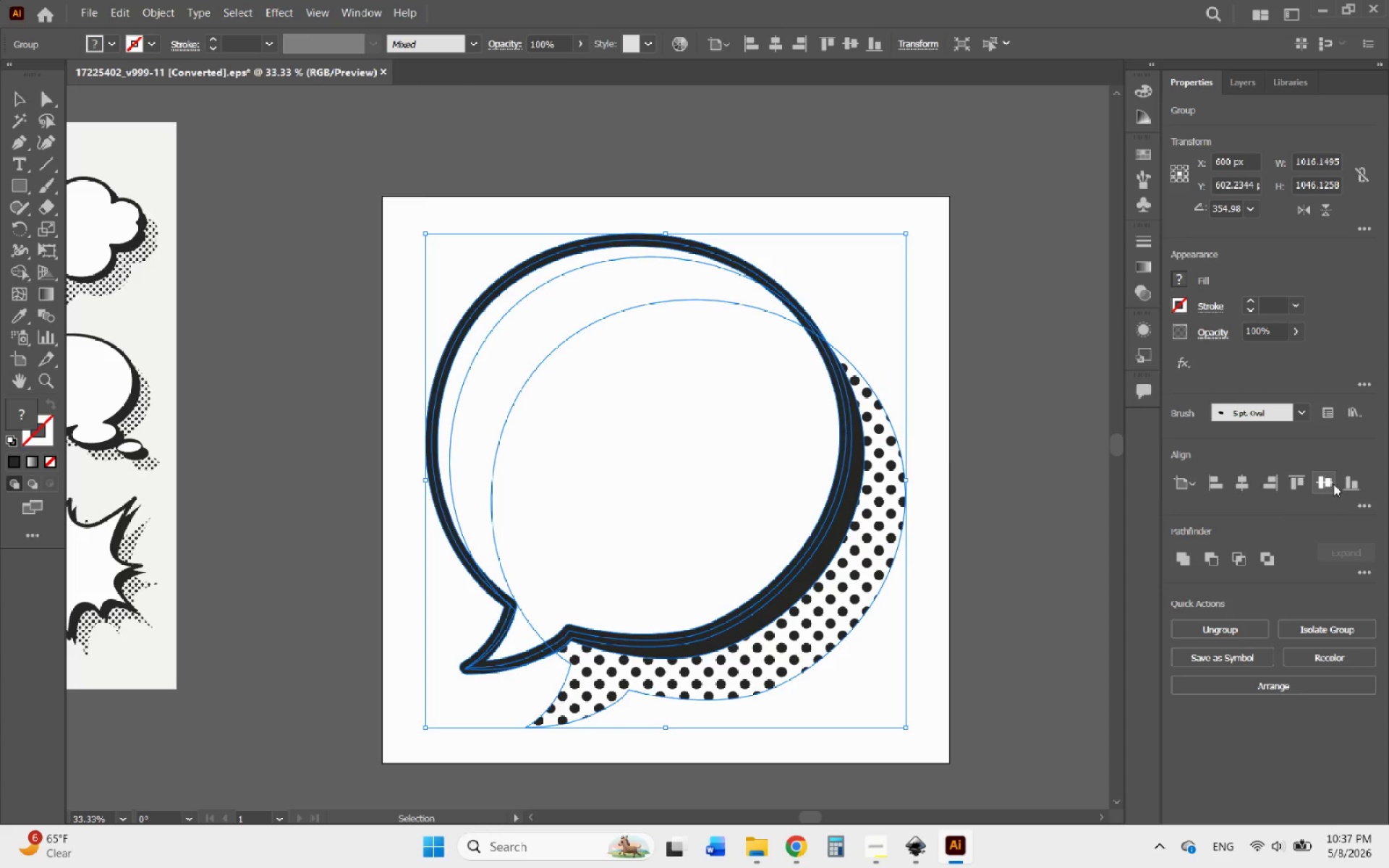 
left_click([1333, 484])
 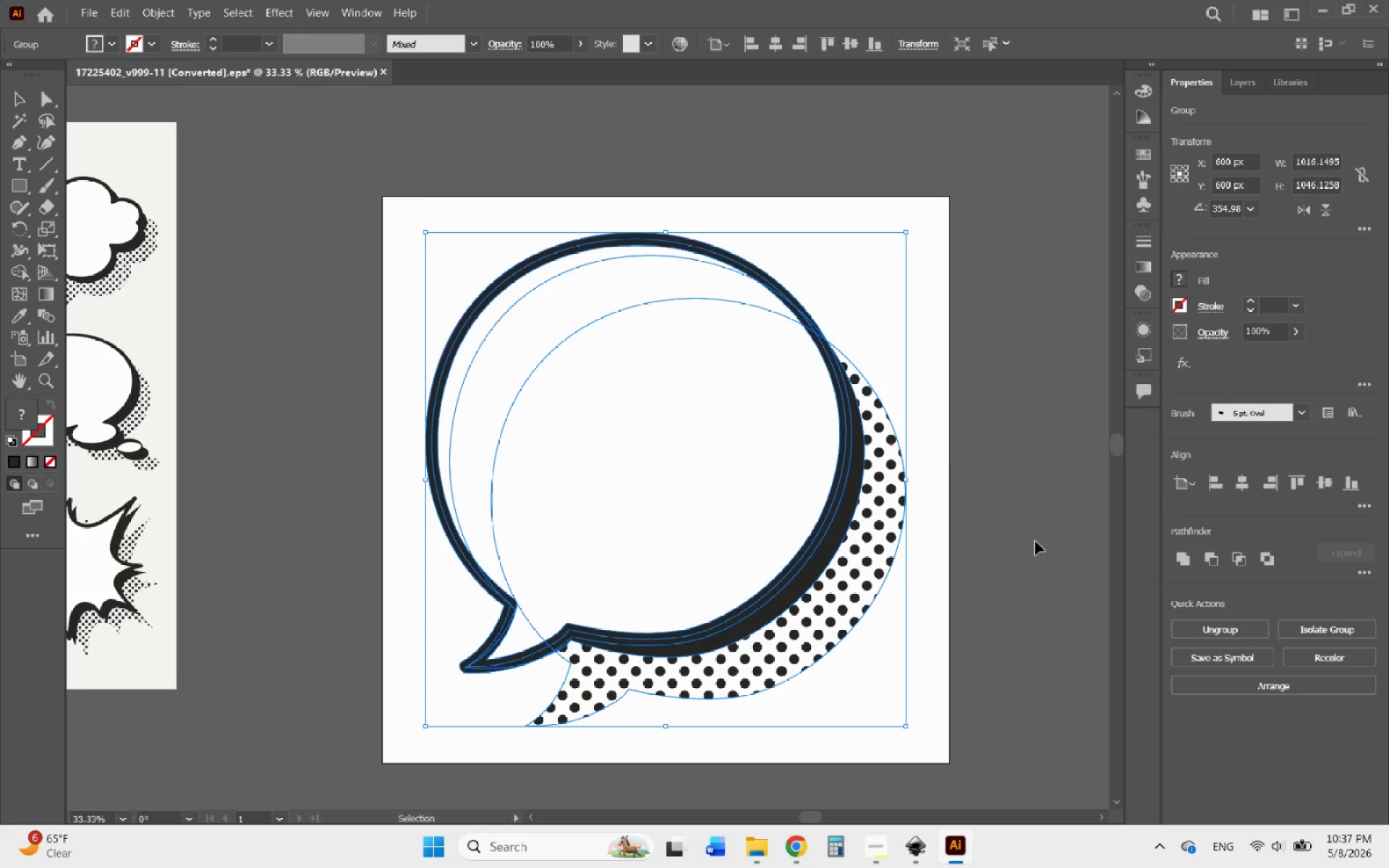 
left_click([1032, 543])
 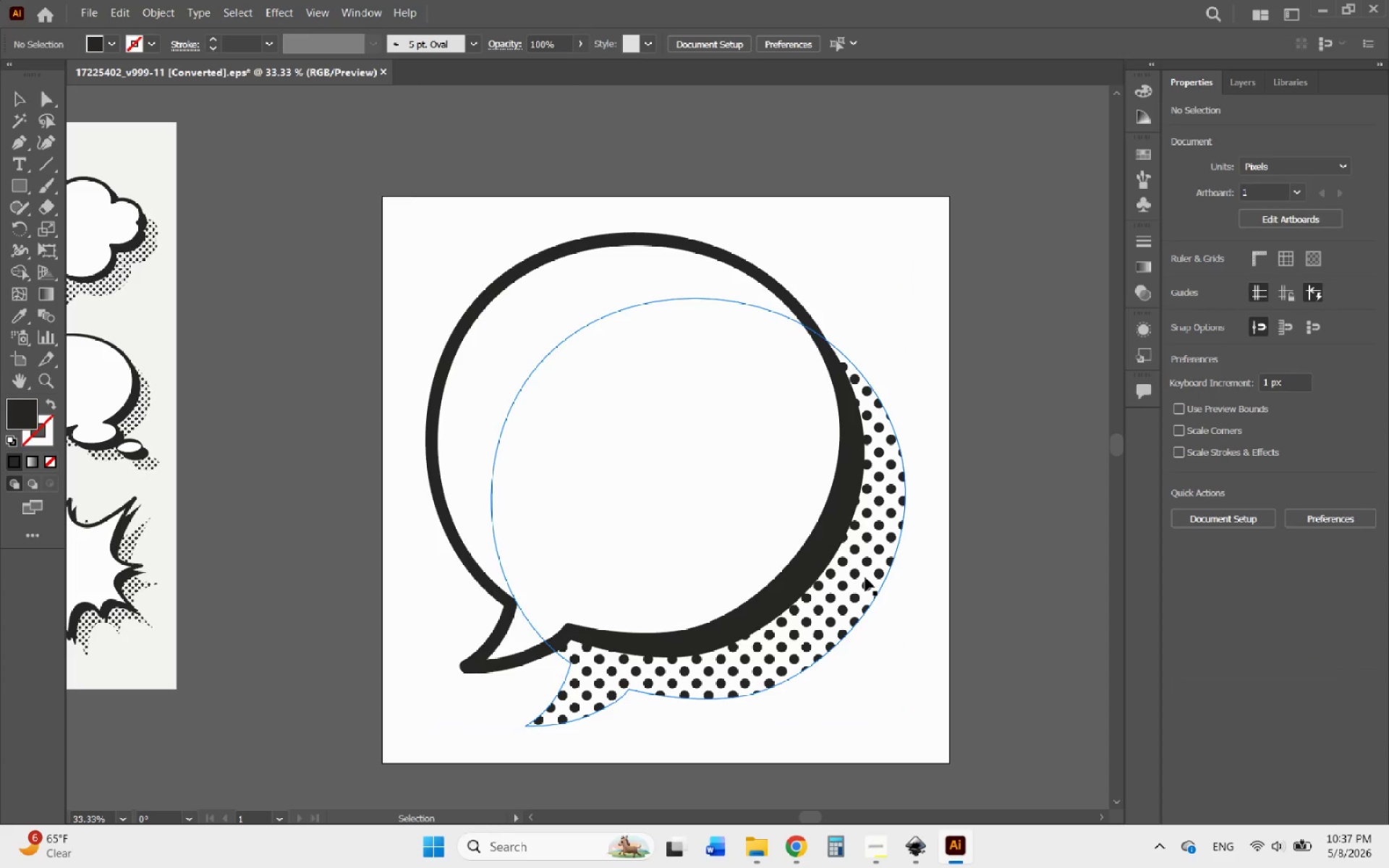 
double_click([865, 577])
 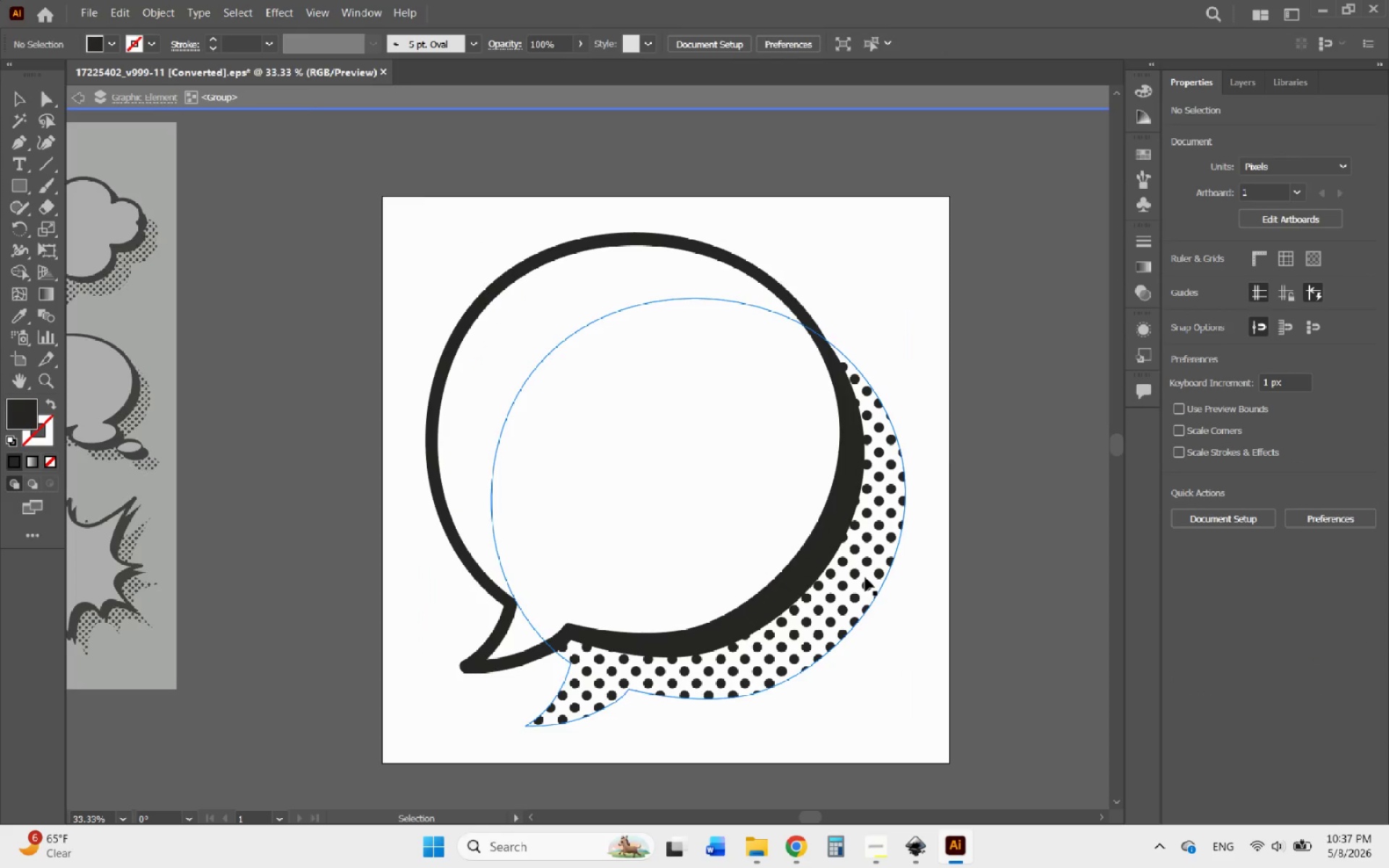 
triple_click([865, 577])
 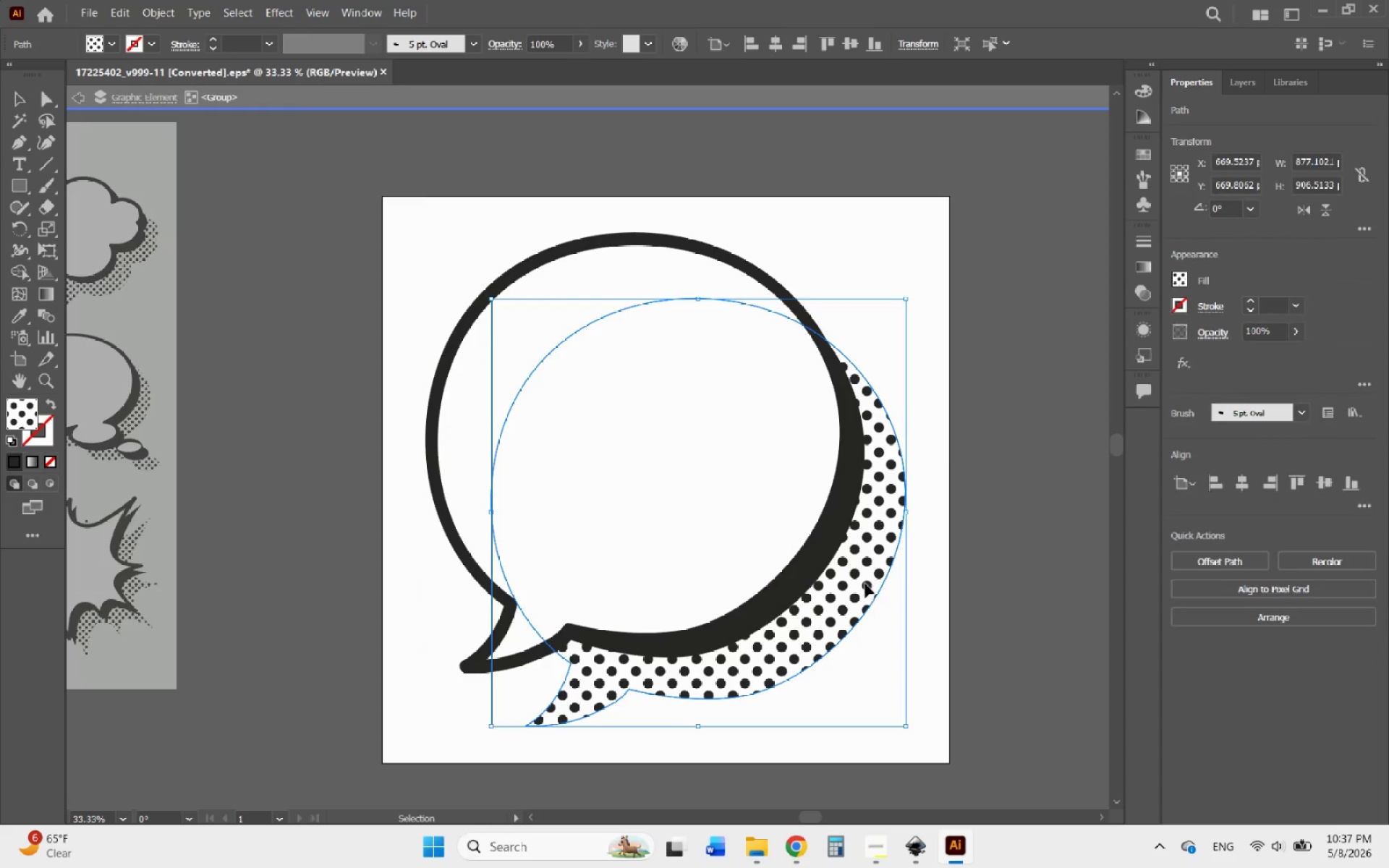 
left_click_drag(start_coordinate=[865, 584], to_coordinate=[844, 577])
 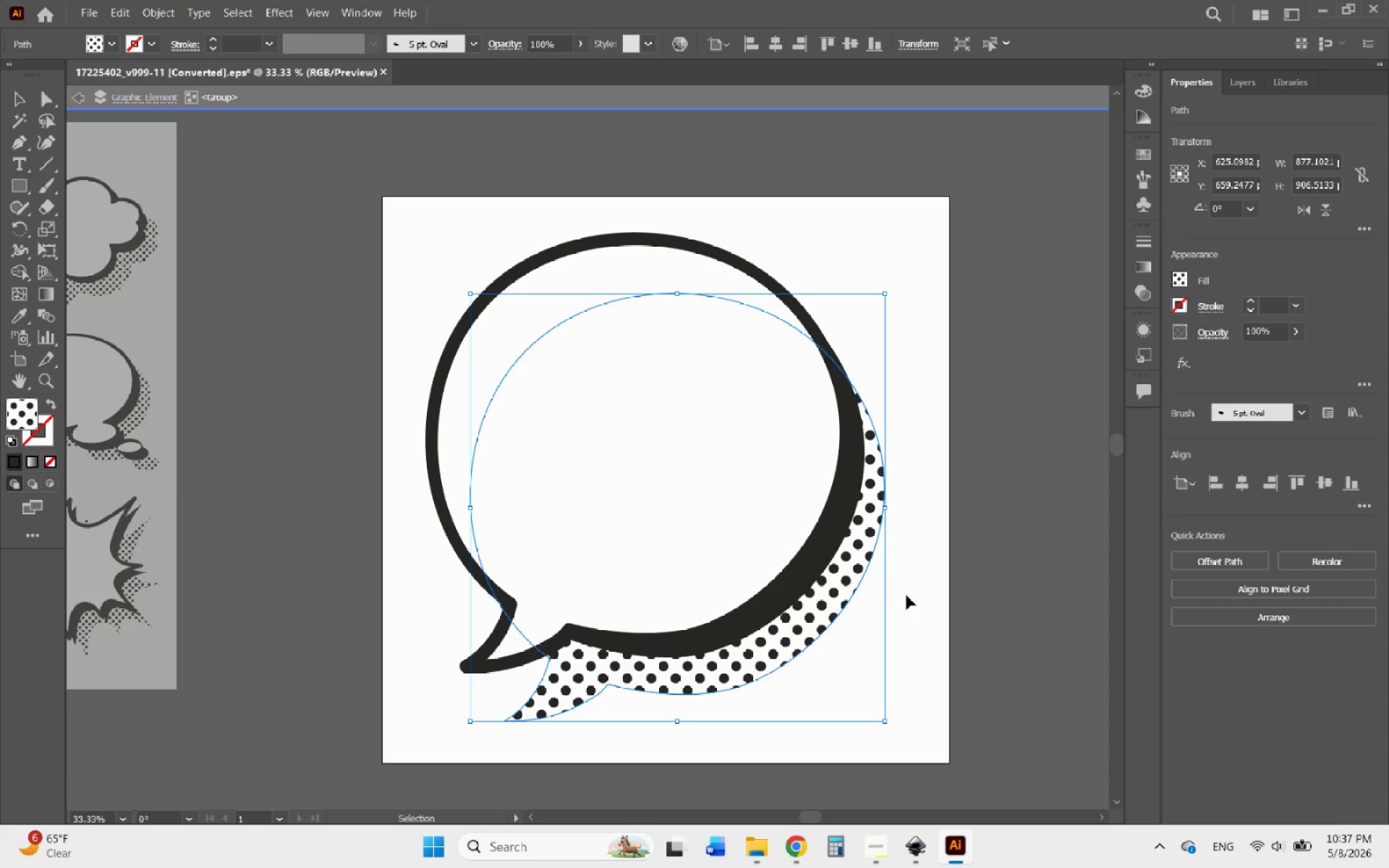 
double_click([905, 595])
 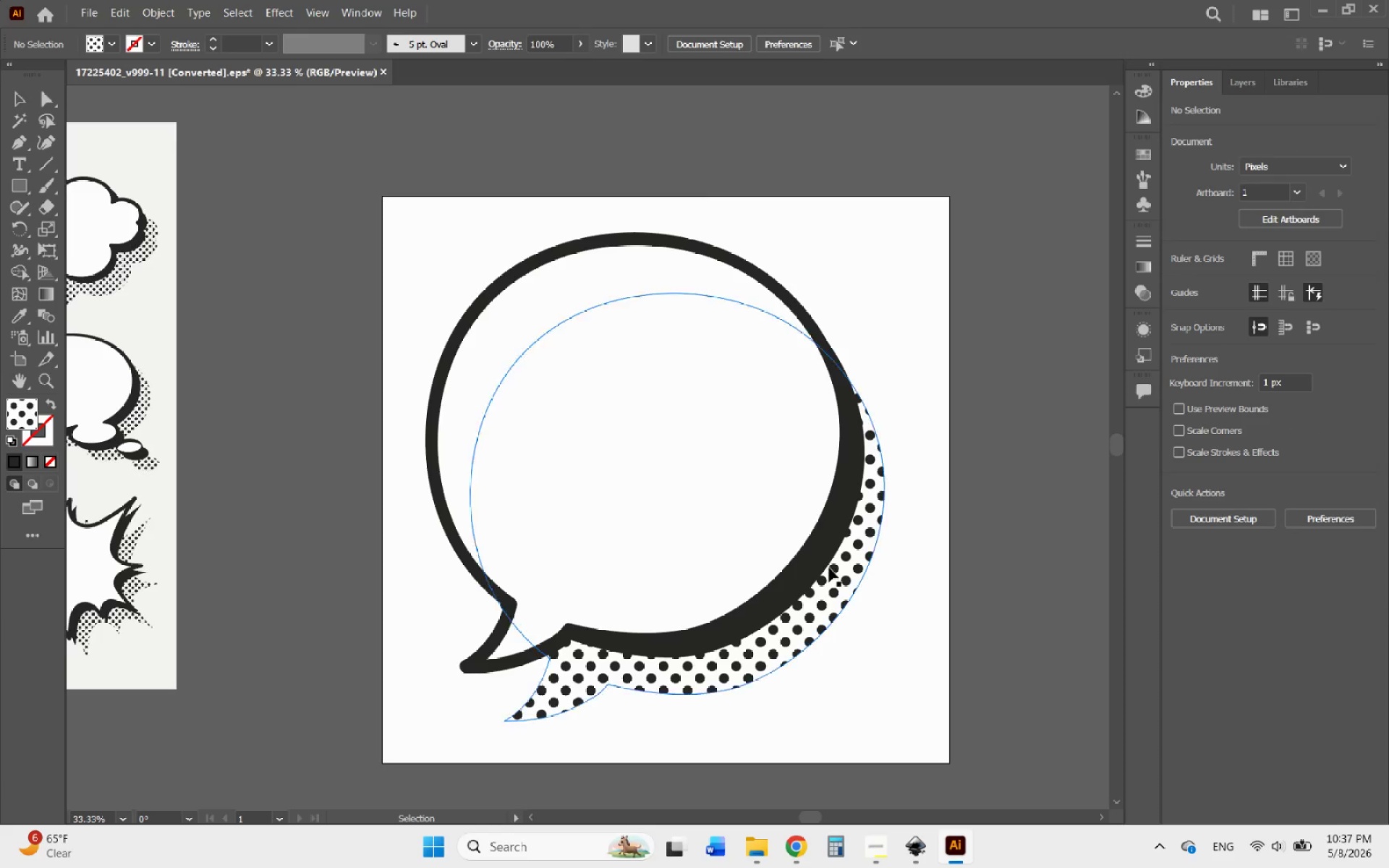 
hold_key(key=ControlLeft, duration=0.66)
scroll: coordinate [810, 562], scroll_direction: down, amount: 2.0
 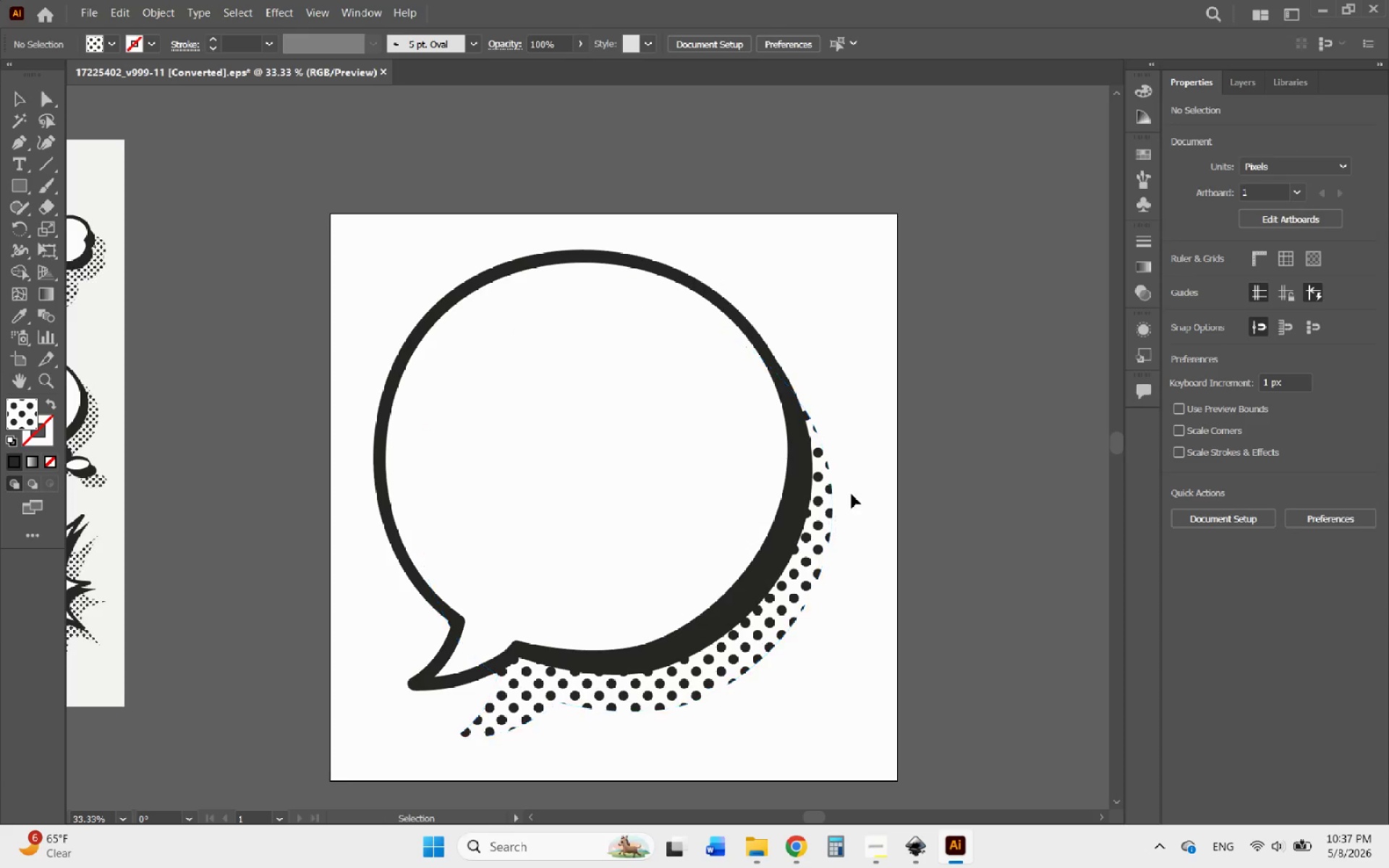 
hold_key(key=AltLeft, duration=1.2)
scroll: coordinate [851, 493], scroll_direction: down, amount: 3.0
 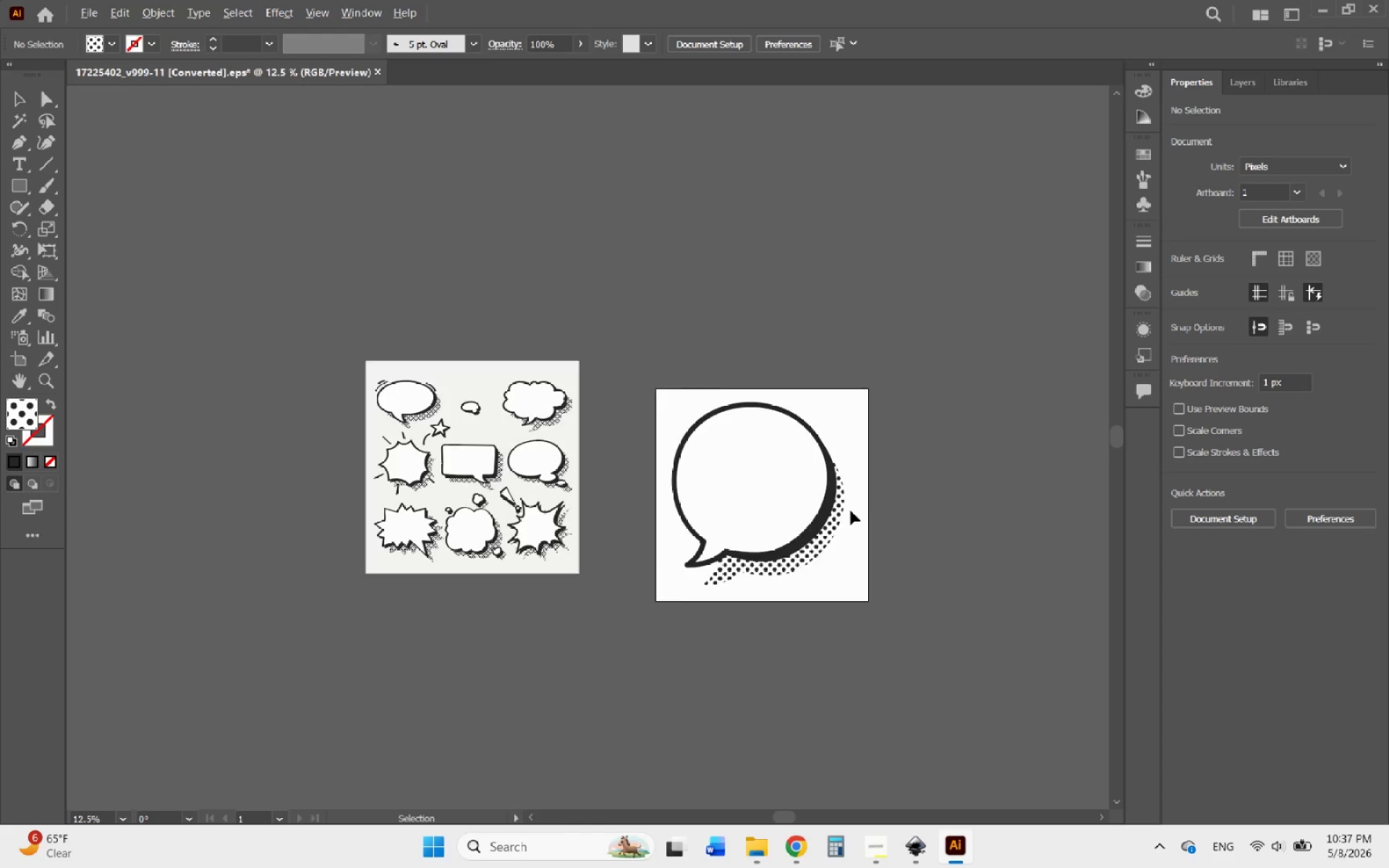 
scroll: coordinate [850, 511], scroll_direction: up, amount: 3.0
 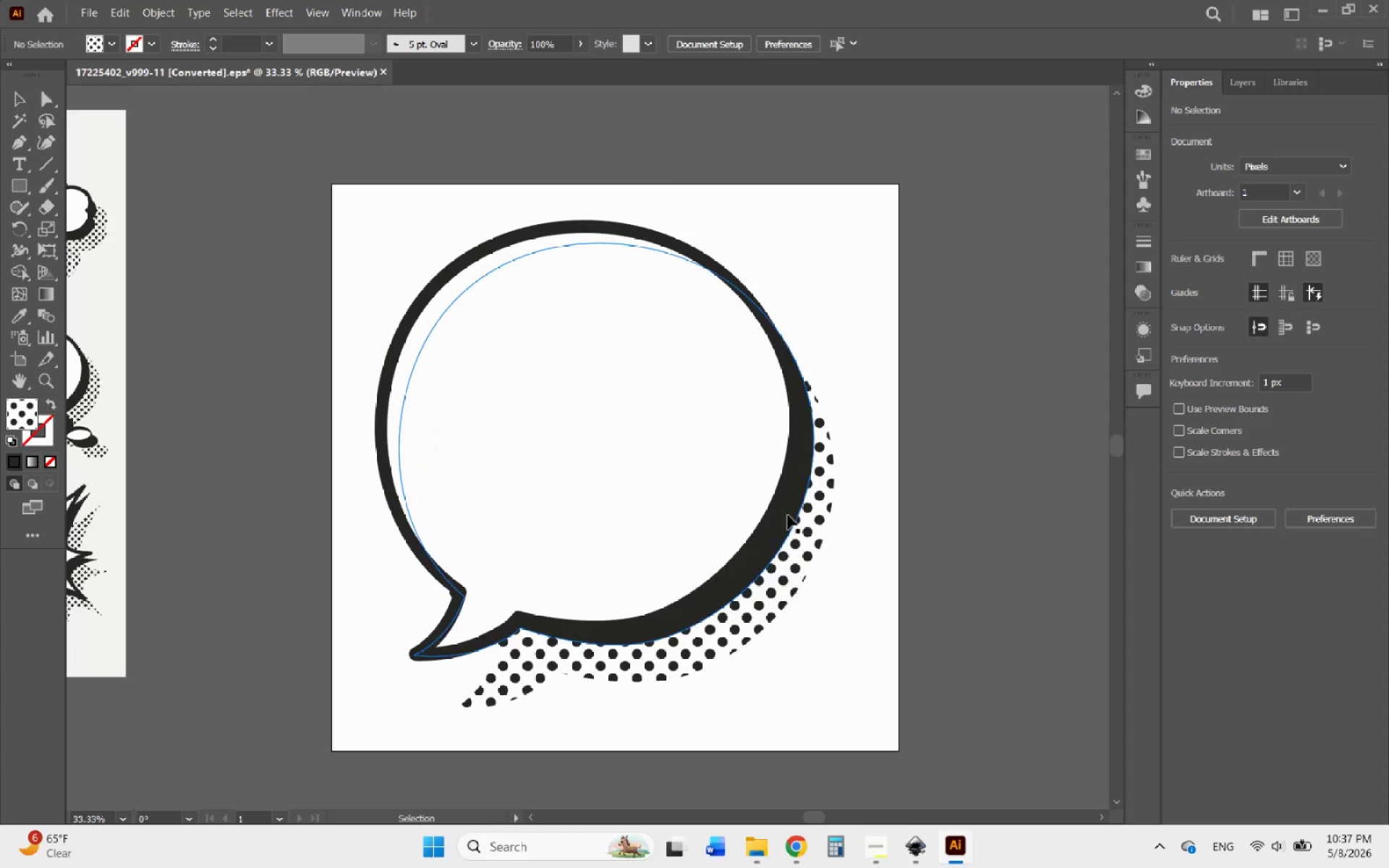 
left_click([788, 515])
 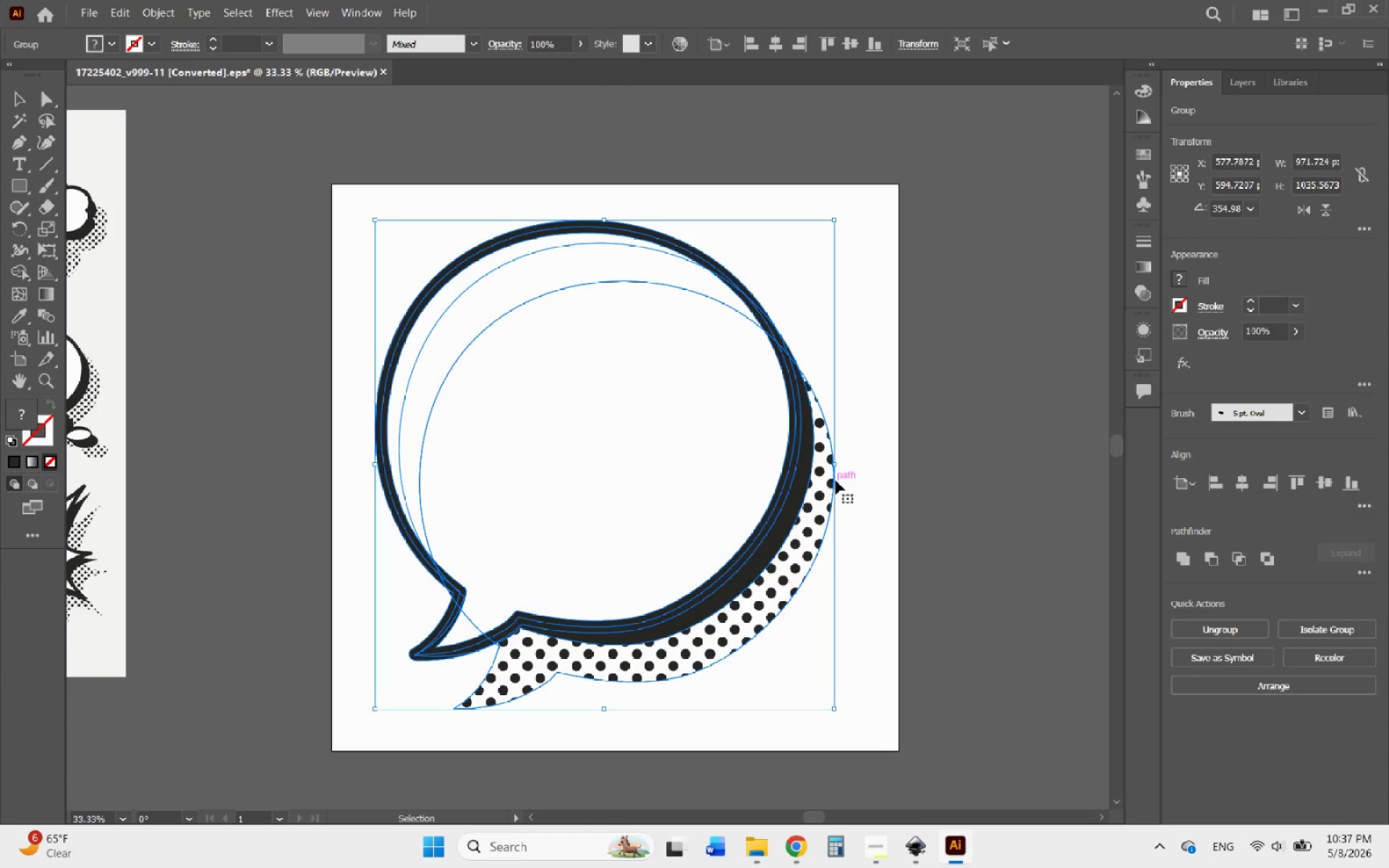 
hold_key(key=ShiftLeft, duration=1.97)
left_click_drag(start_coordinate=[833, 468], to_coordinate=[855, 467])
 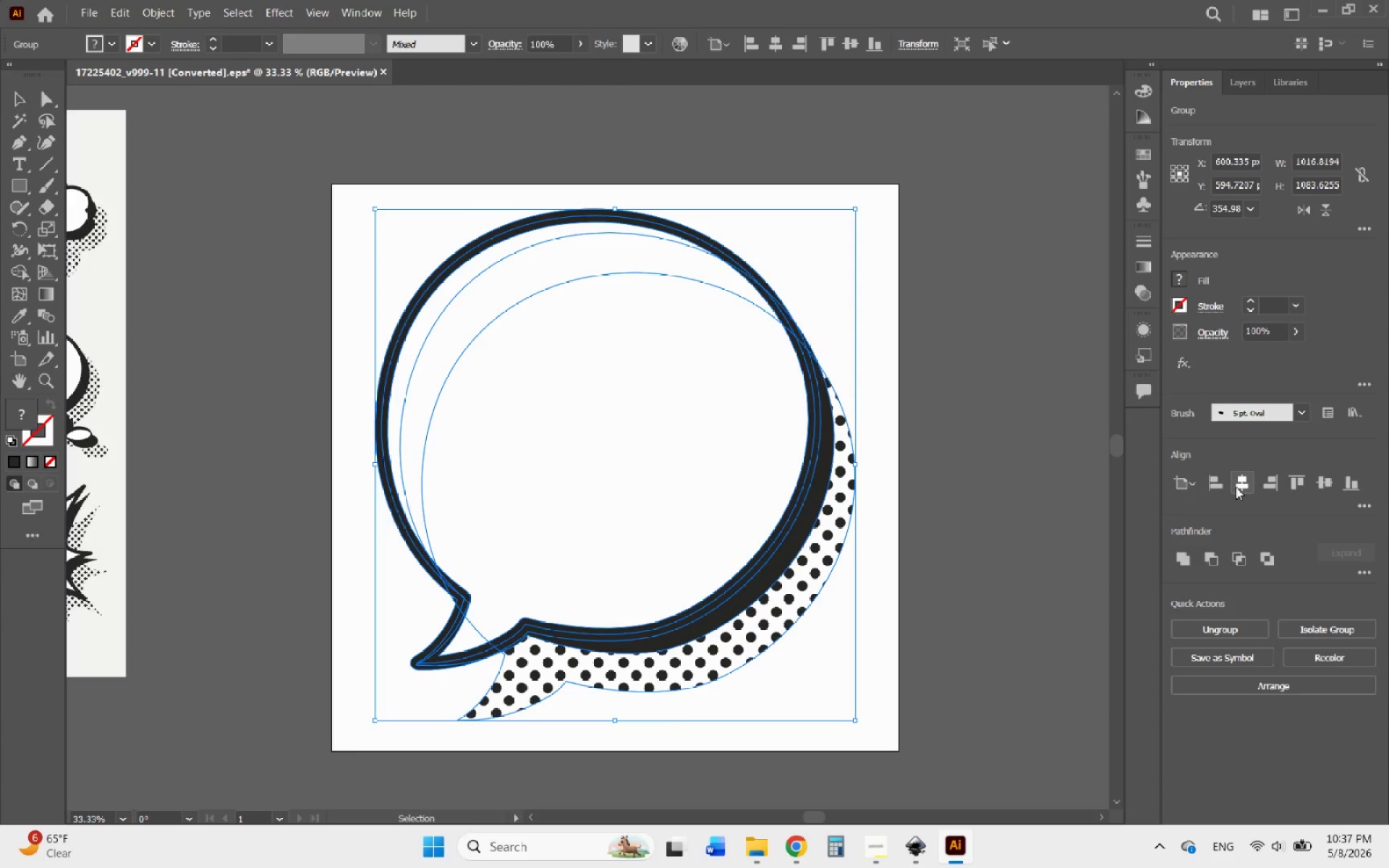 
left_click([1239, 487])
 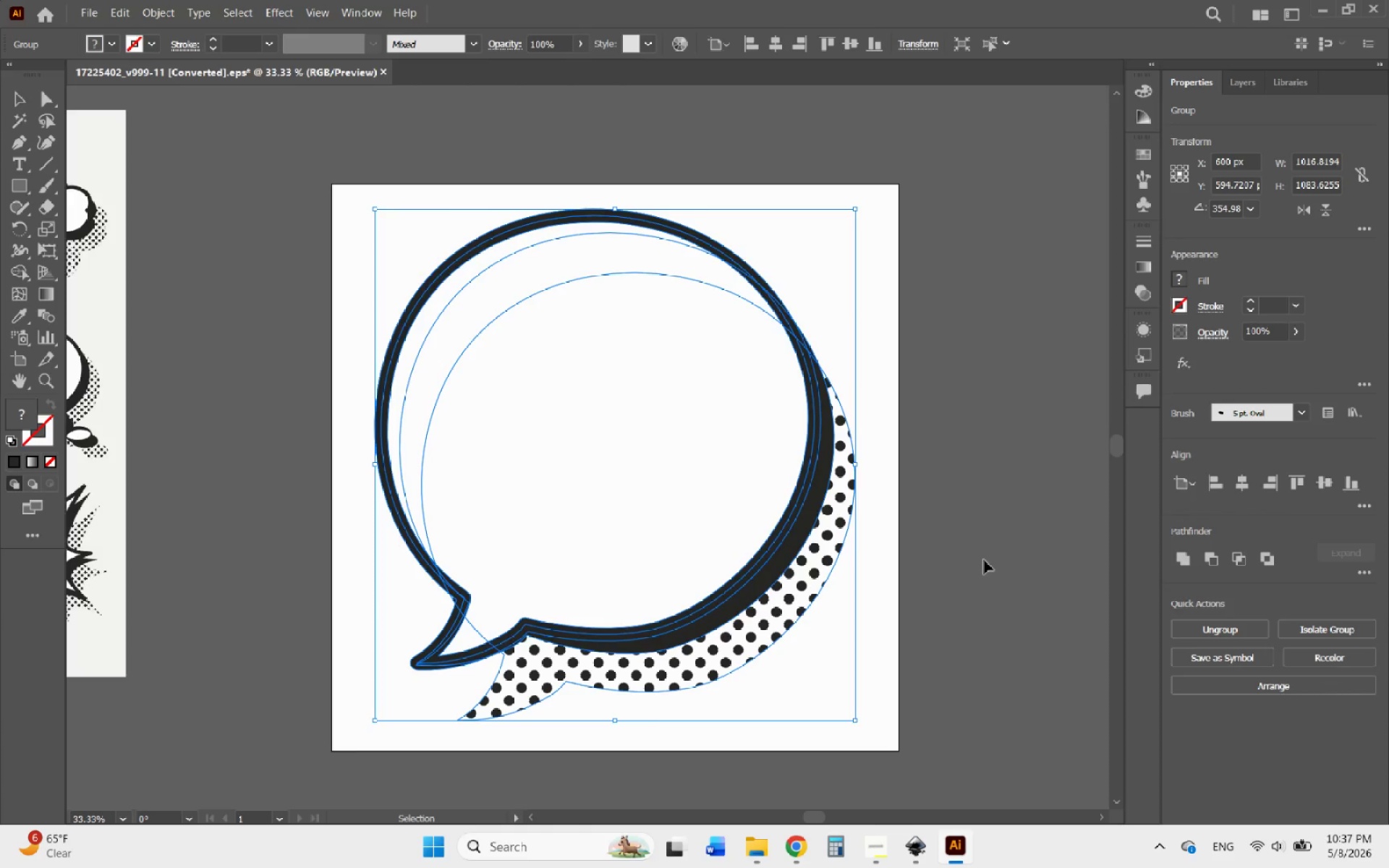 
left_click([984, 560])
 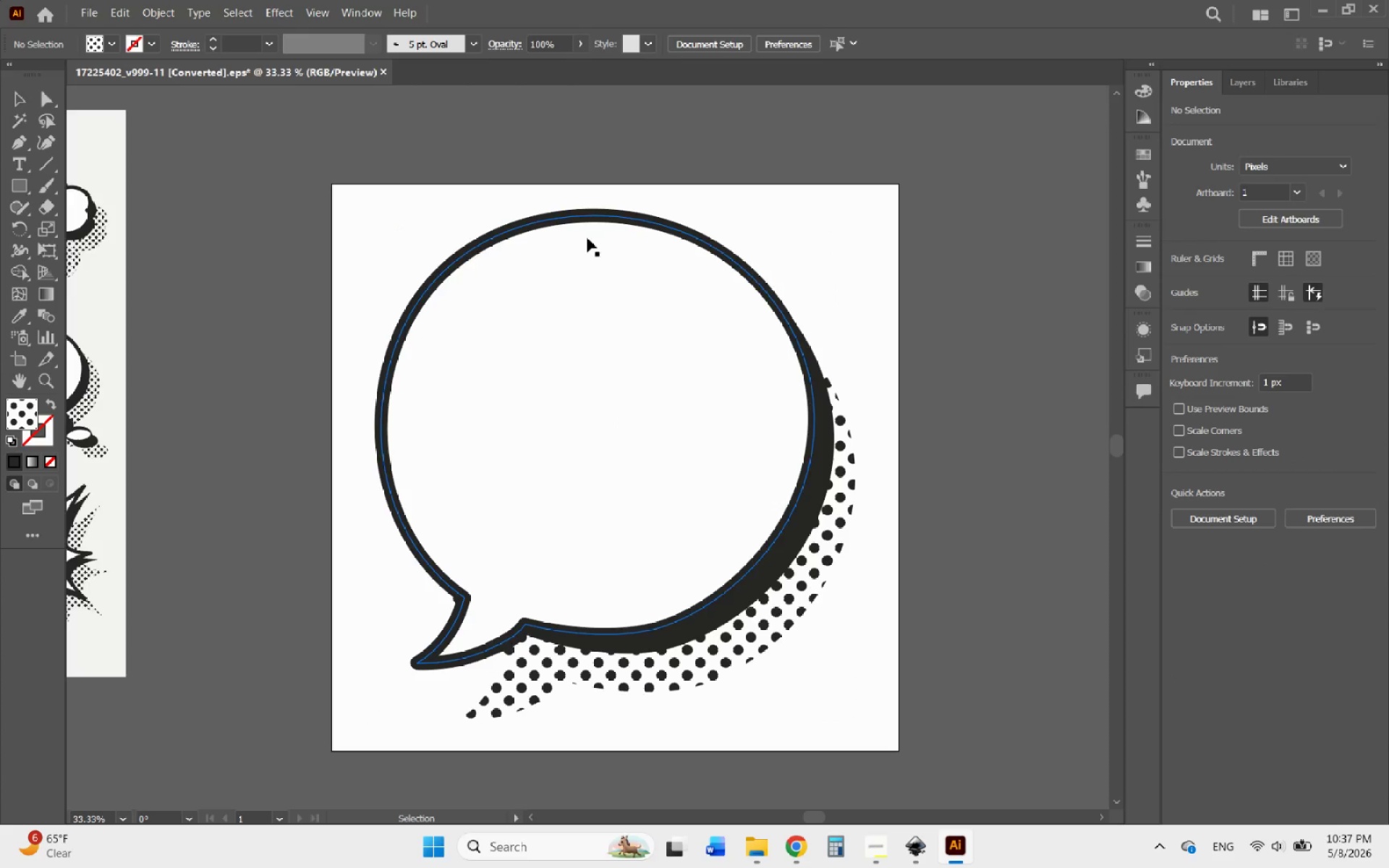 
left_click_drag(start_coordinate=[575, 220], to_coordinate=[582, 229])
 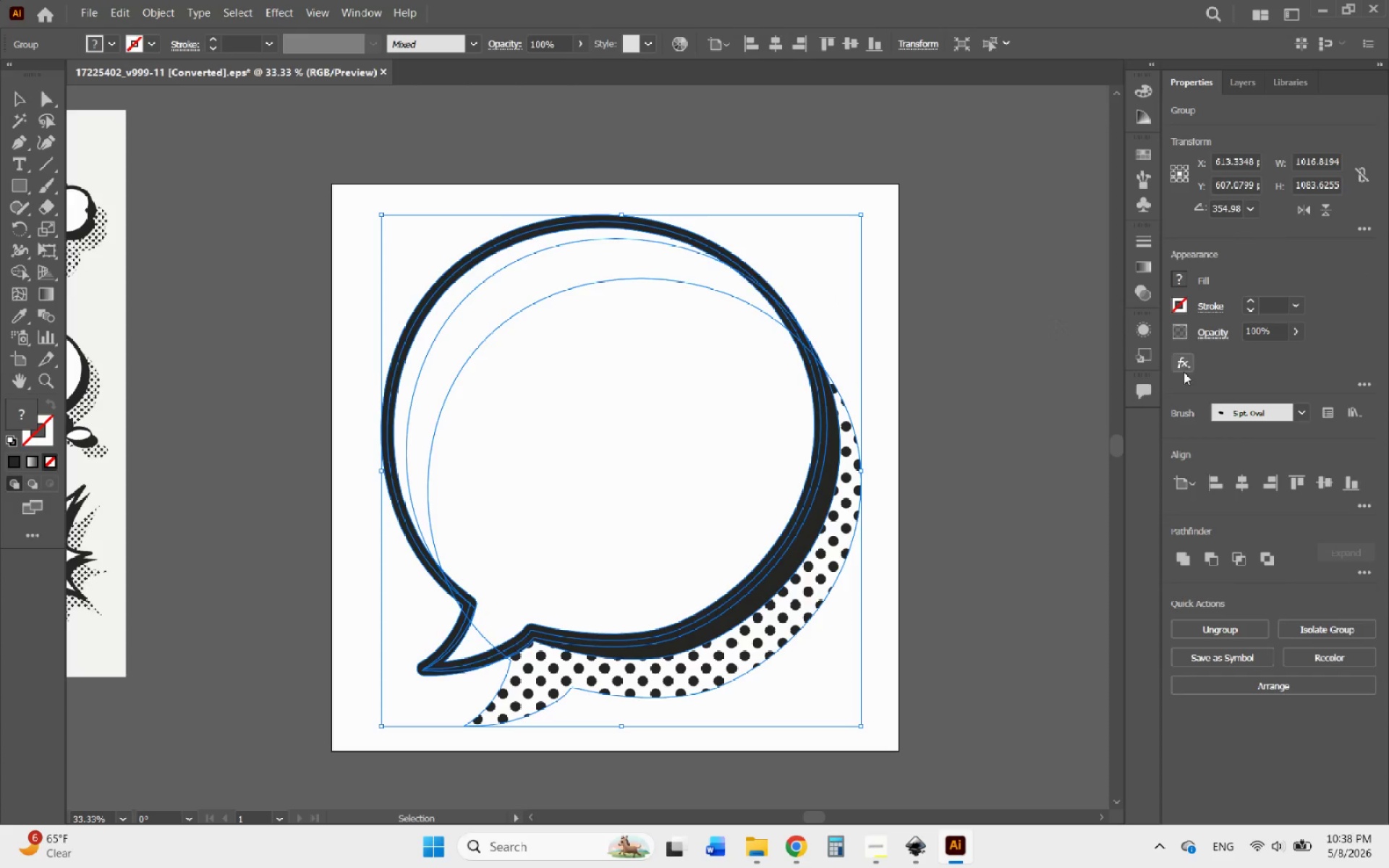 
hold_key(key=ControlLeft, duration=2.02)
 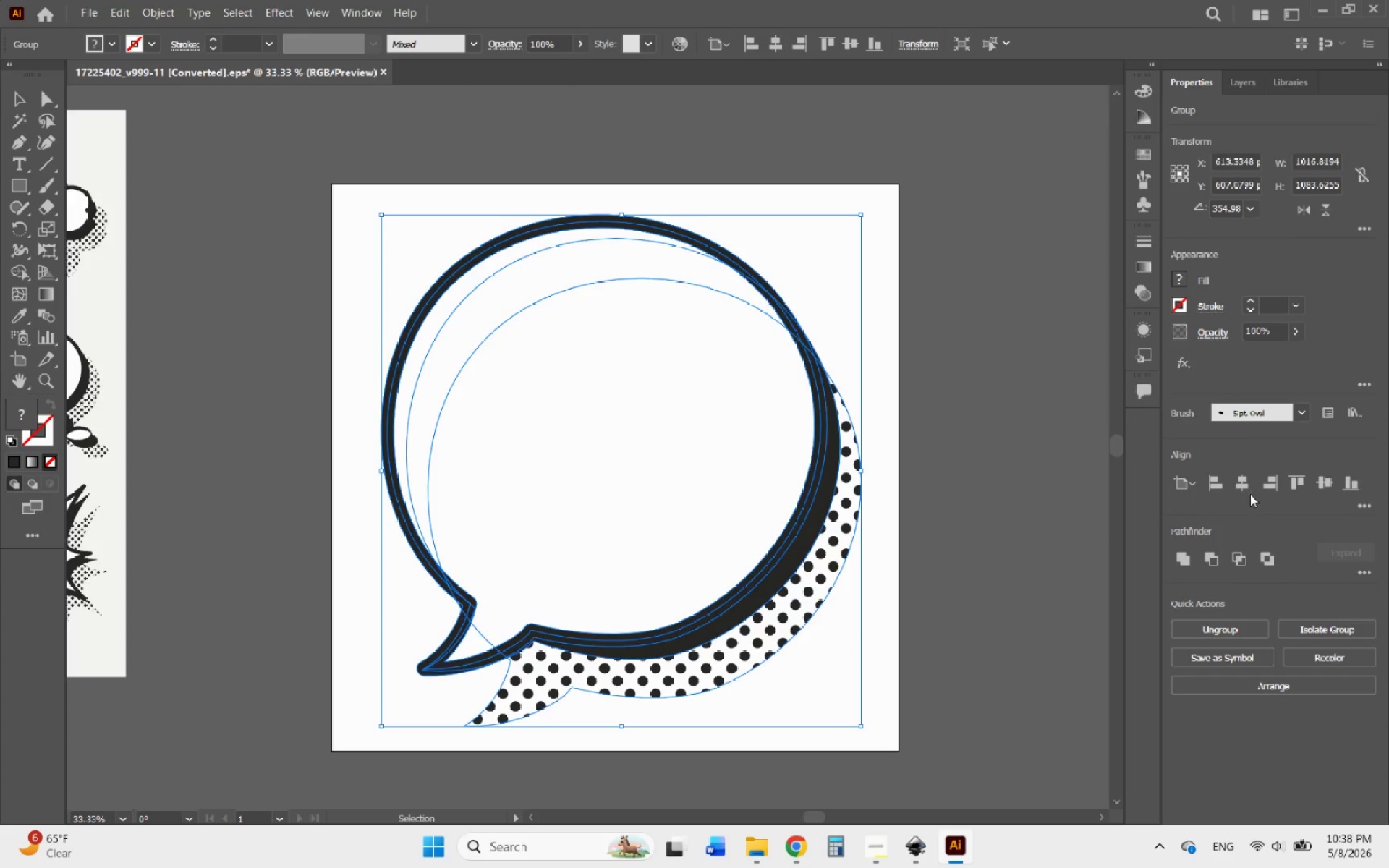 
left_click([1246, 493])
 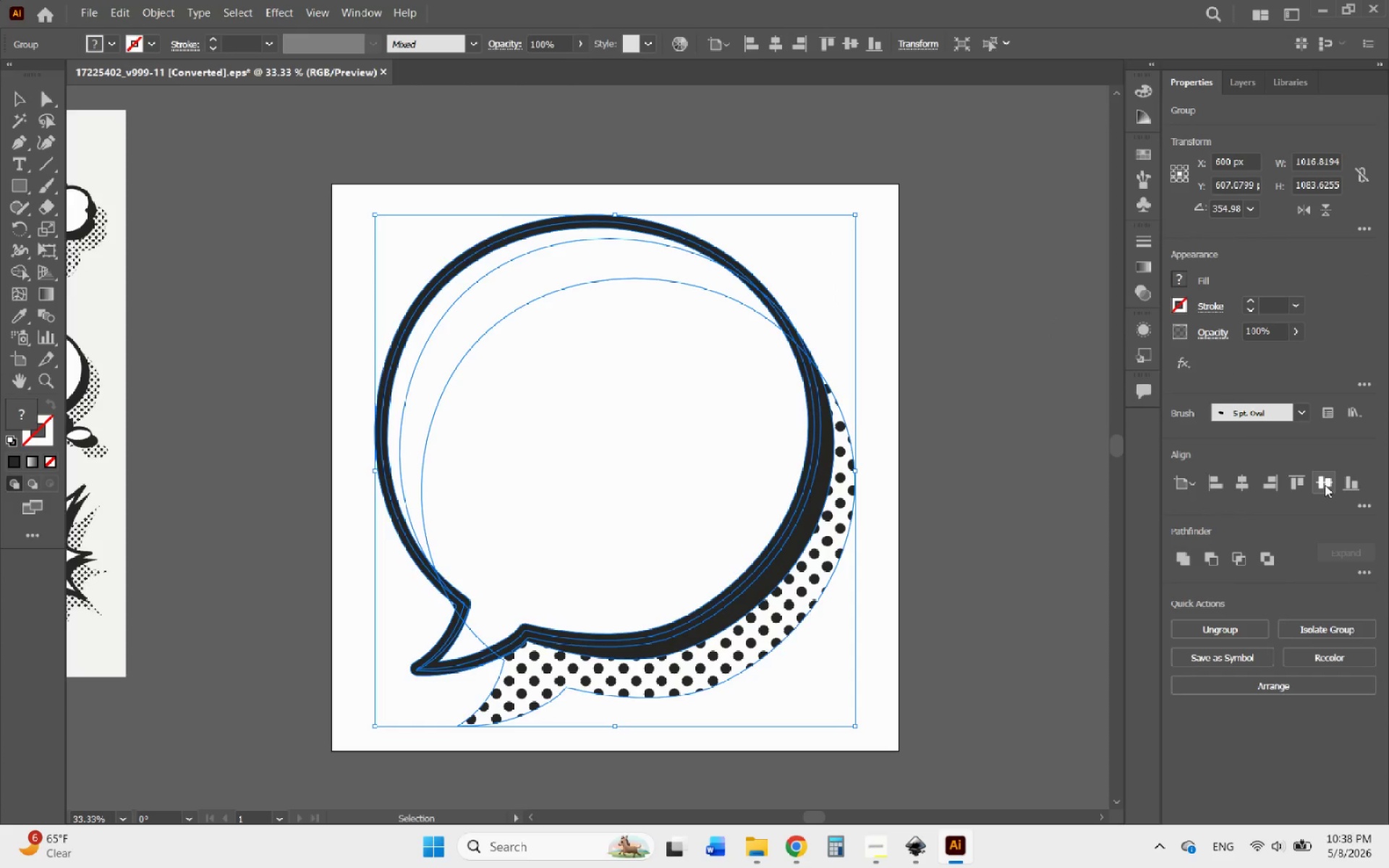 
left_click([1325, 485])
 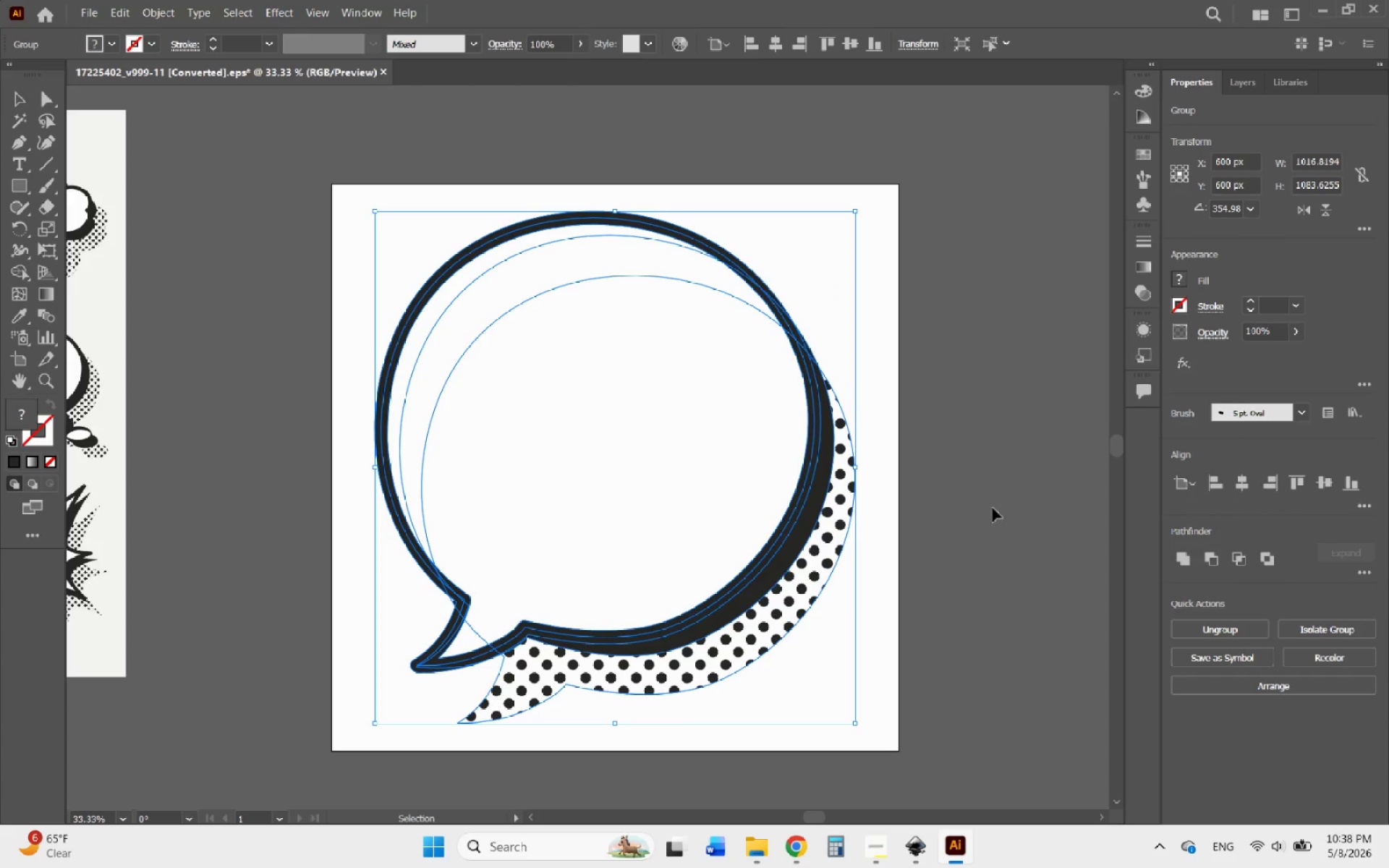 
left_click([974, 523])
 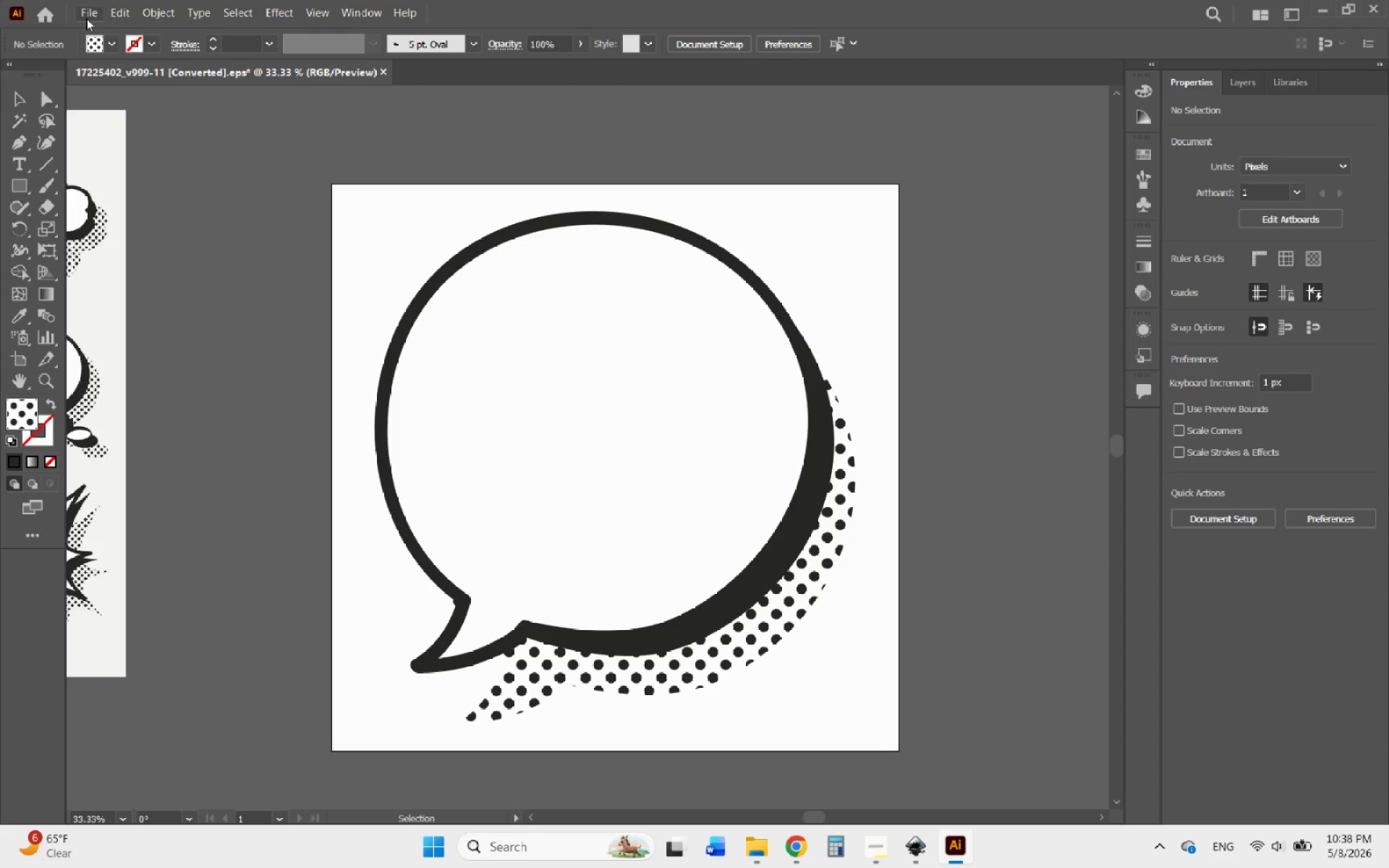 
left_click([86, 17])
 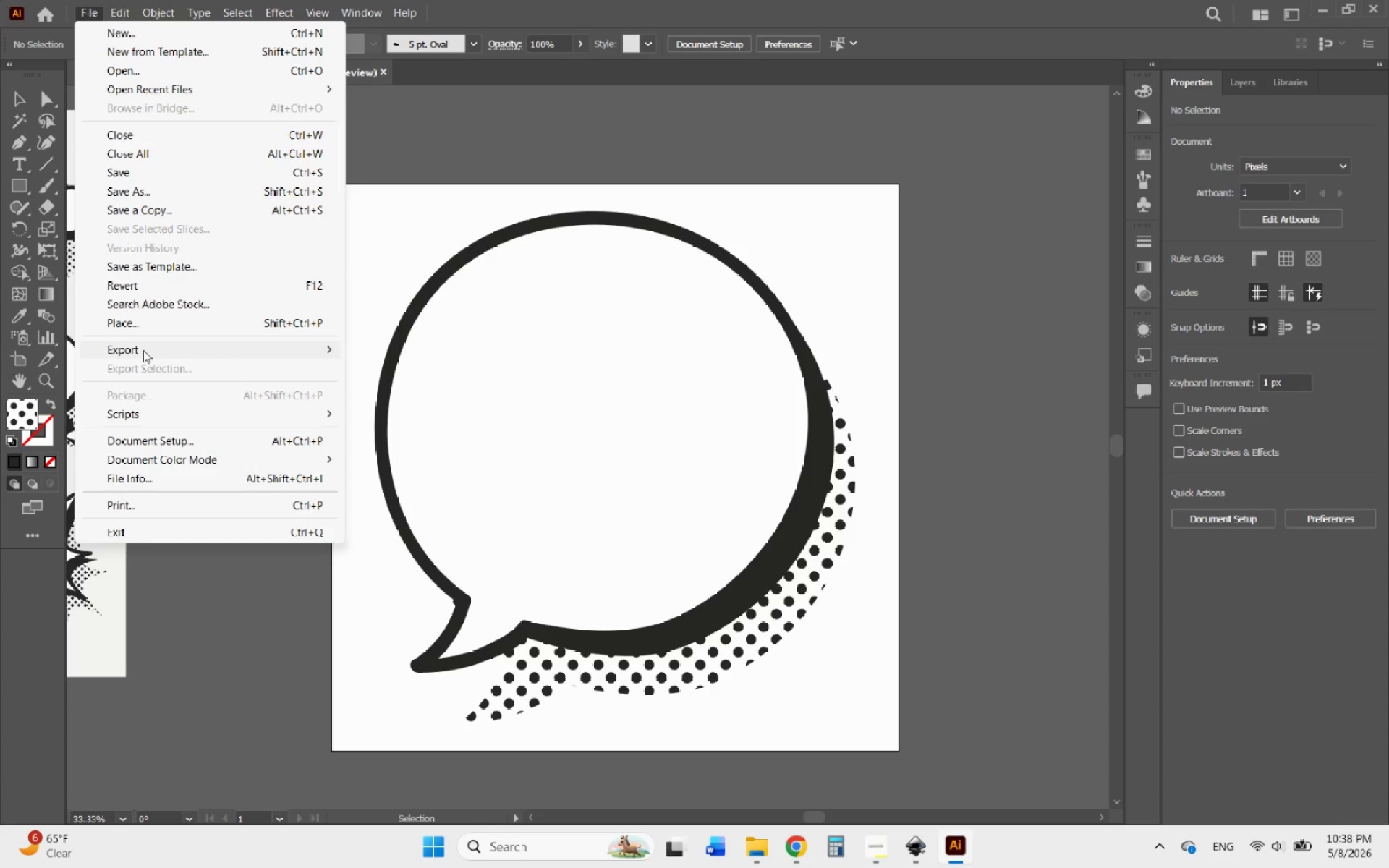 
left_click([143, 351])
 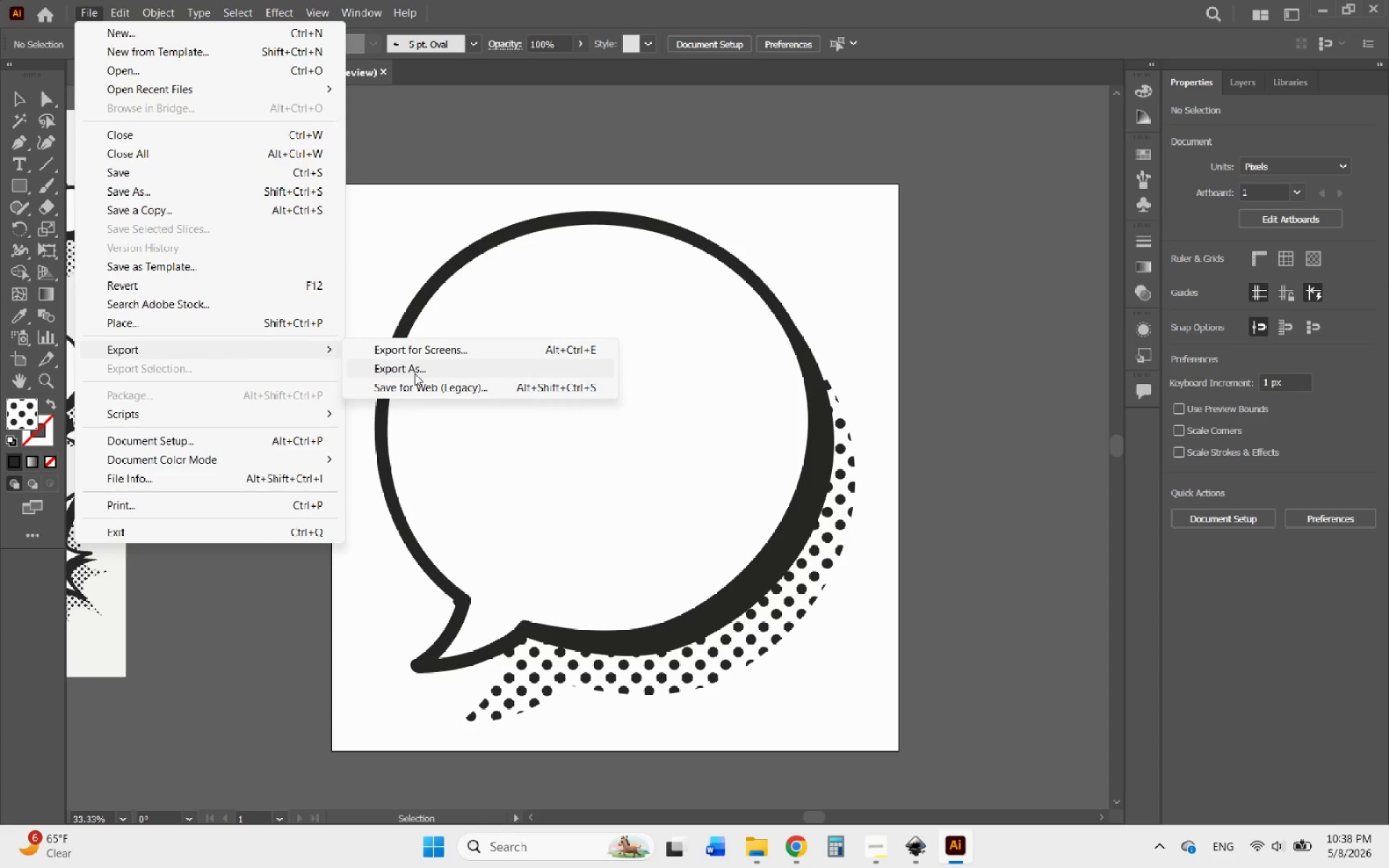 
left_click([411, 373])
 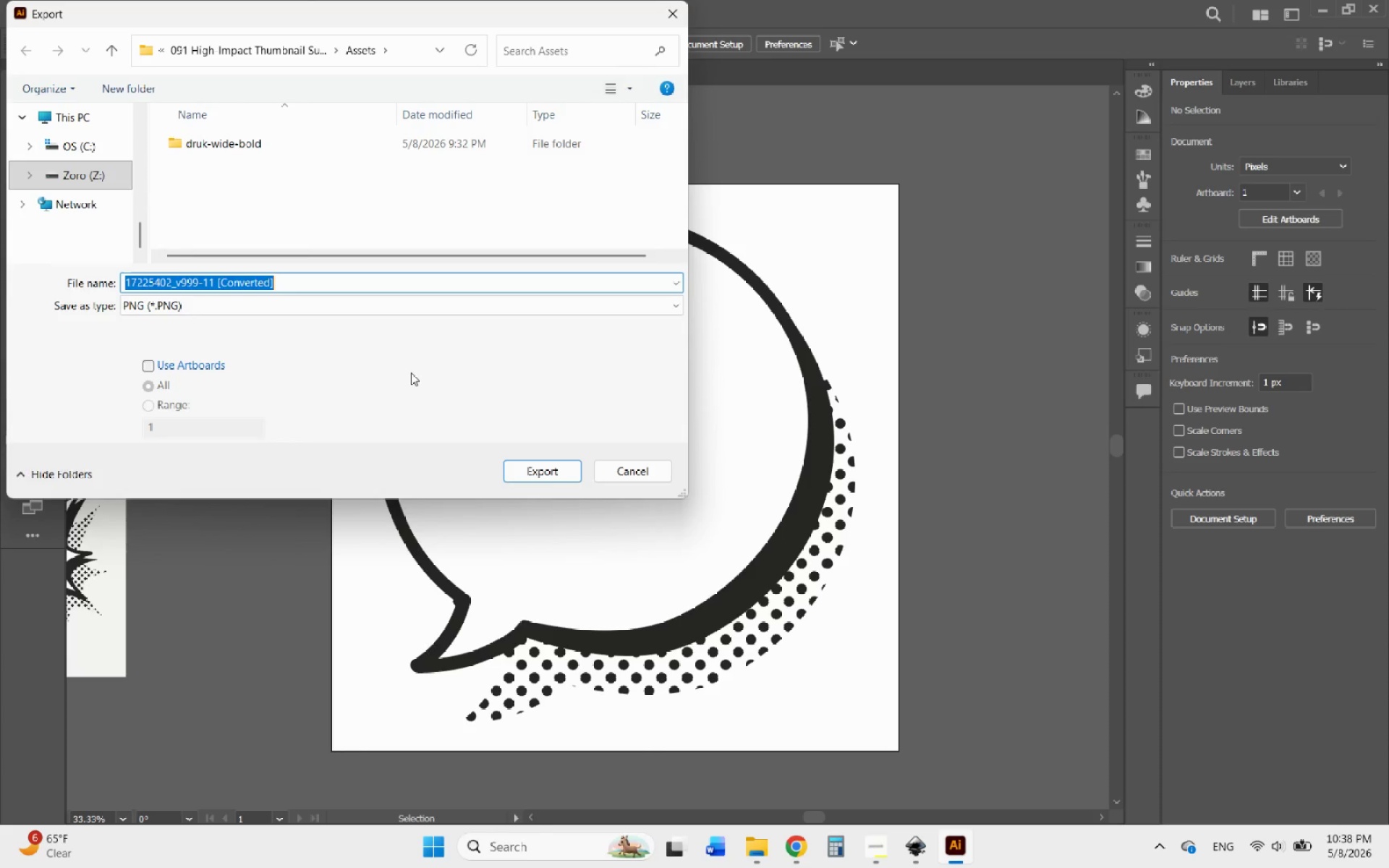 
left_click([163, 300])
 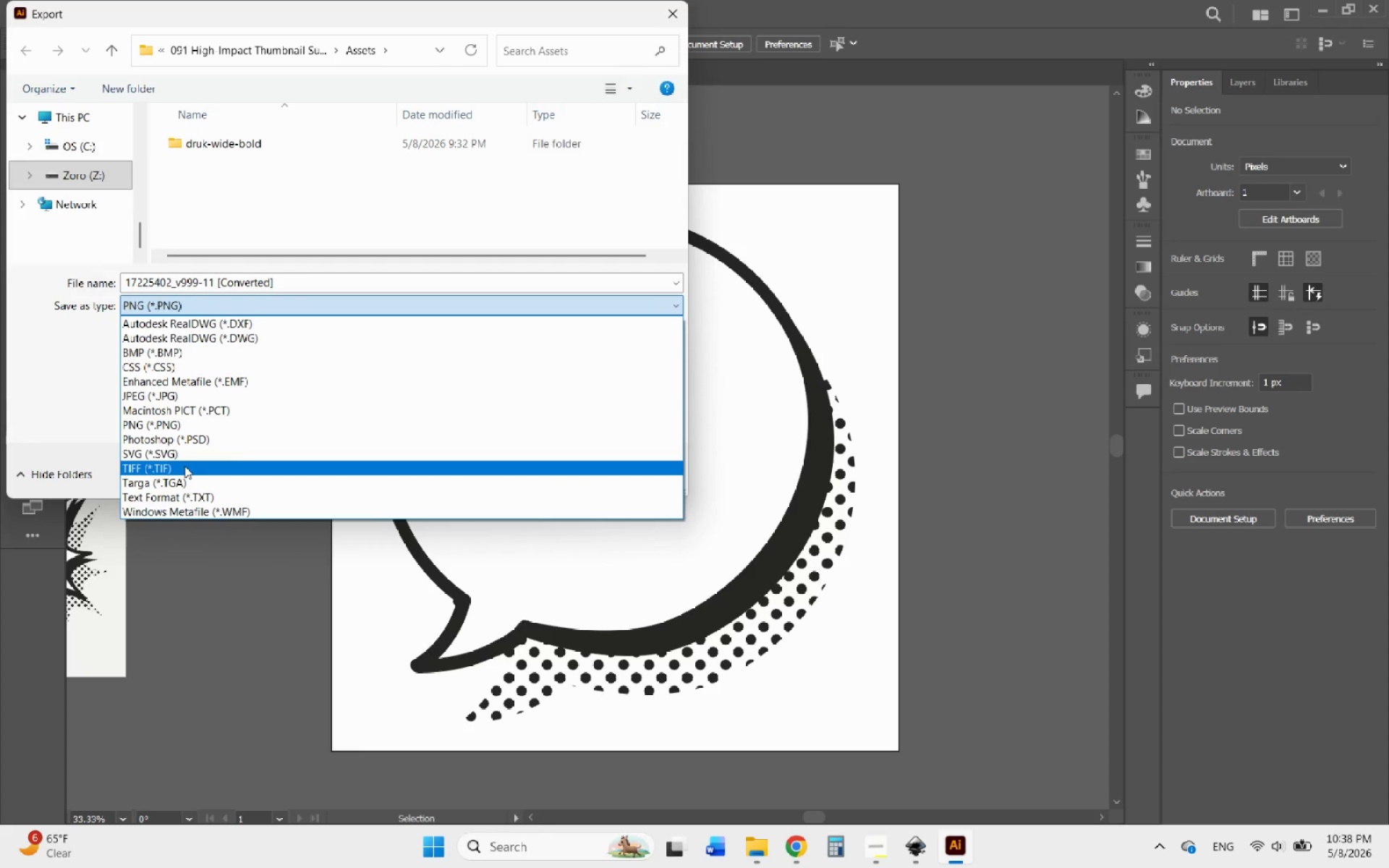 
left_click([181, 459])
 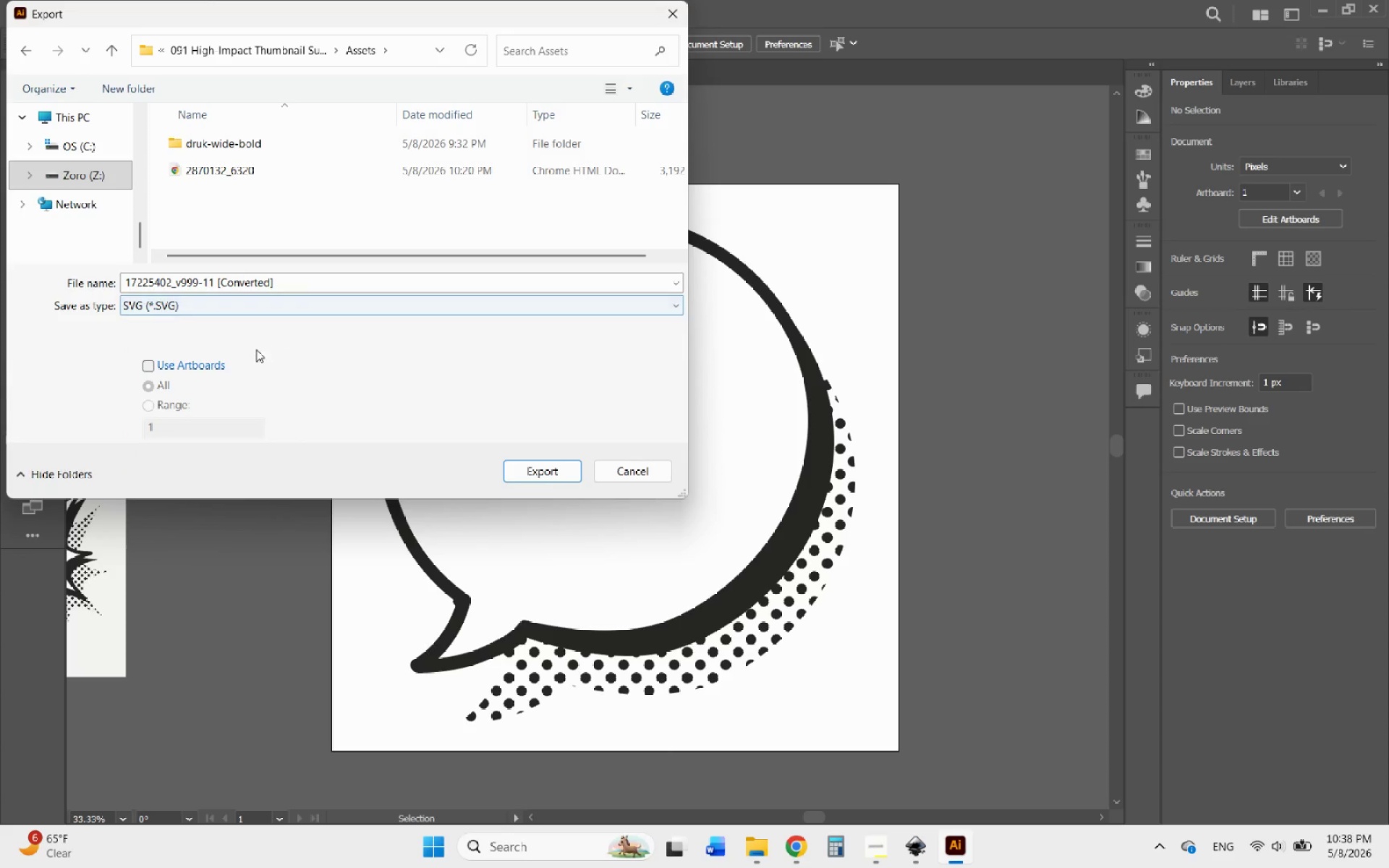 
left_click([217, 367])
 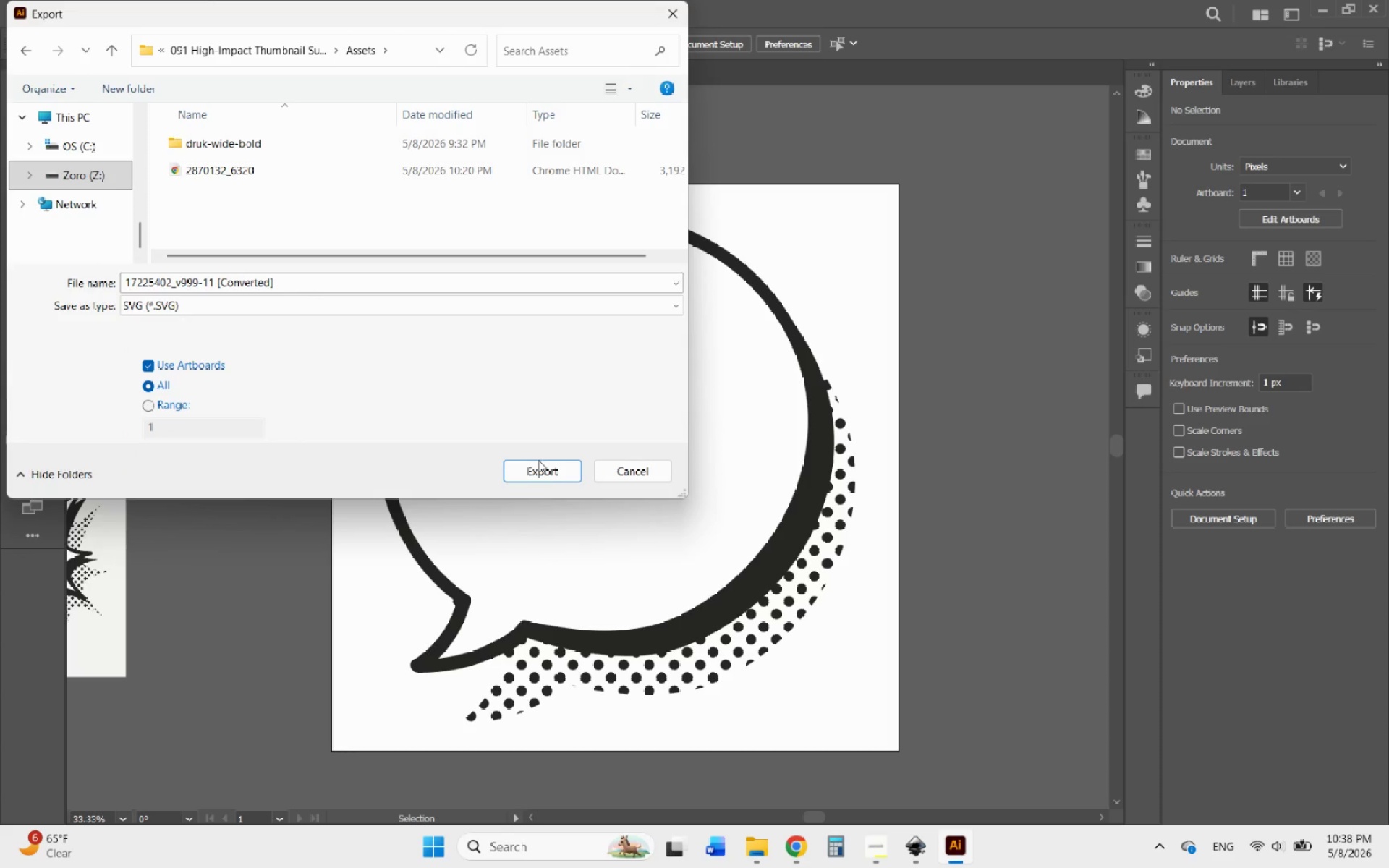 
left_click([547, 472])
 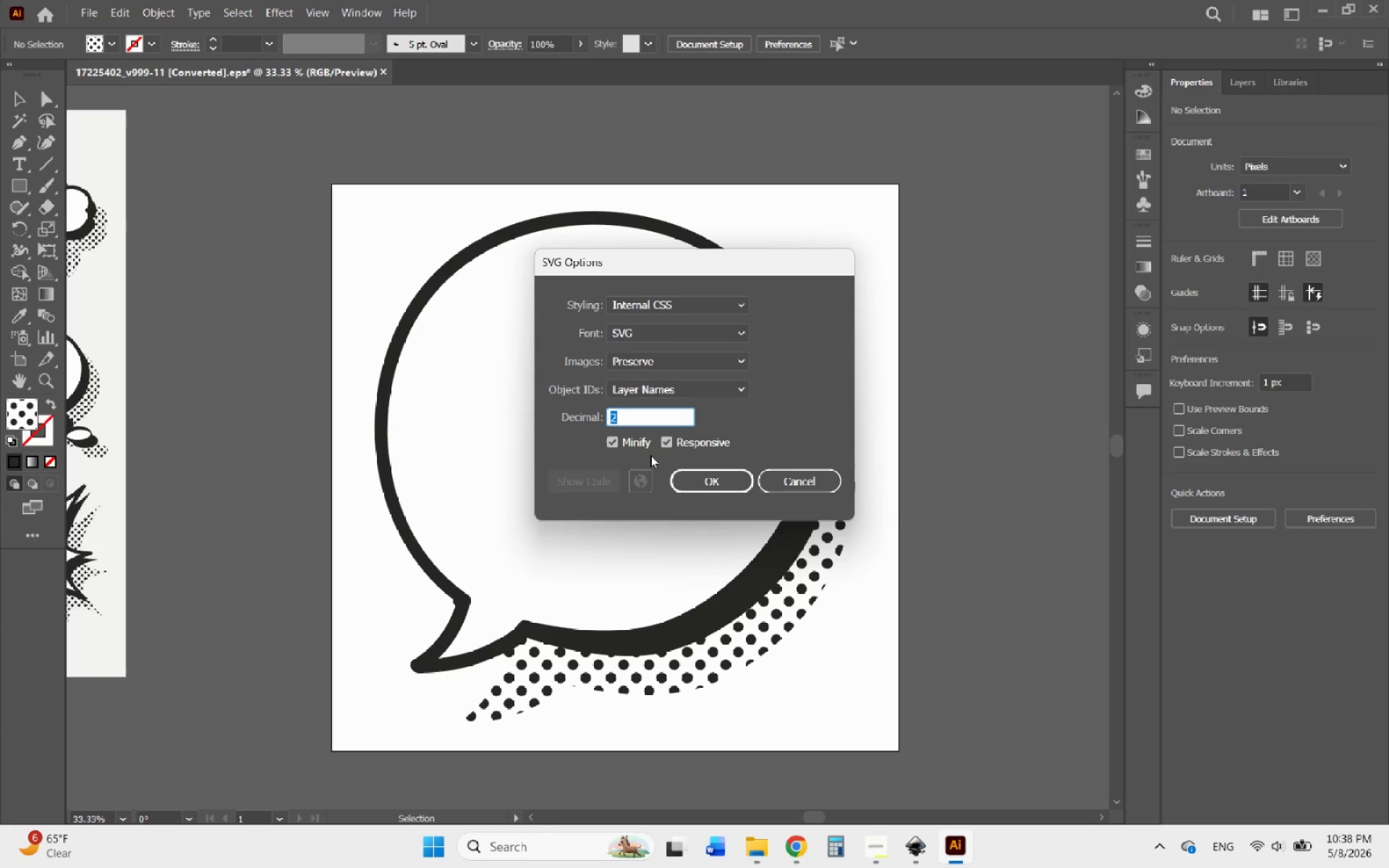 
left_click([687, 477])
 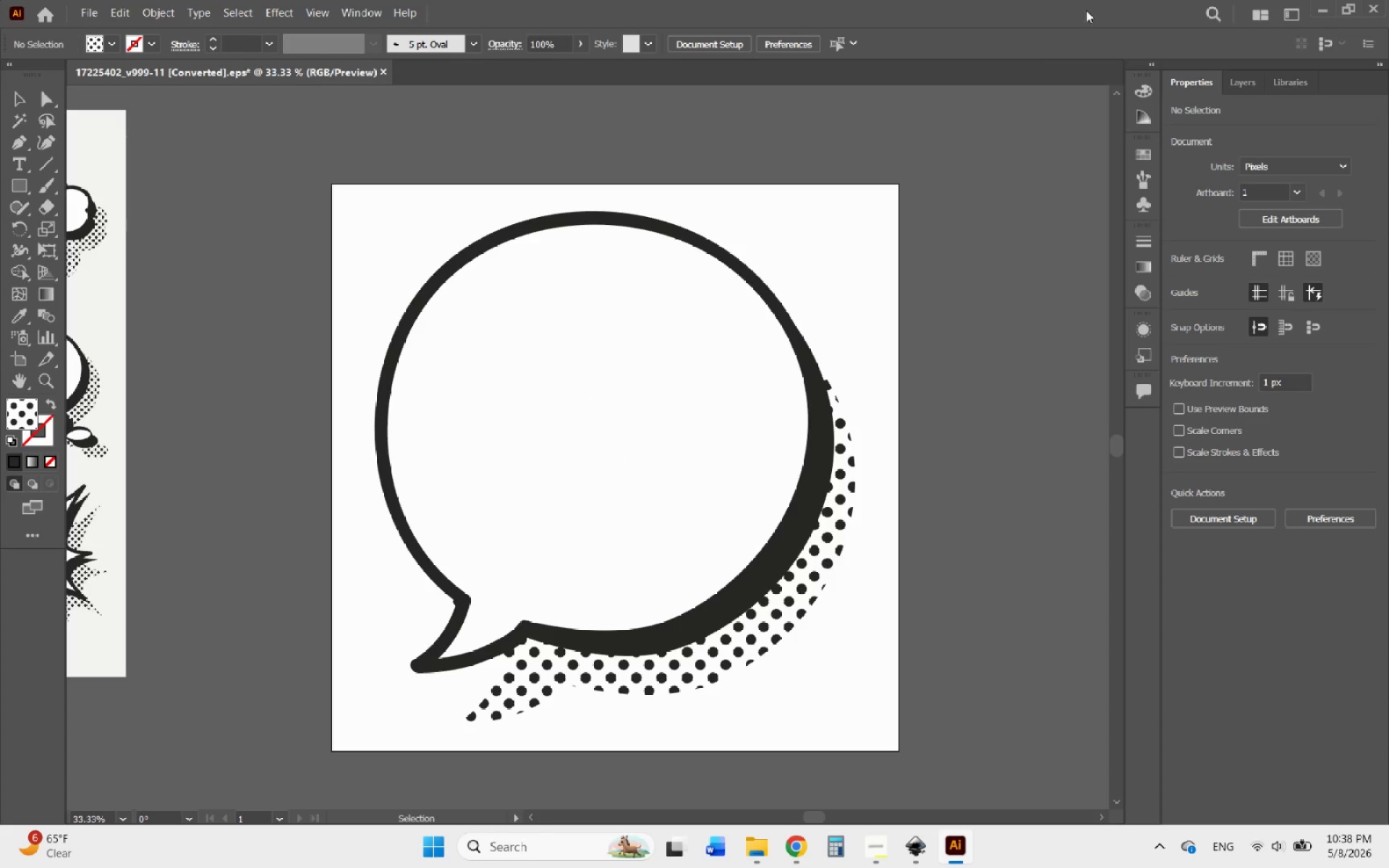 
left_click([1319, 4])
 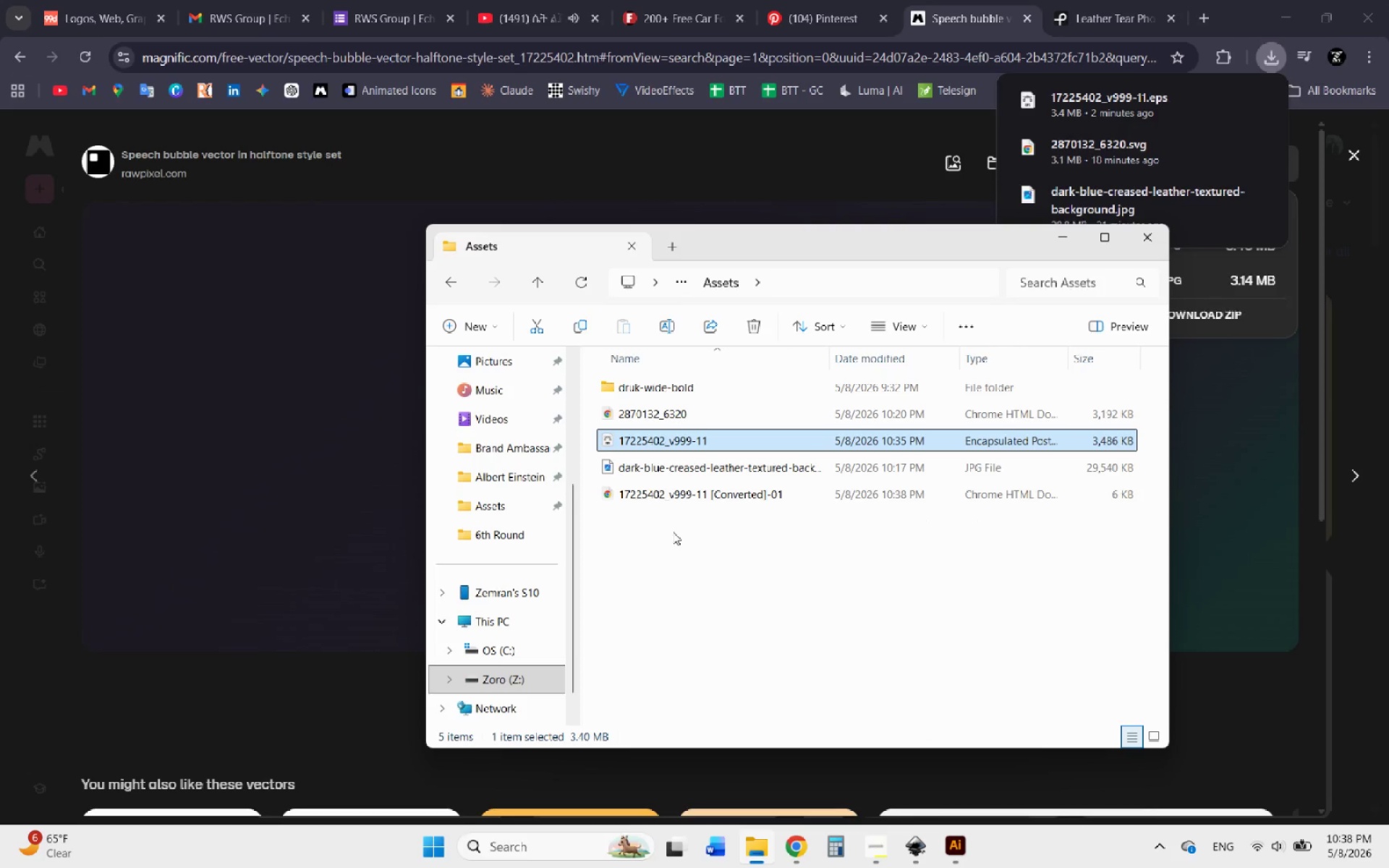 
left_click([673, 532])
 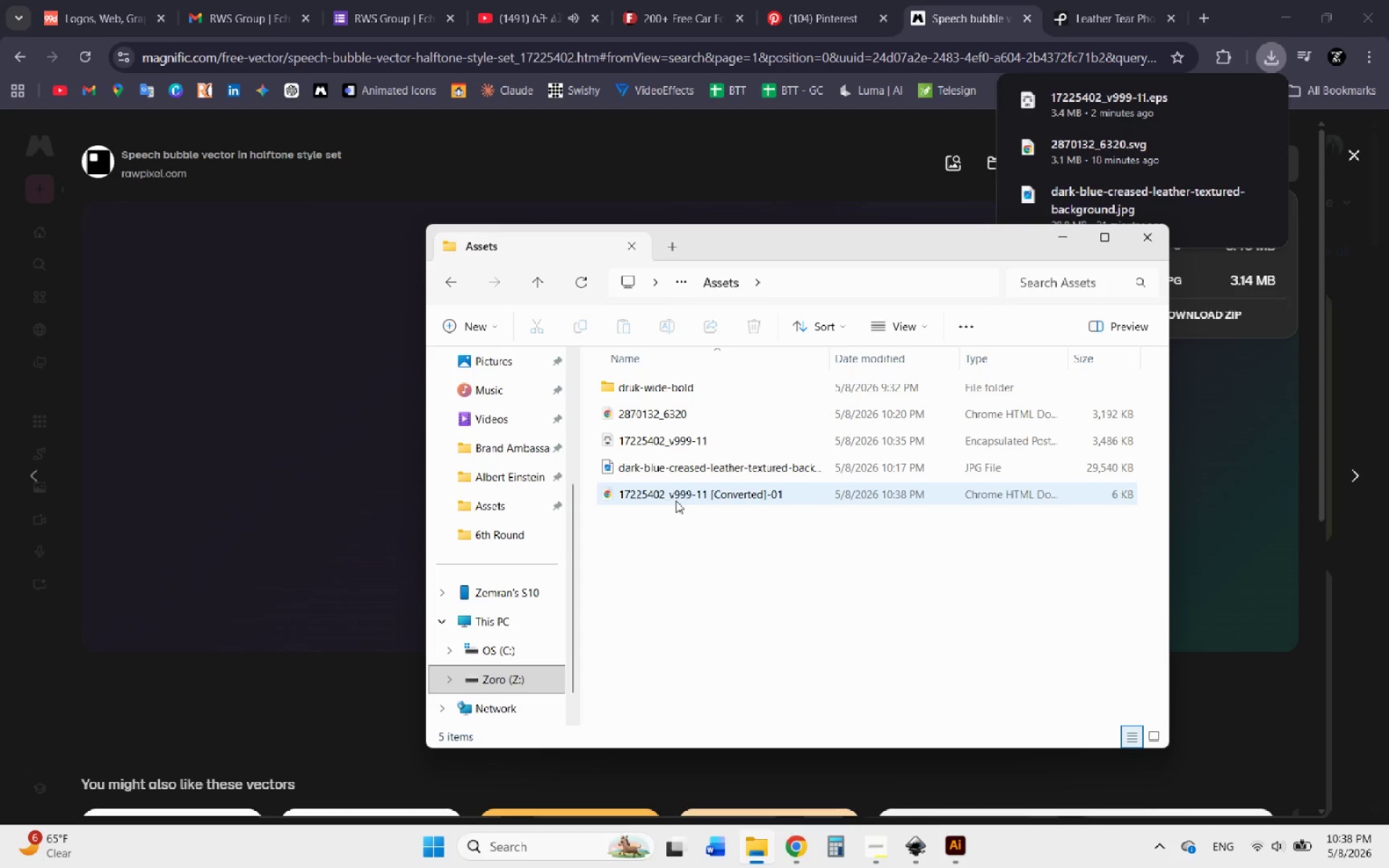 
left_click([676, 501])
 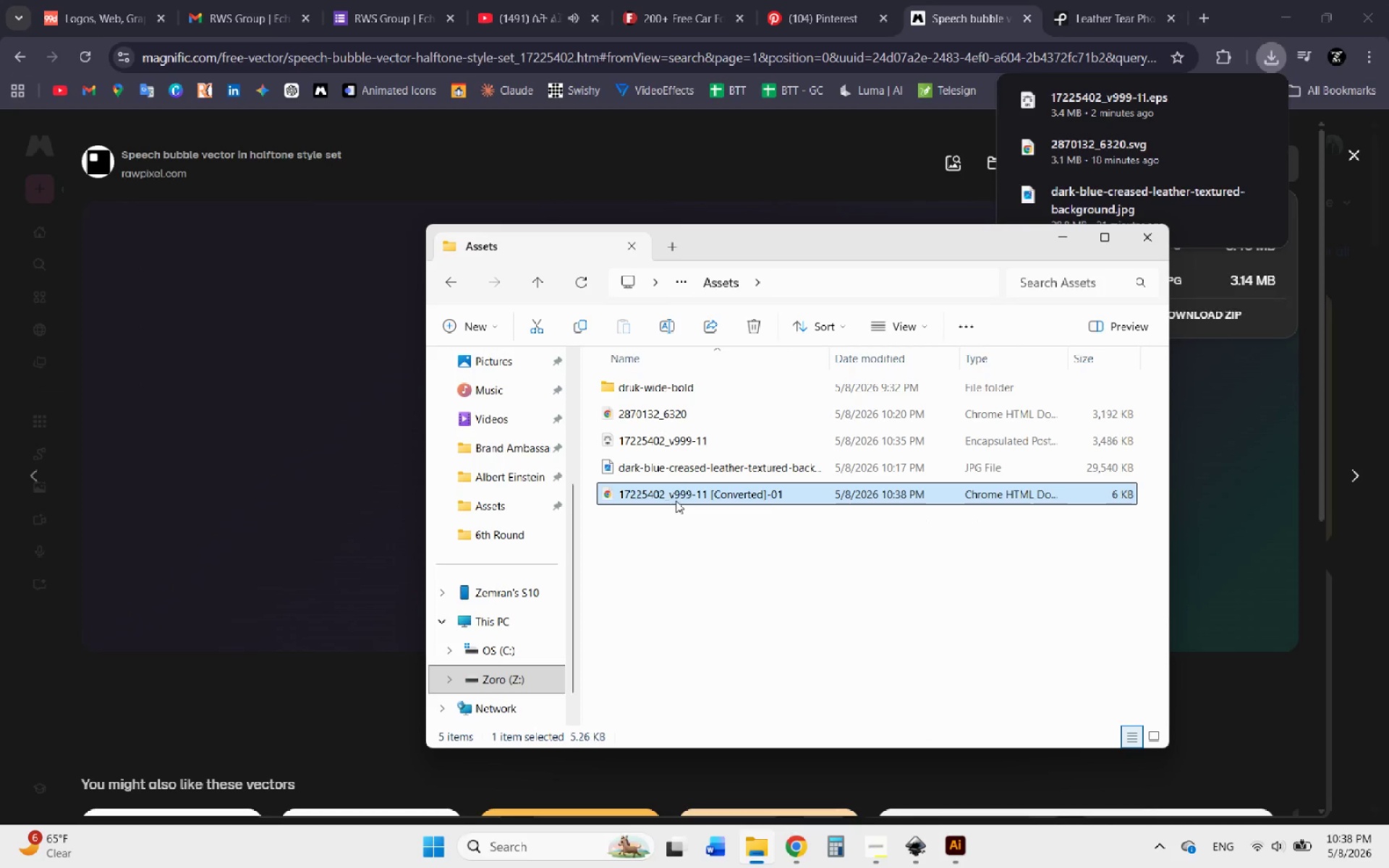 
right_click([676, 501])
 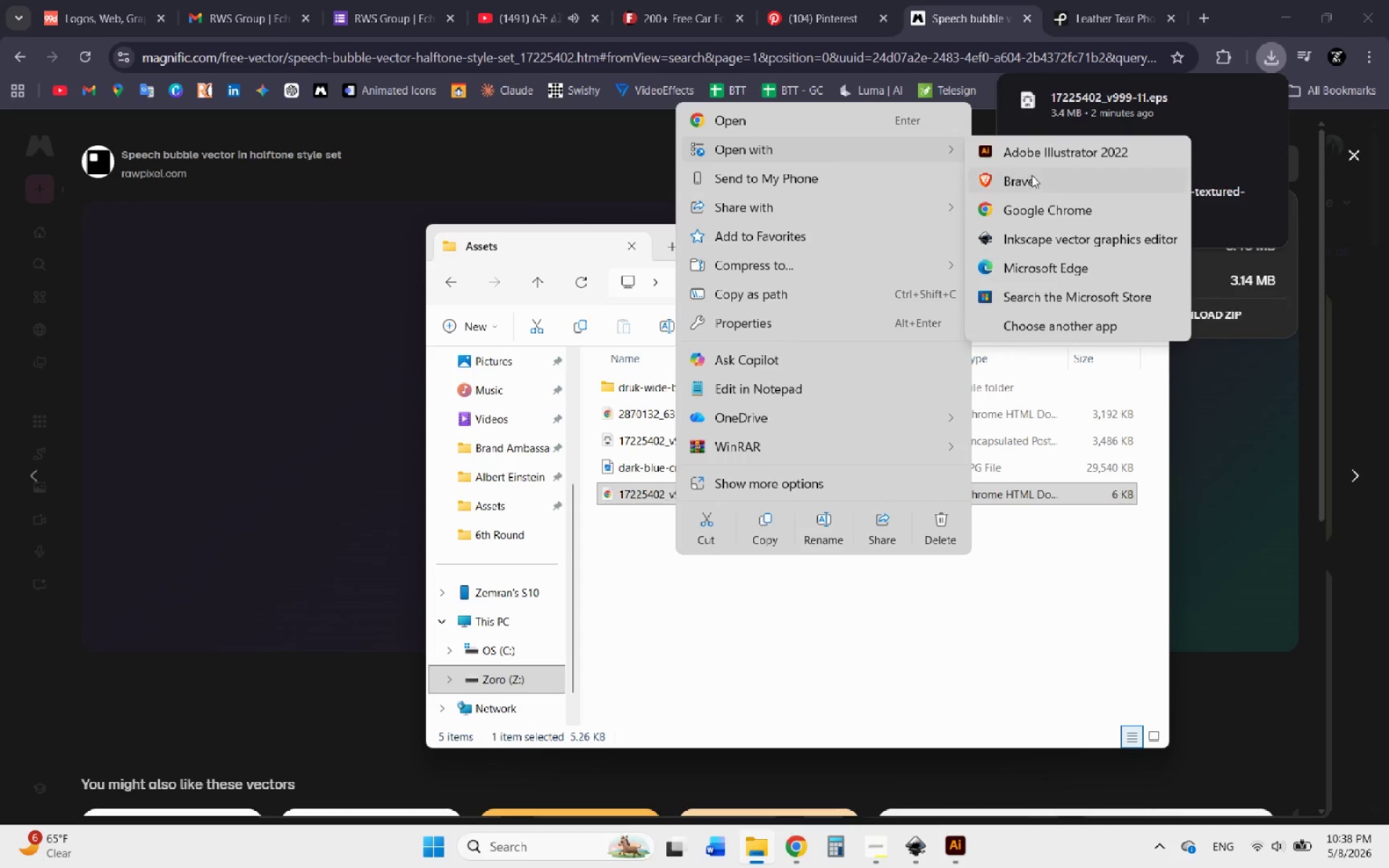 
left_click([1062, 234])
 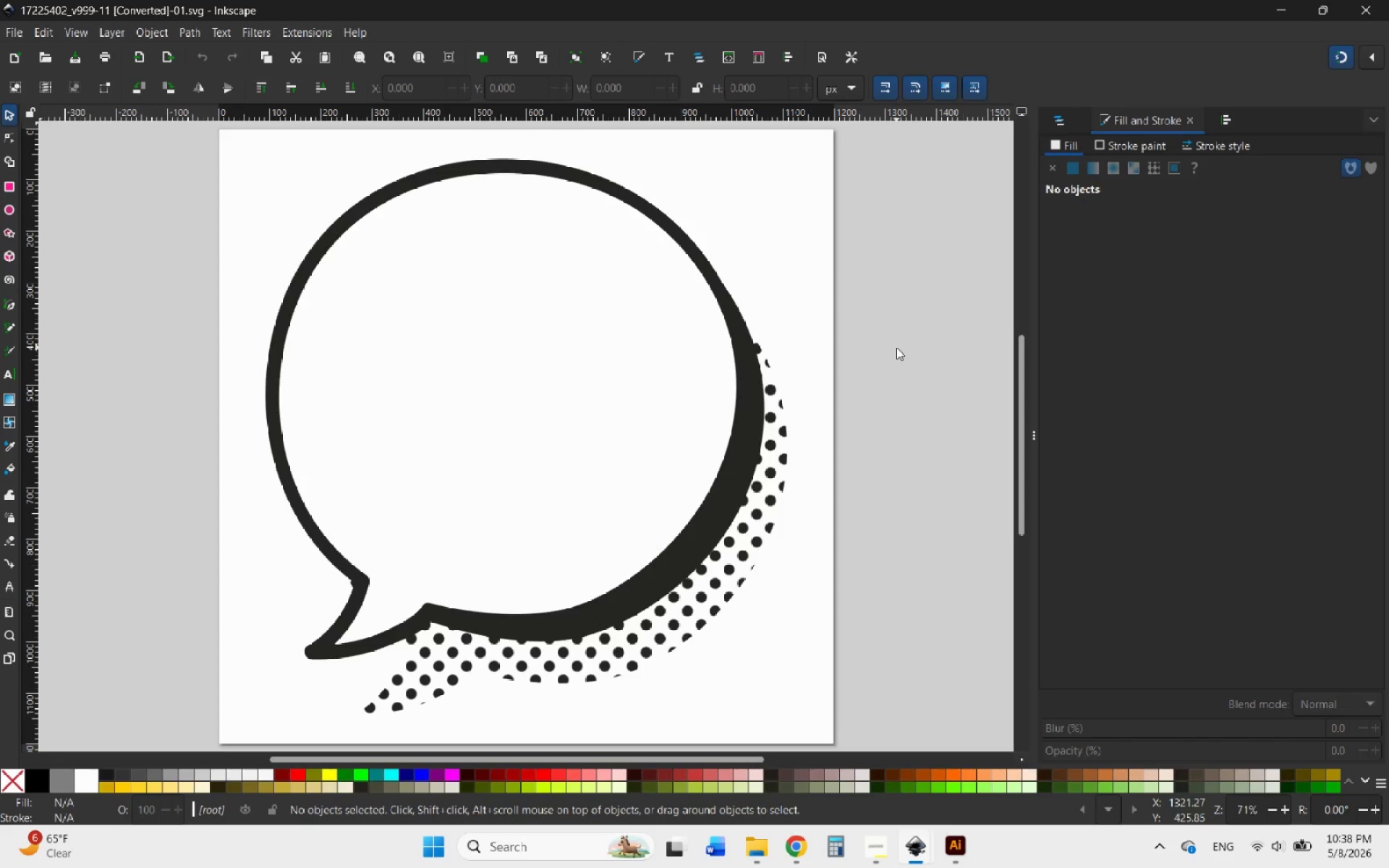 
hold_key(key=ControlLeft, duration=1.02)
scroll: coordinate [808, 414], scroll_direction: down, amount: 3.0
 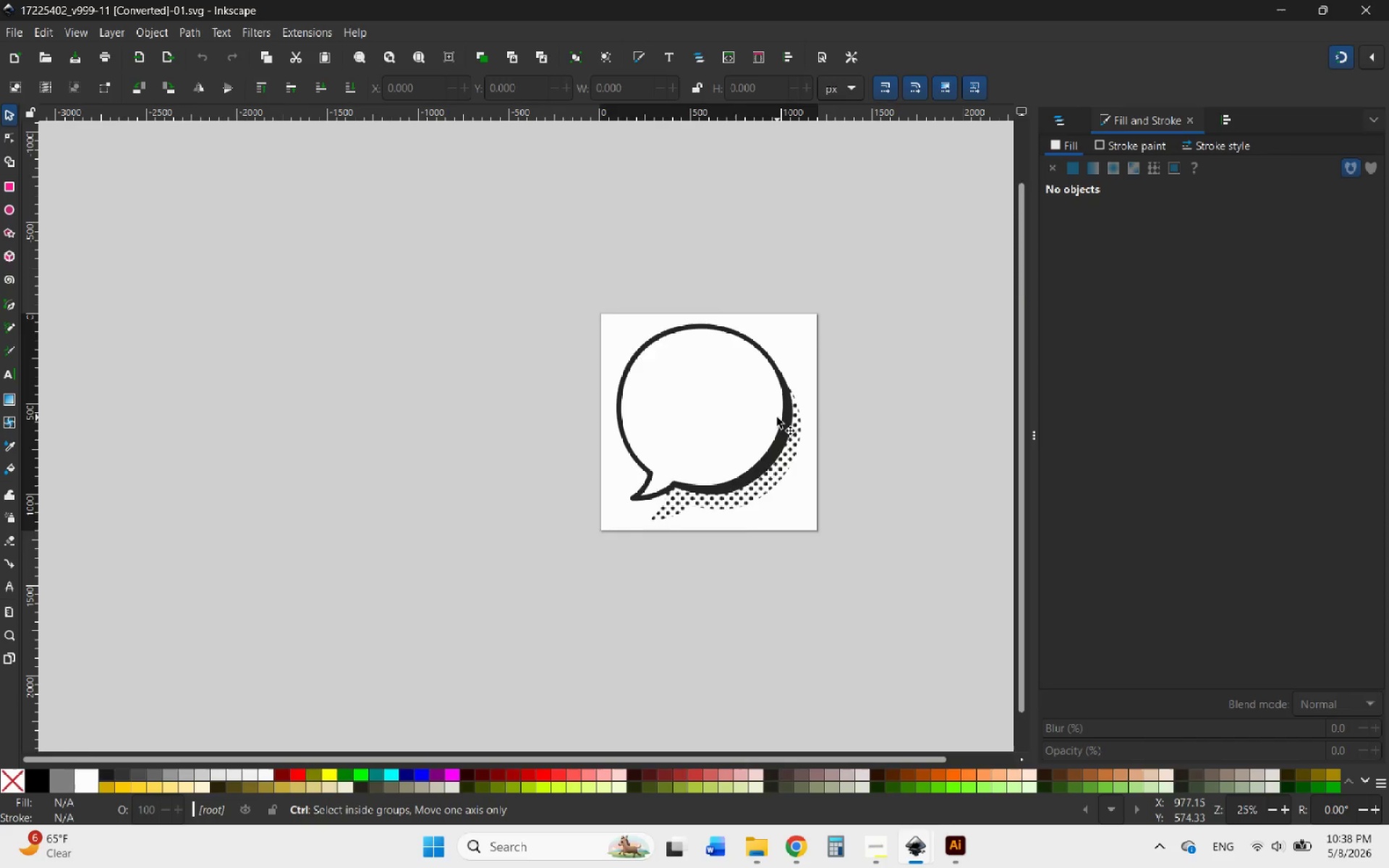 
left_click([791, 435])
 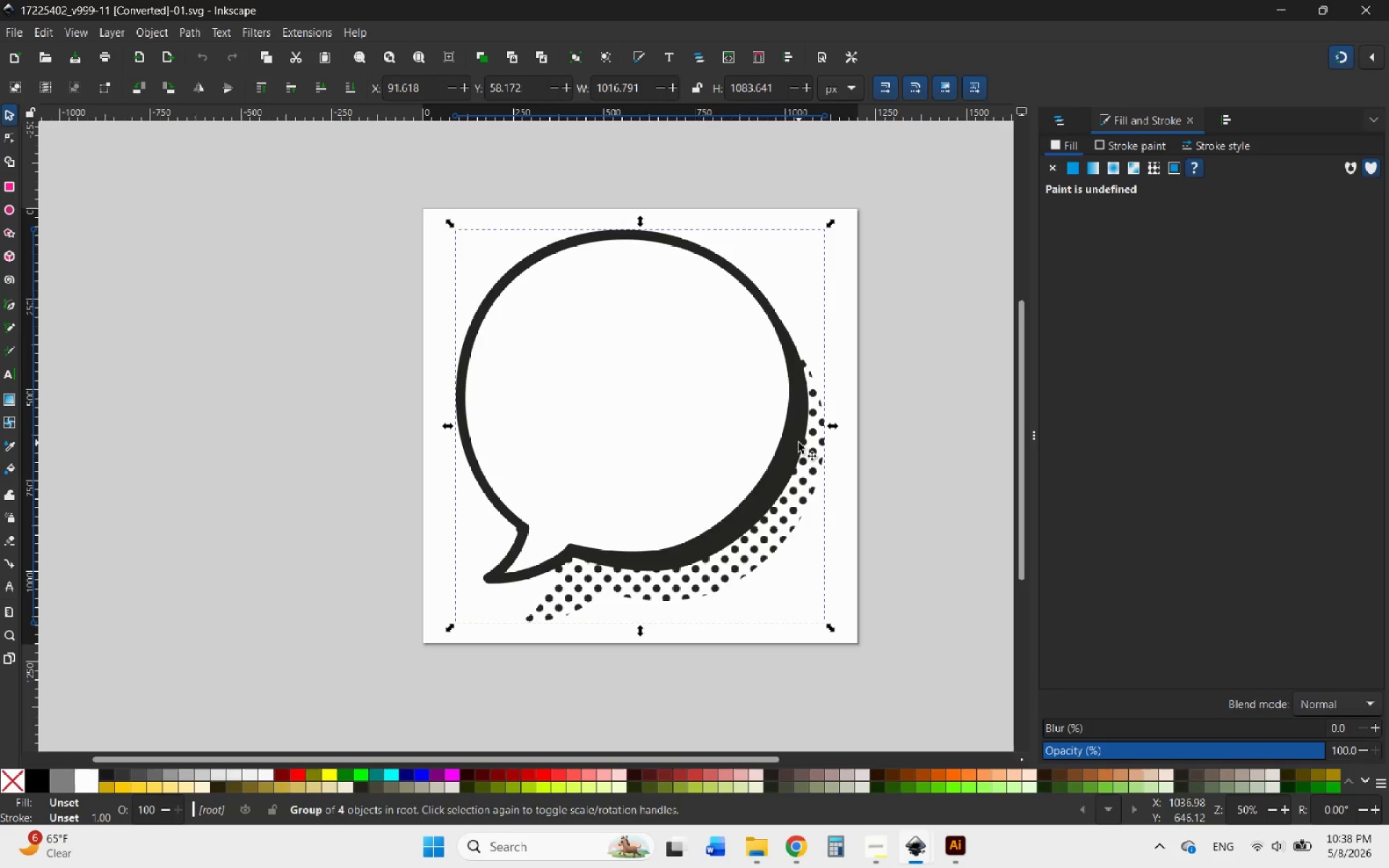 
scroll: coordinate [777, 417], scroll_direction: up, amount: 2.0
 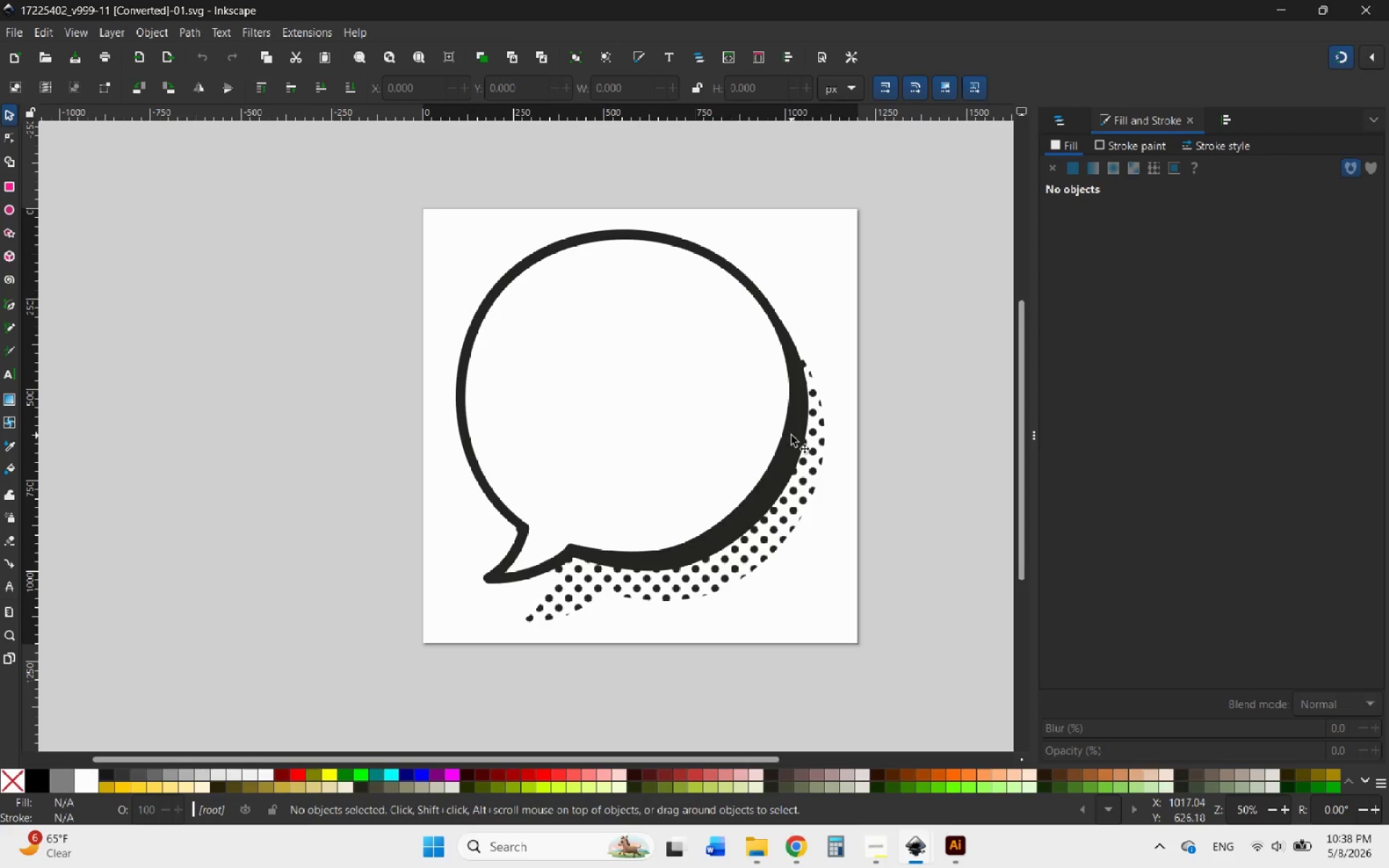 
left_click_drag(start_coordinate=[799, 443], to_coordinate=[779, 447])
 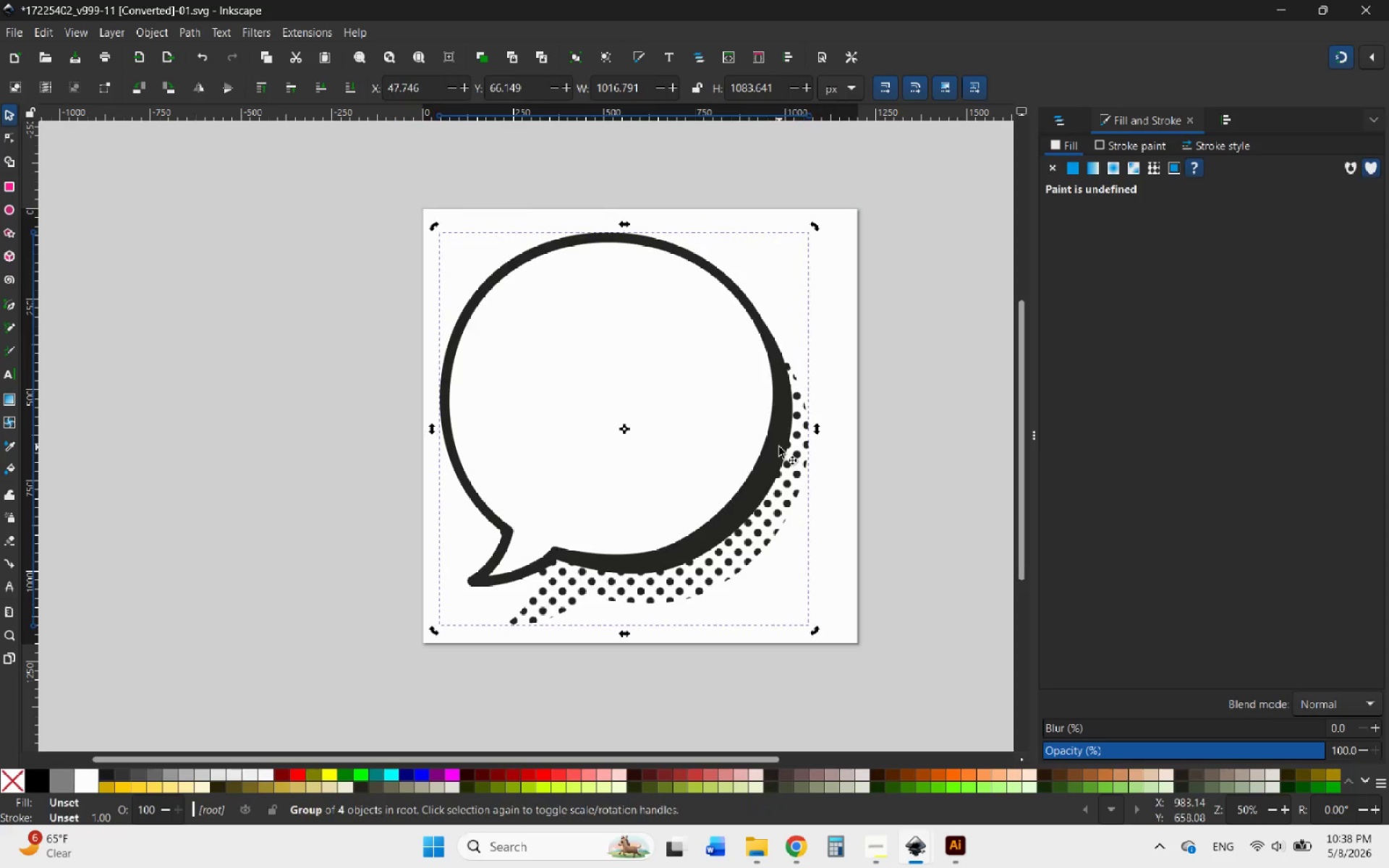 
double_click([779, 447])
 